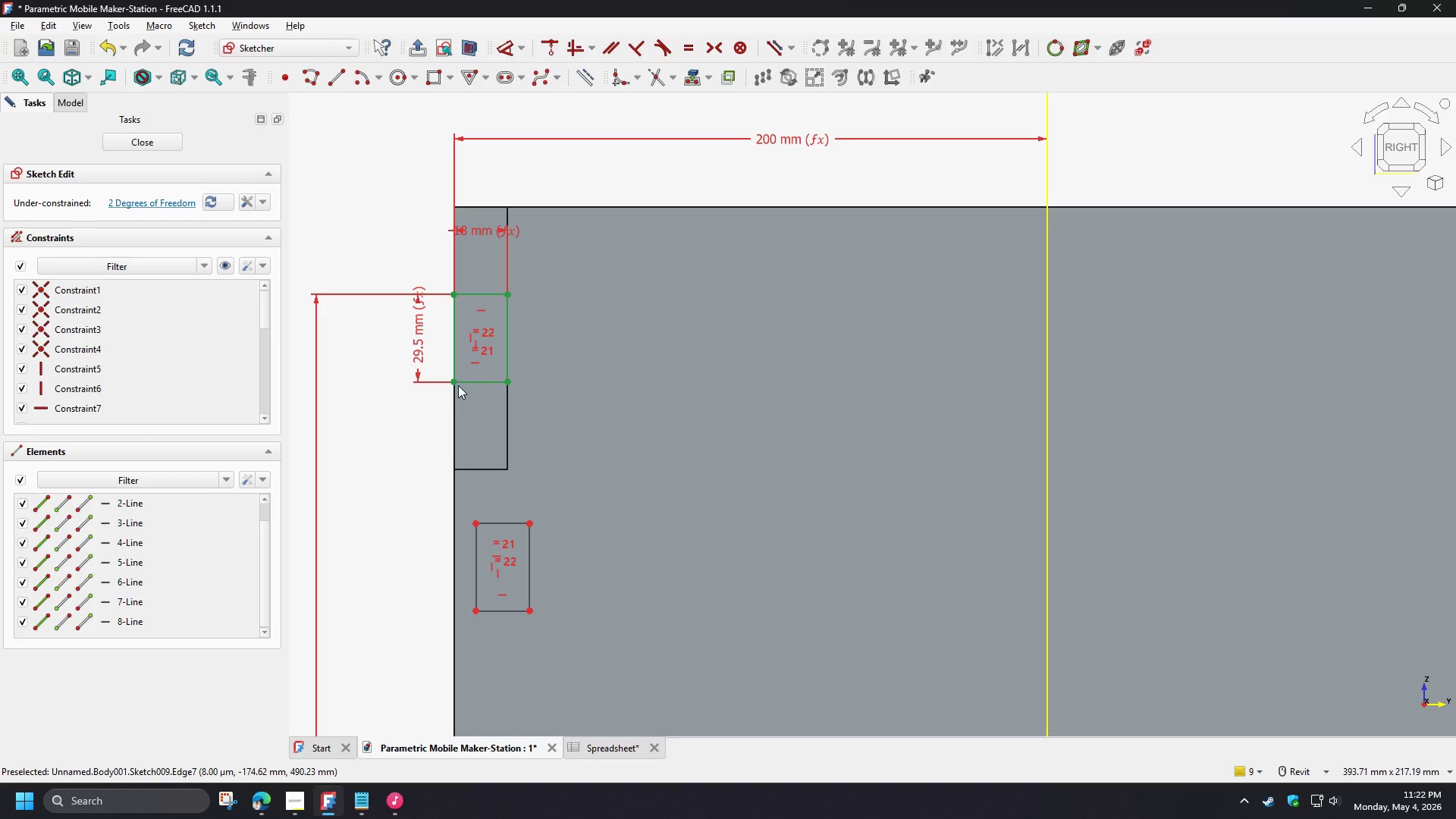 
left_click([456, 382])
 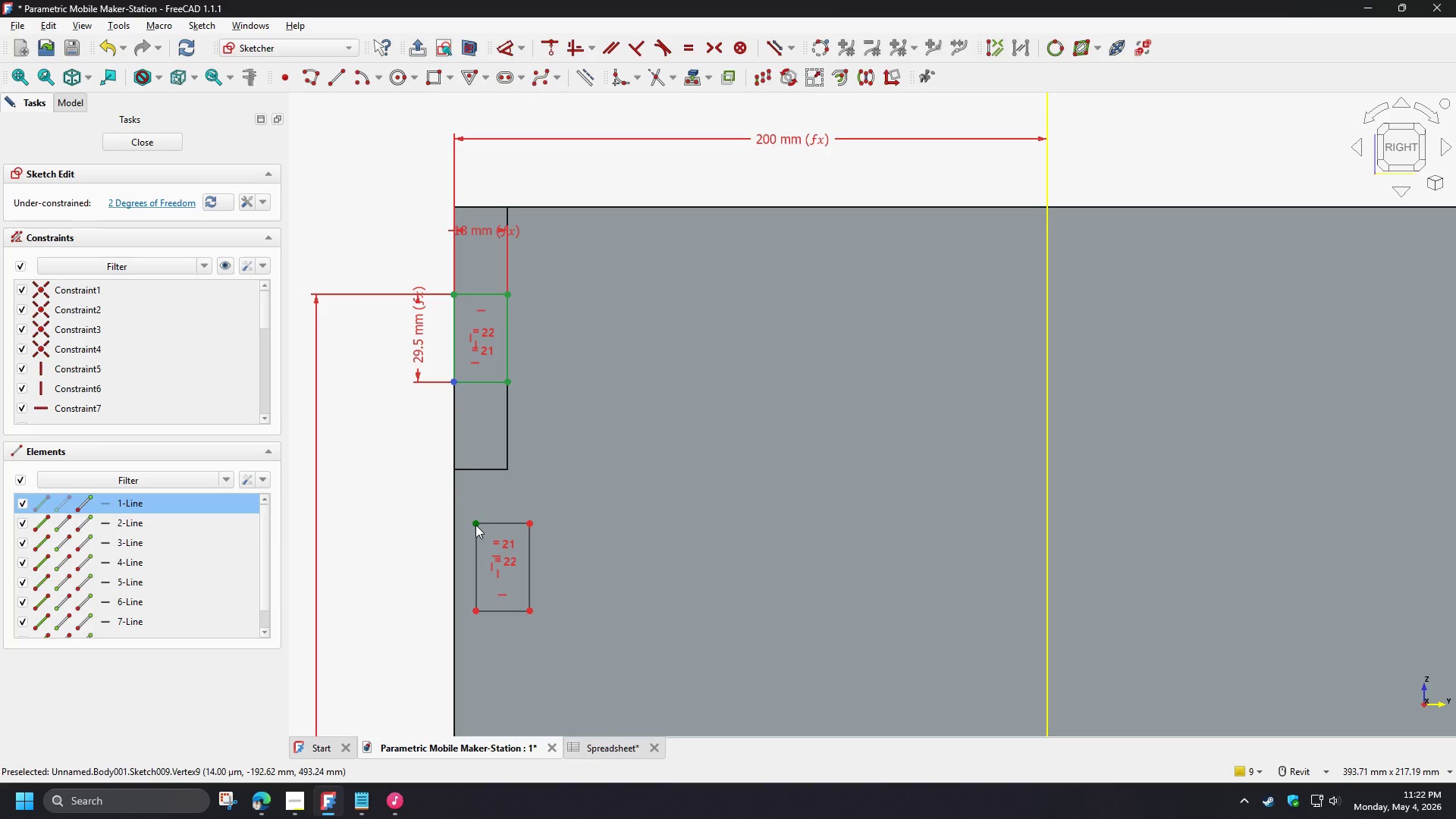 
left_click([475, 524])
 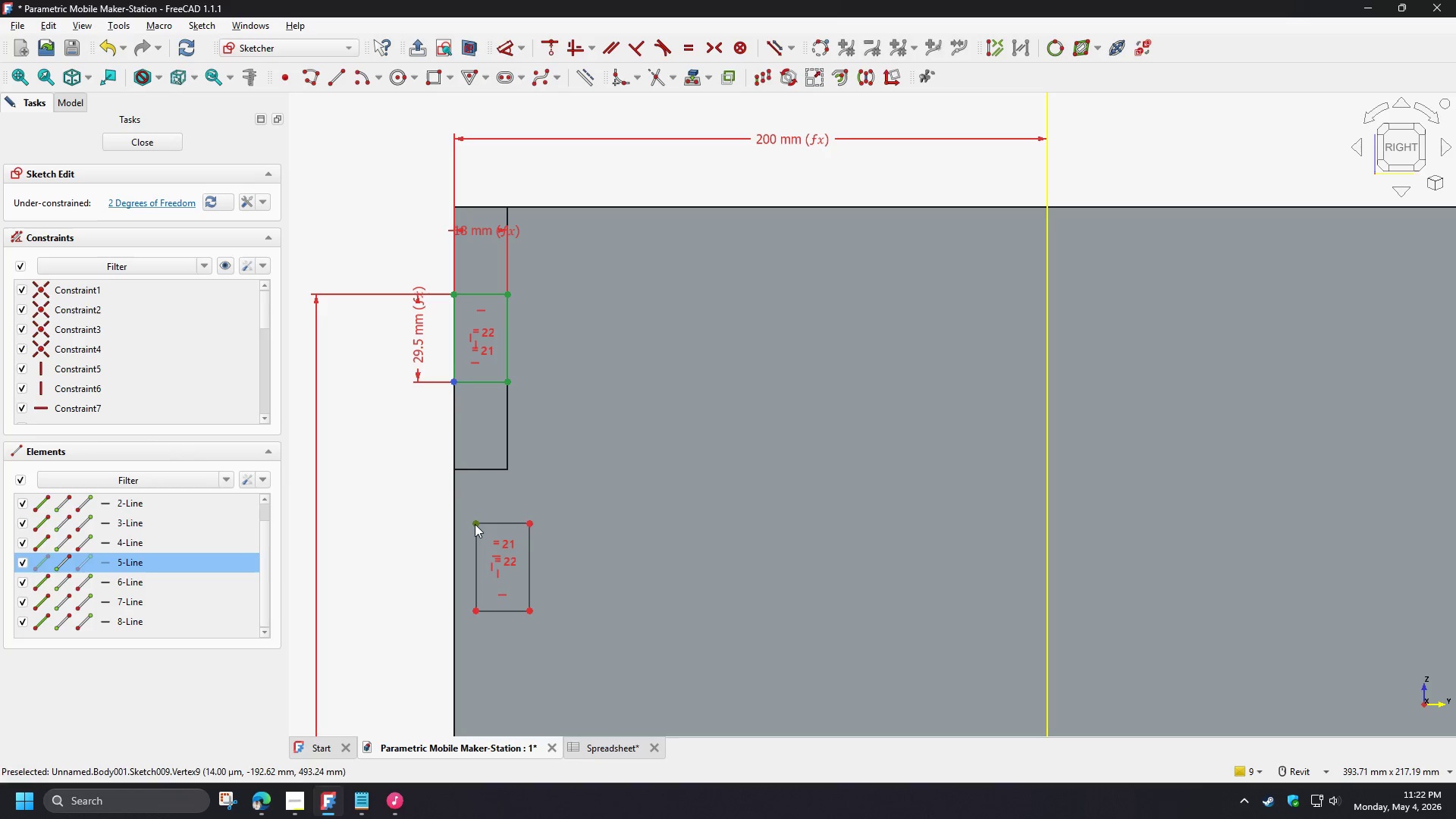 
key(V)
 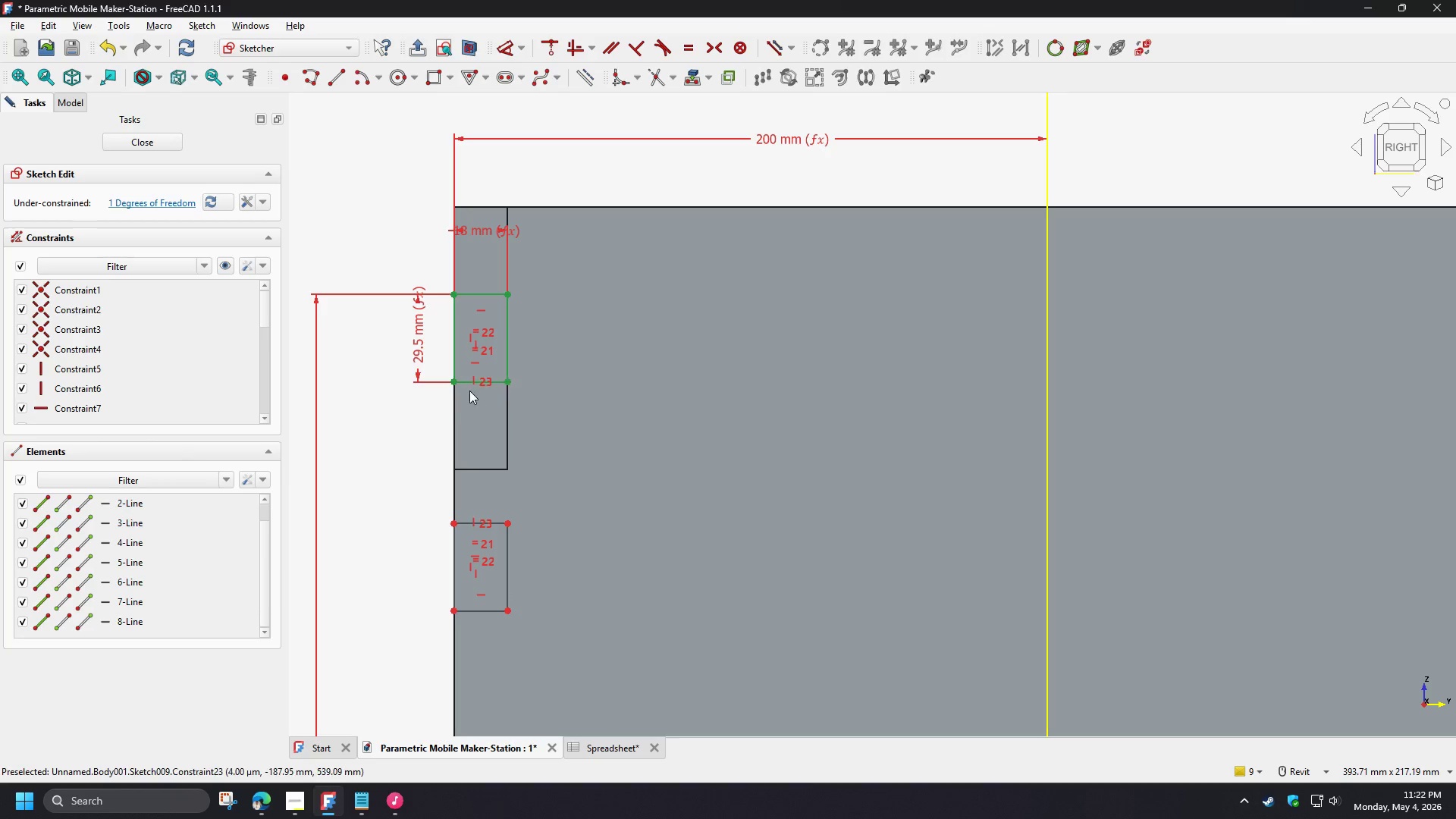 
left_click([454, 381])
 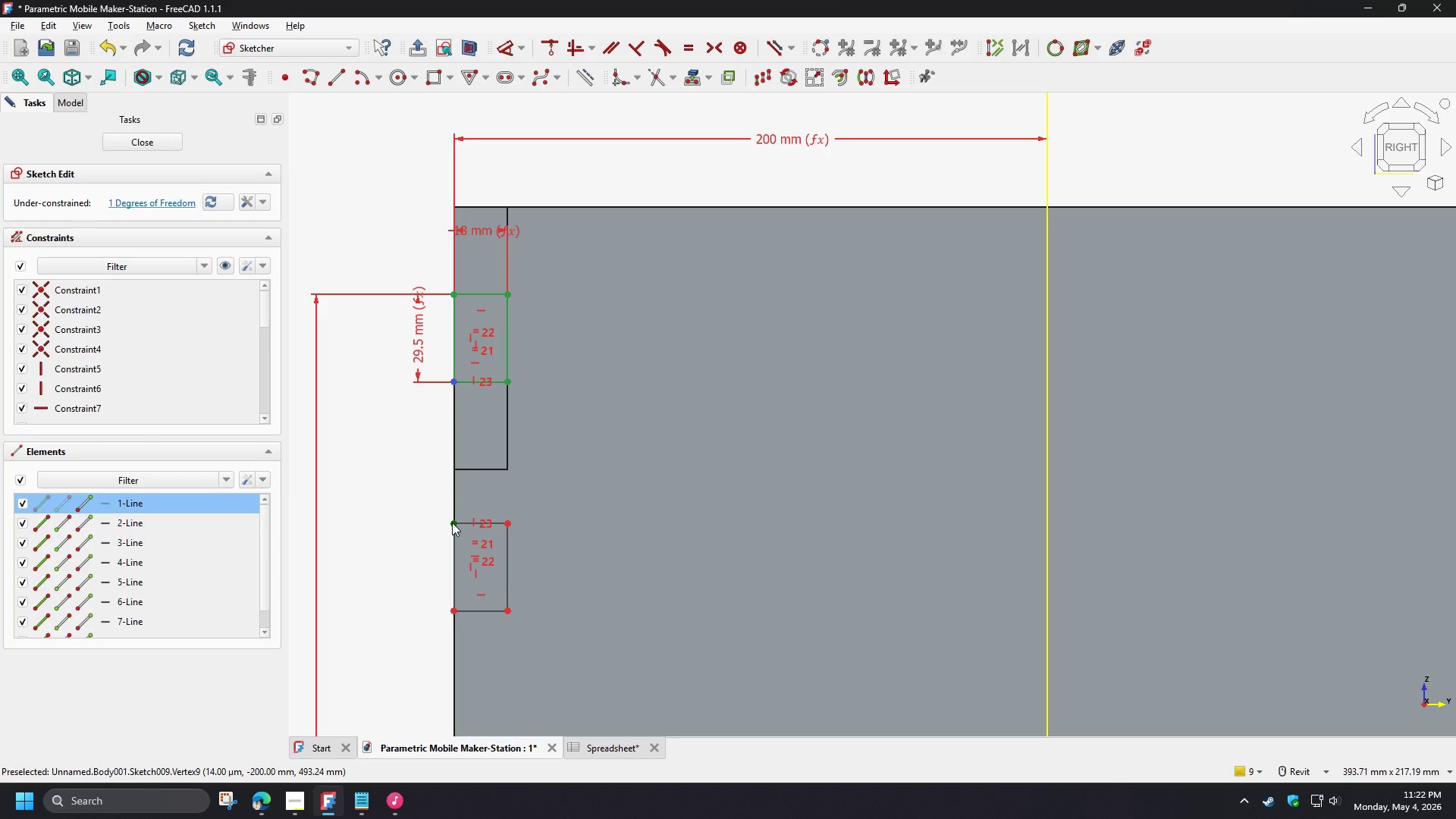 
left_click([452, 522])
 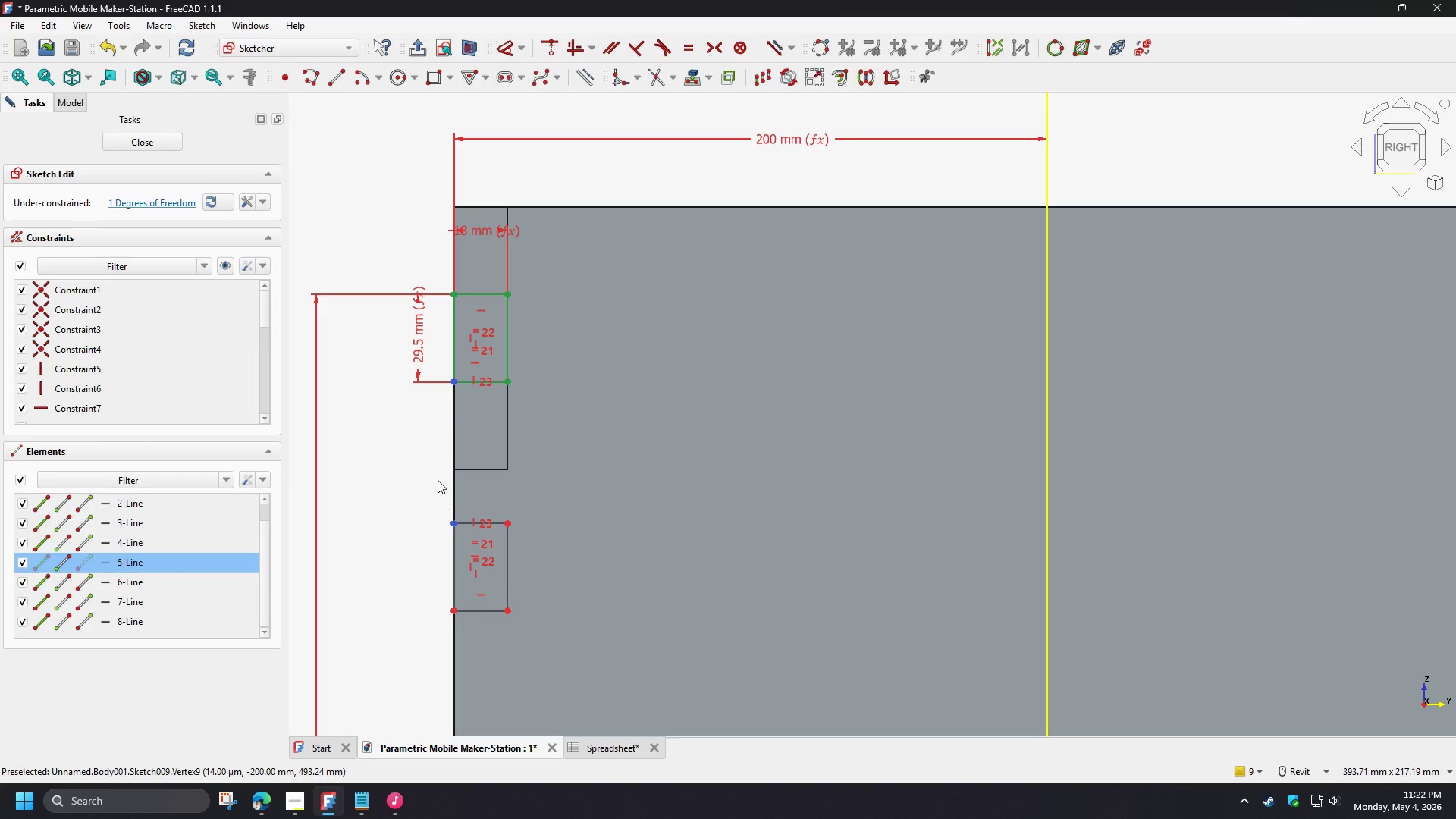 
key(D)
 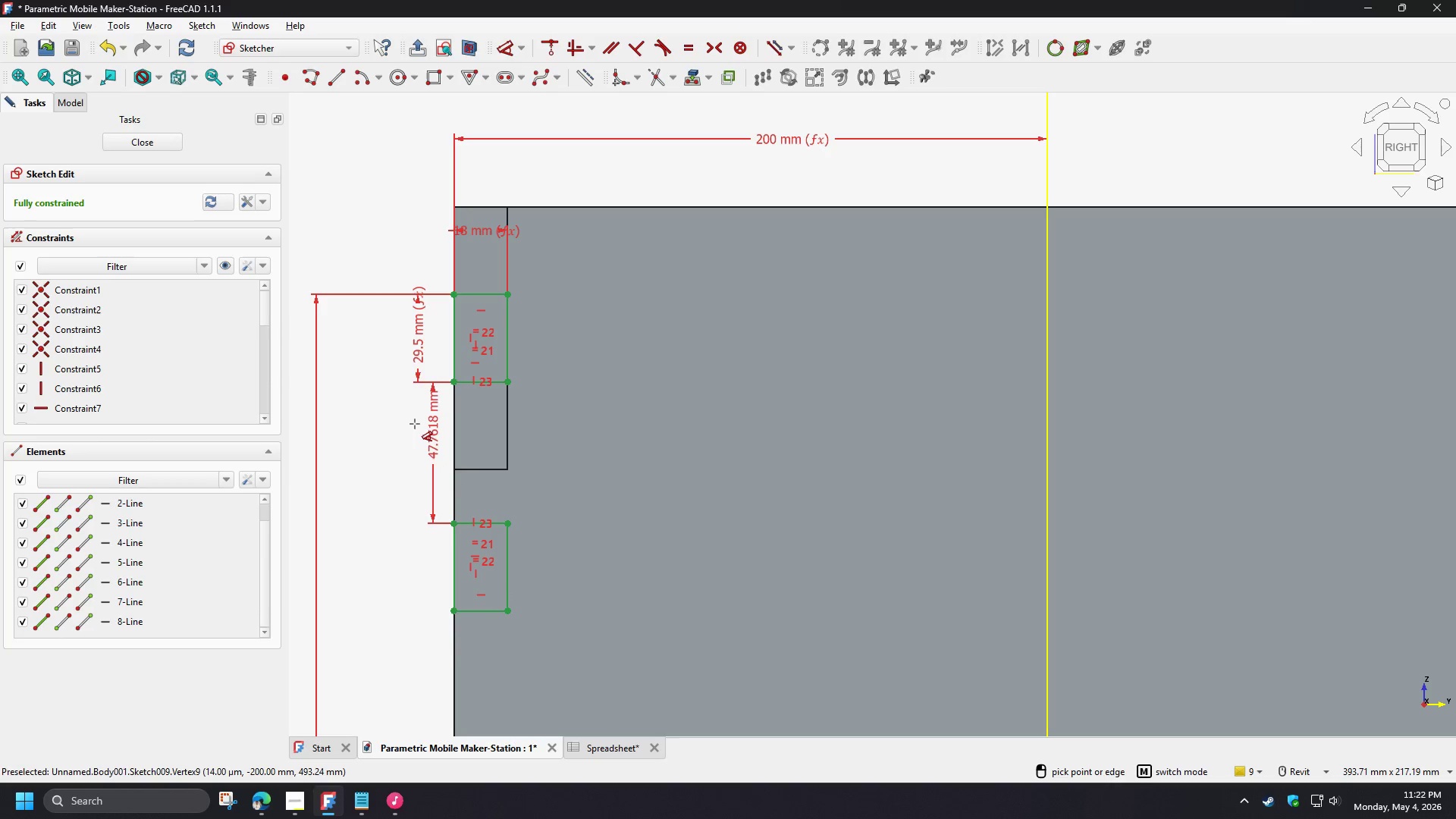 
left_click([410, 433])
 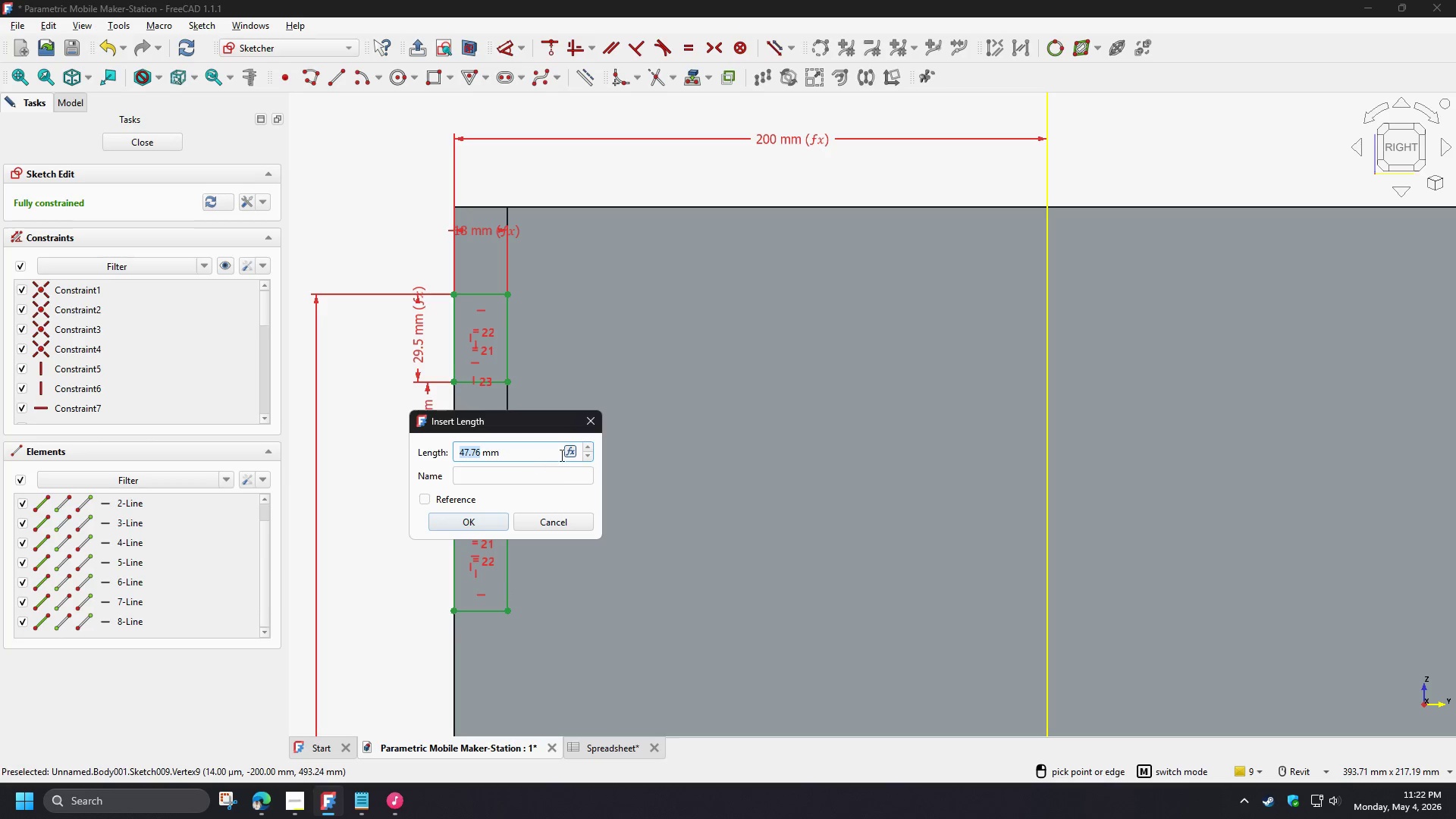 
left_click([567, 452])
 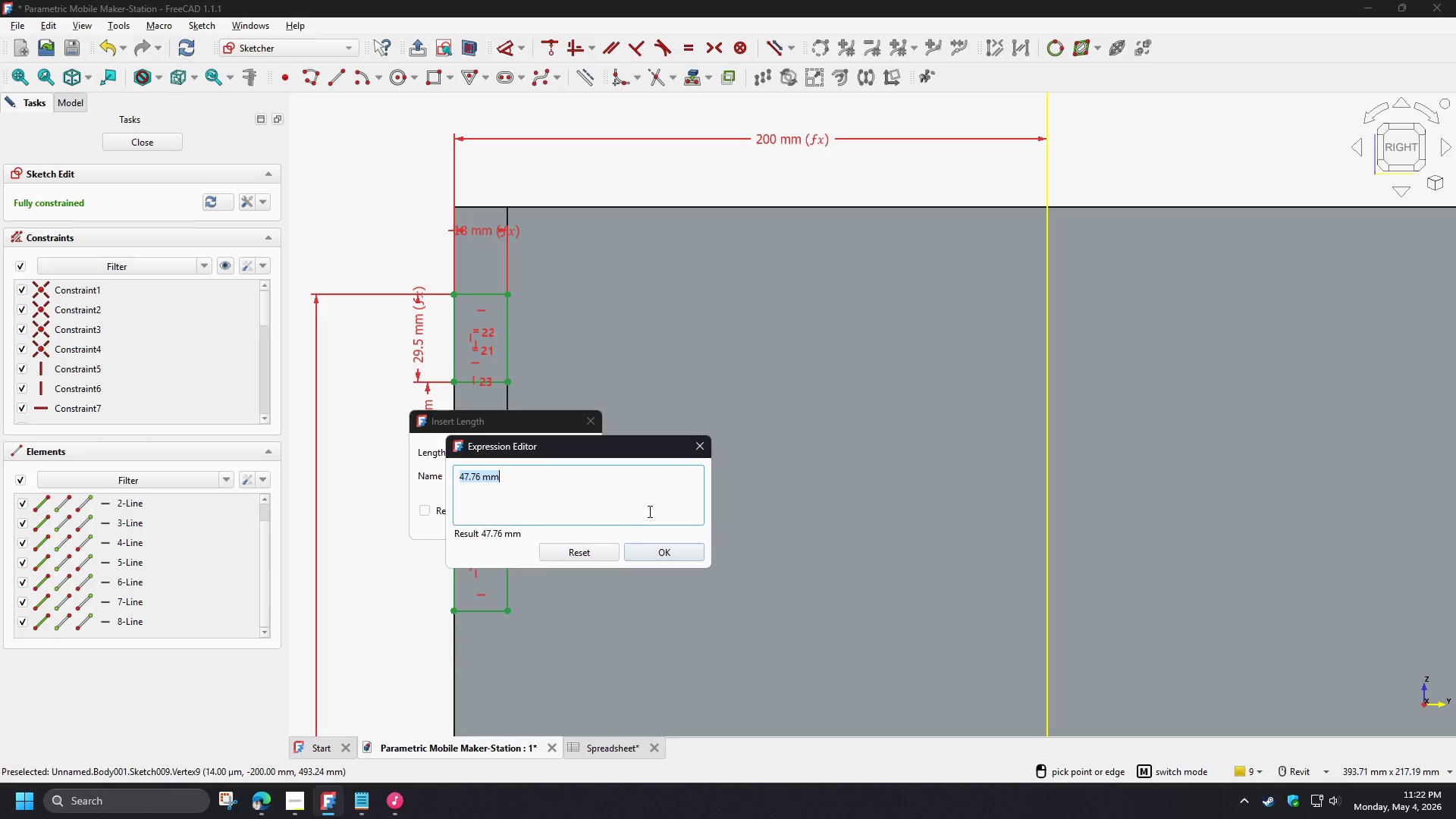 
key(Control+V)
 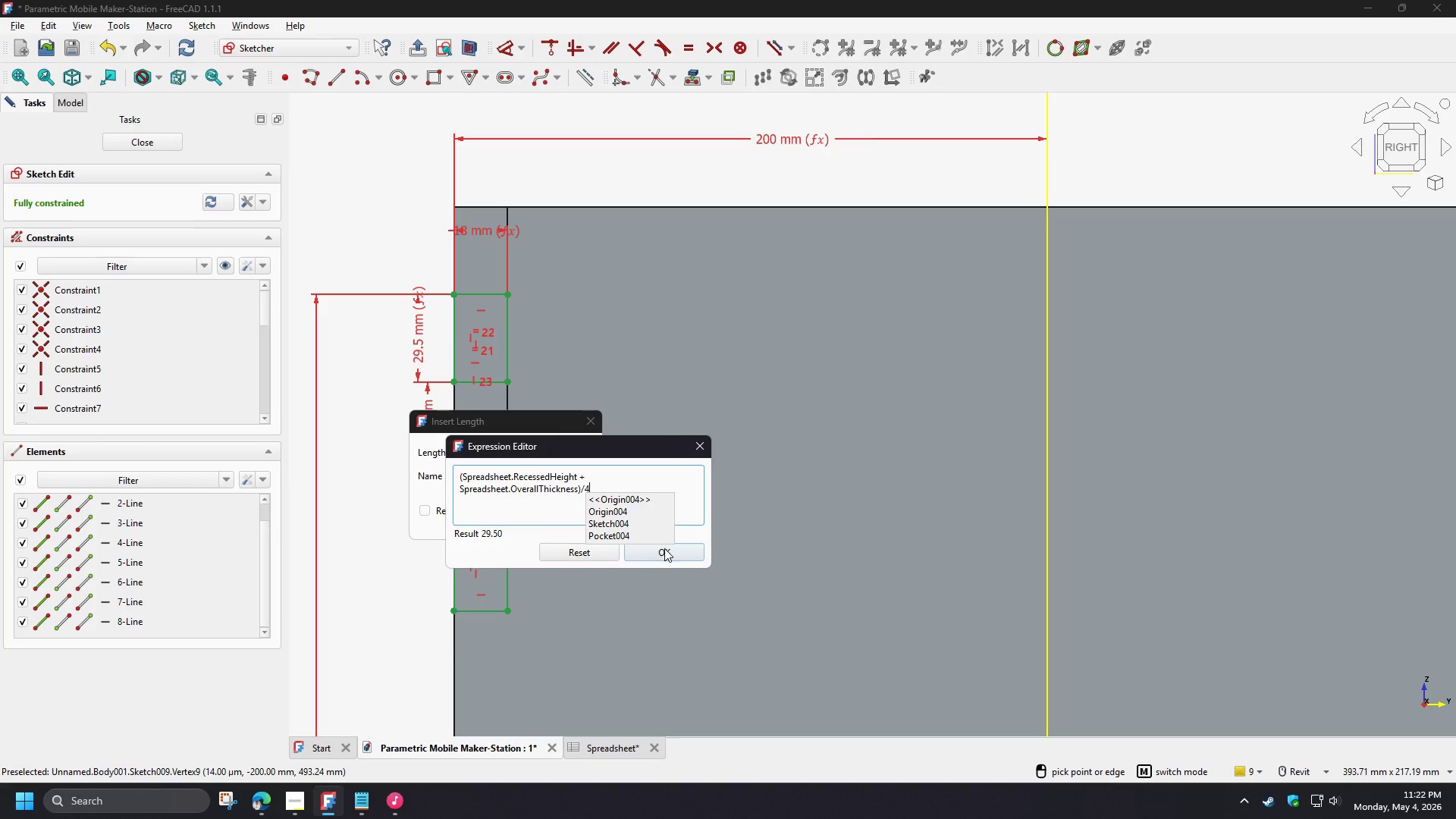 
left_click([664, 552])
 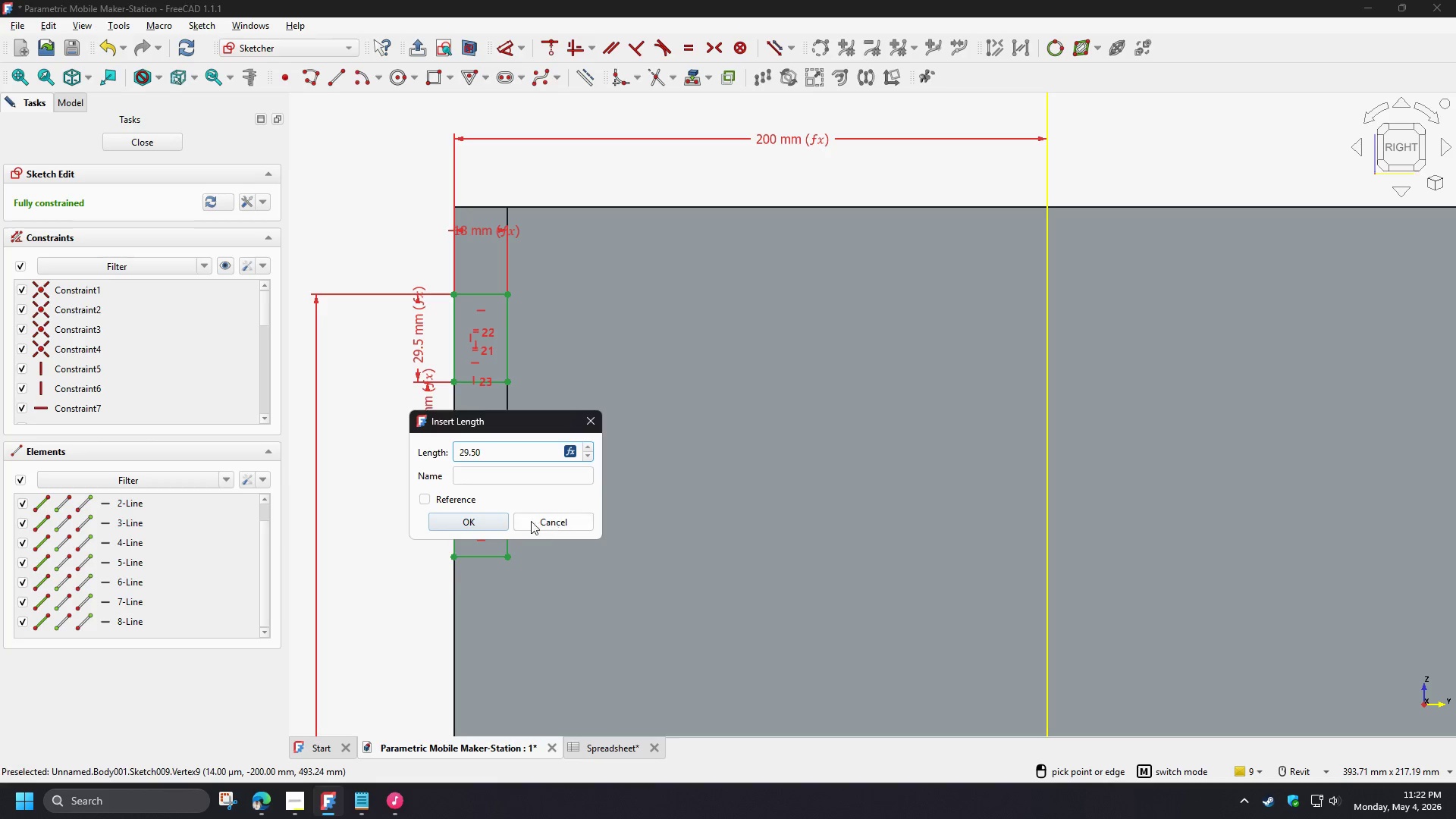 
left_click([484, 528])
 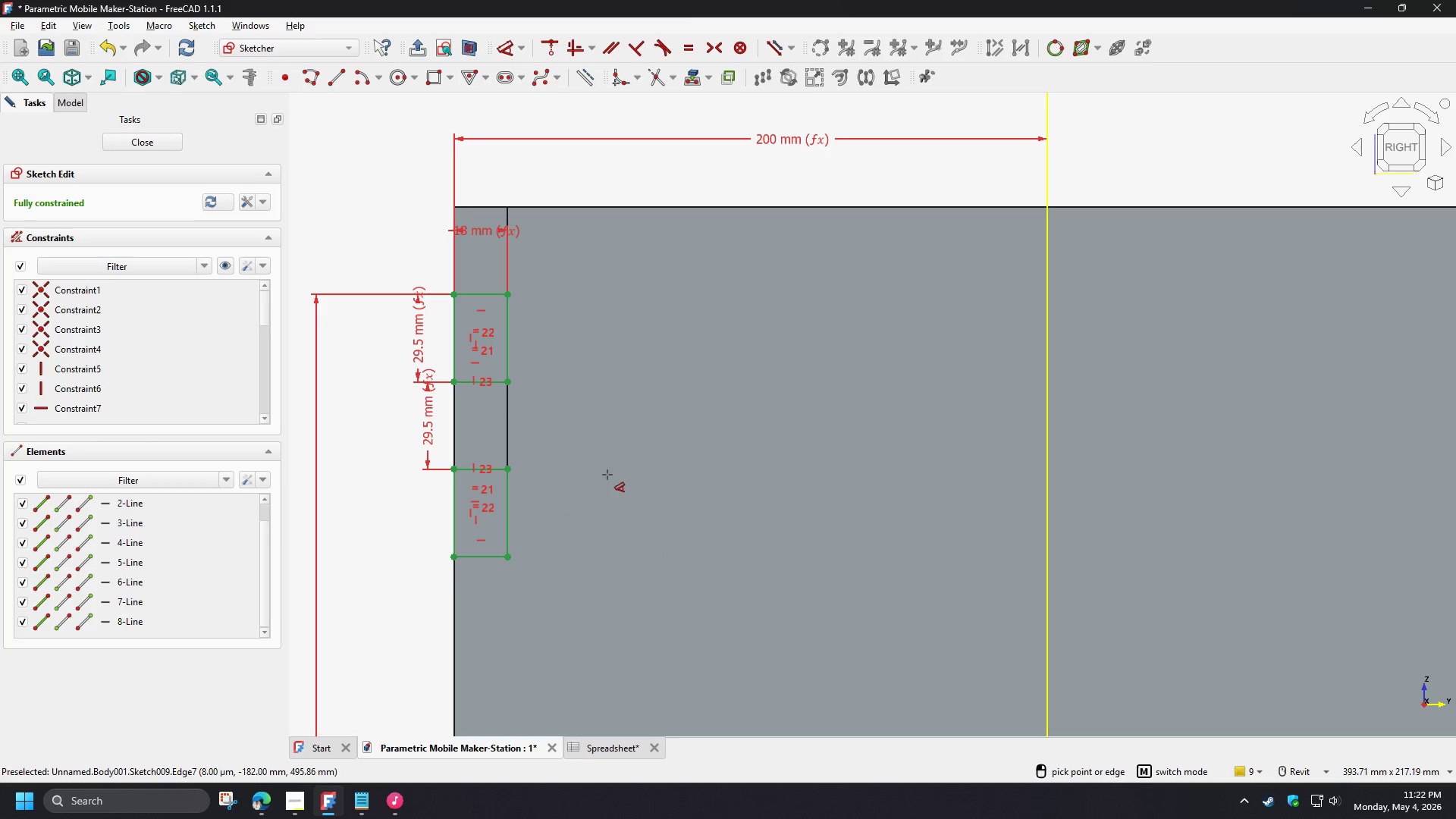 
right_click([605, 444])
 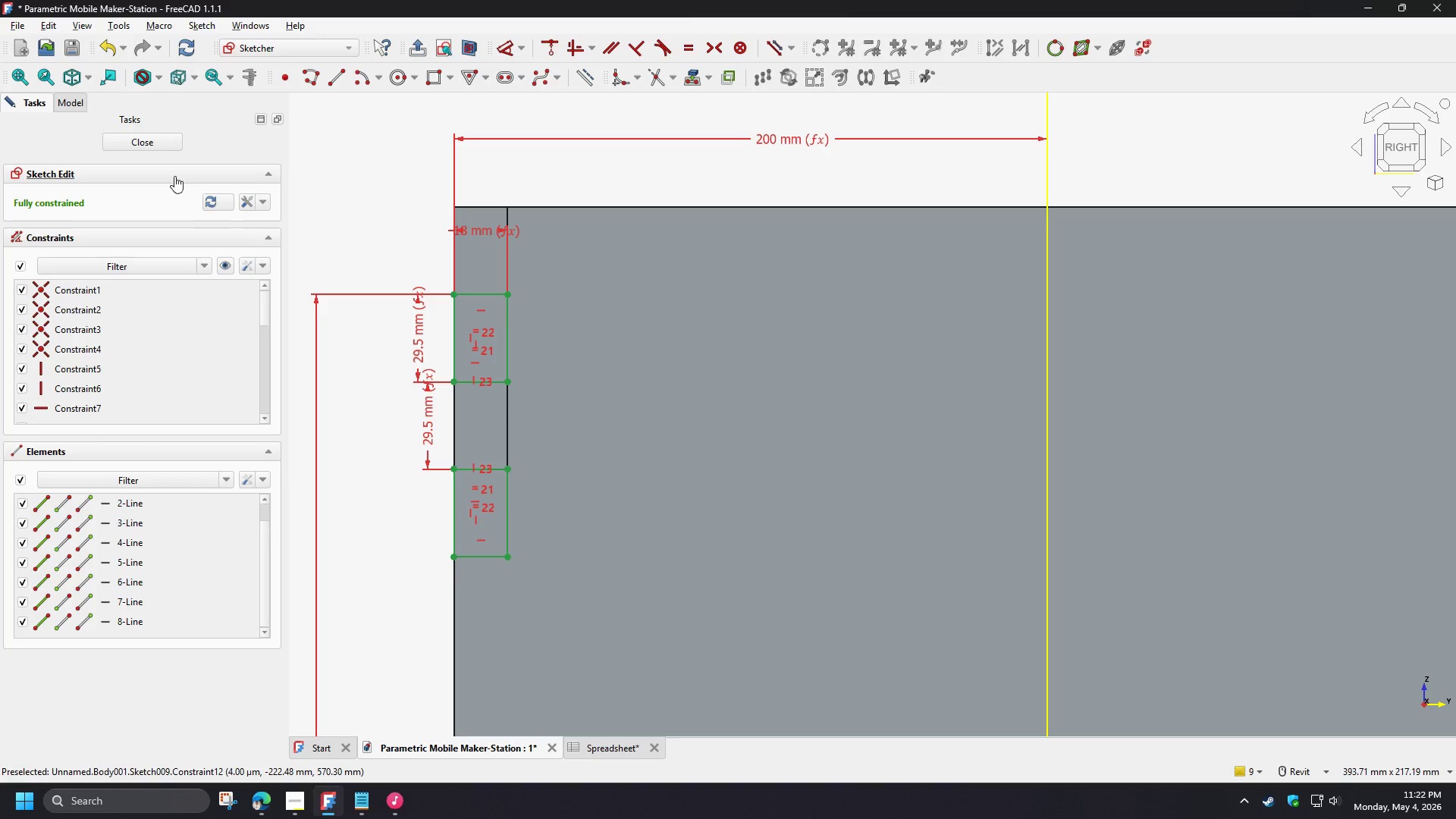 
left_click([150, 147])
 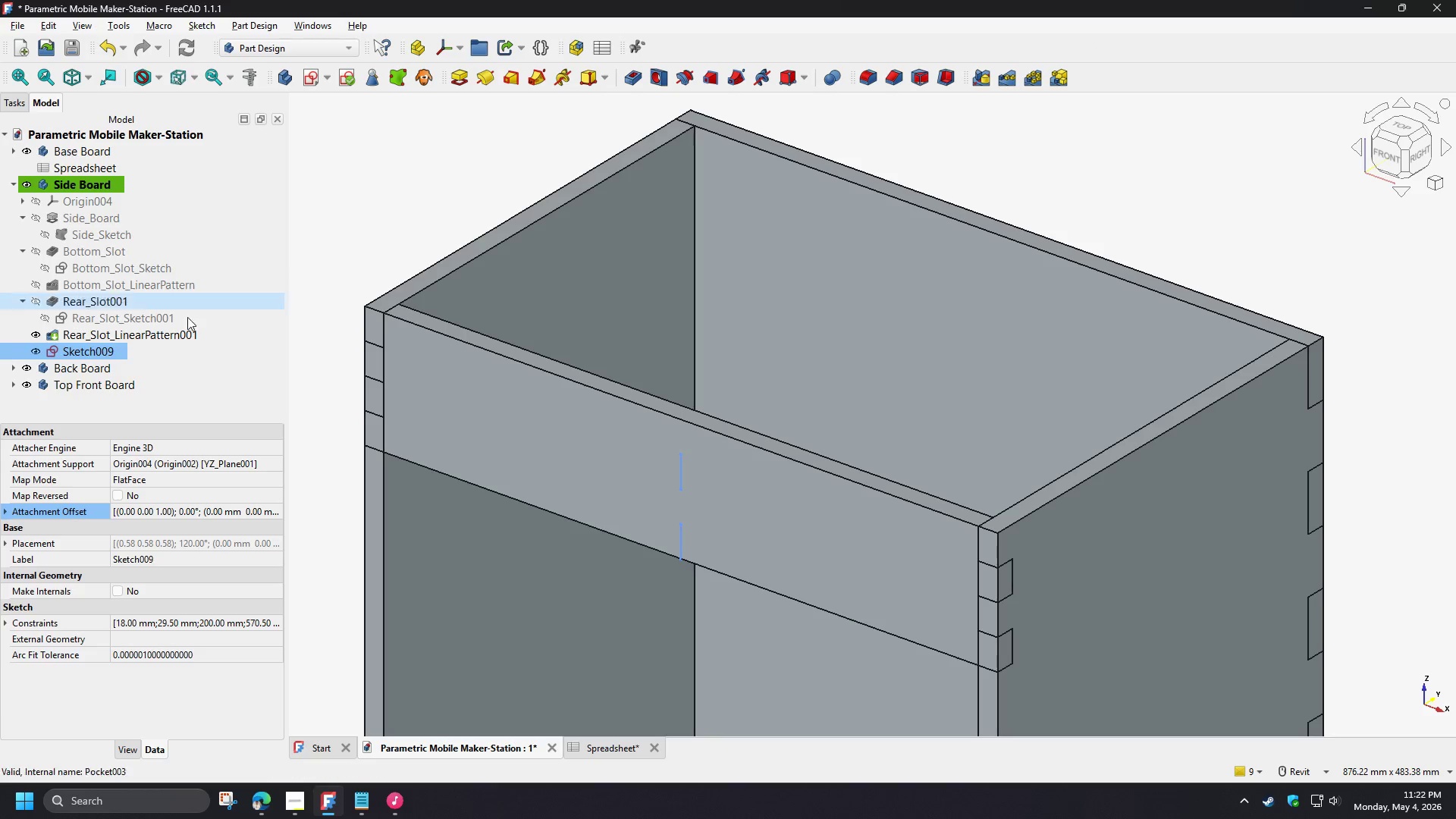 
left_click([92, 351])
 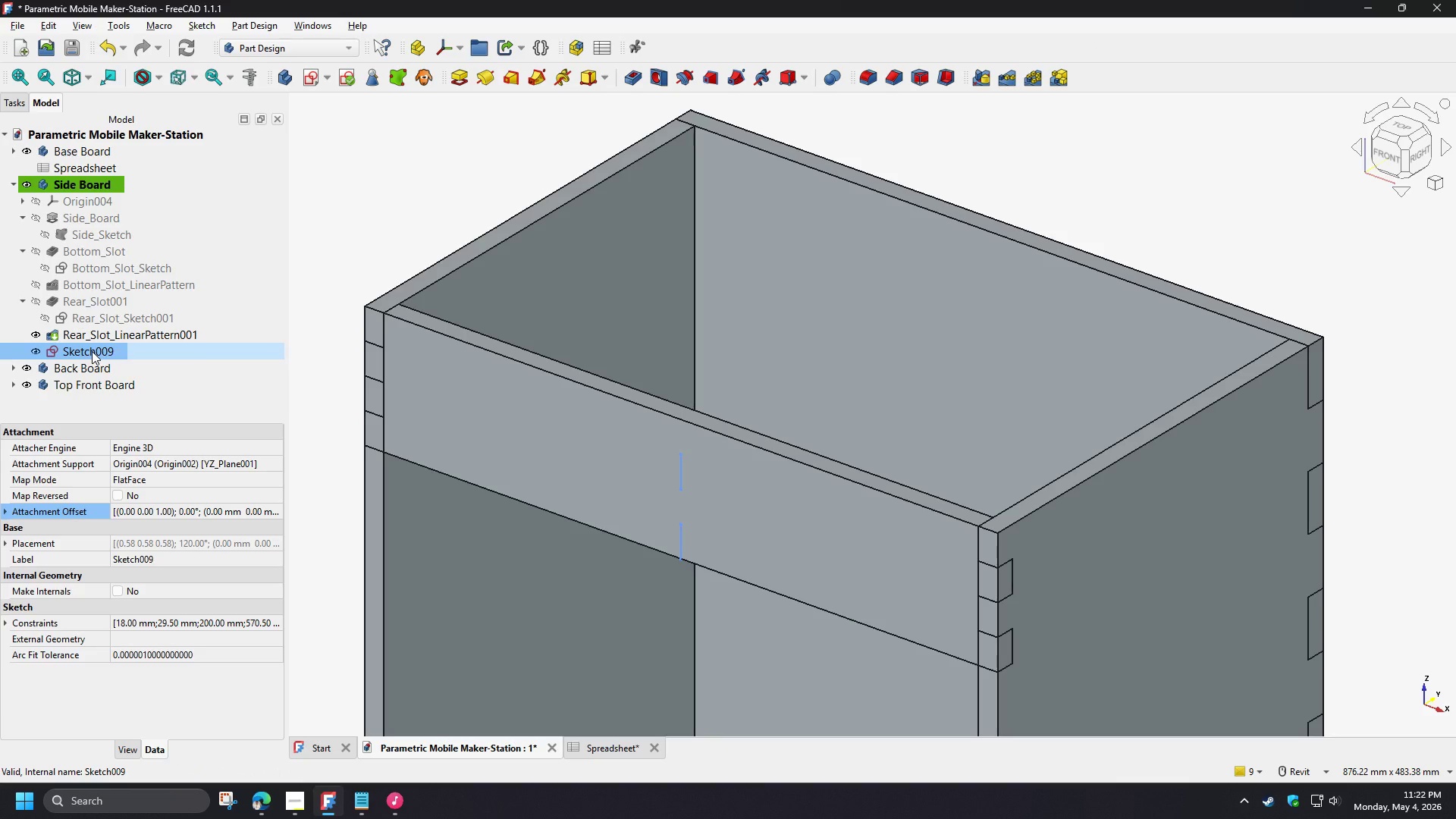 
type([F2]TOP)
key(Backspace)
key(Backspace)
type(top)
key(Backspace)
key(Backspace)
key(Backspace)
type(op_Slot_Skec)
key(Backspace)
type(yc)
key(Backspace)
key(Backspace)
type(tch)
key(NumpadEnter)
 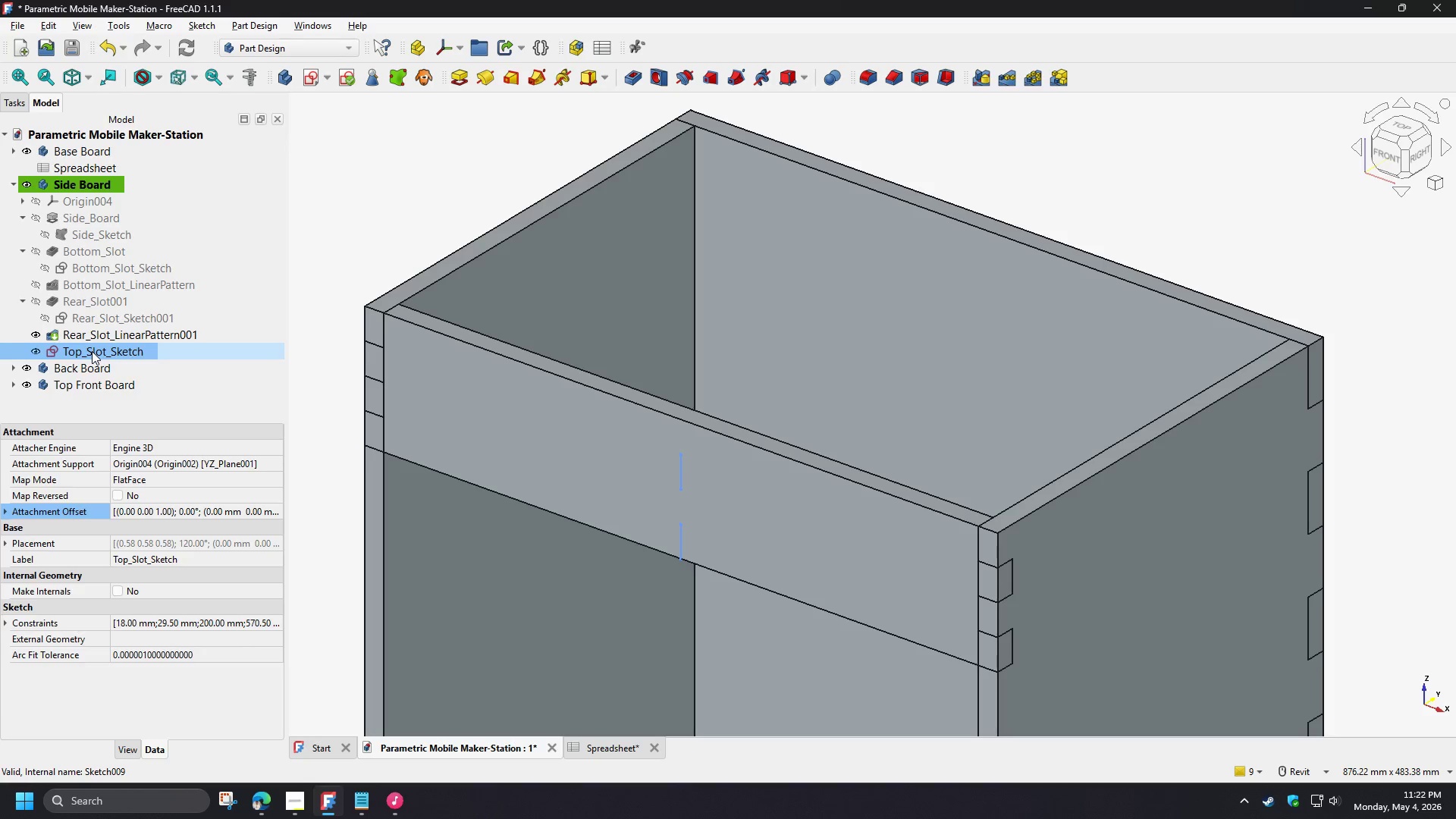 
left_click([635, 76])
 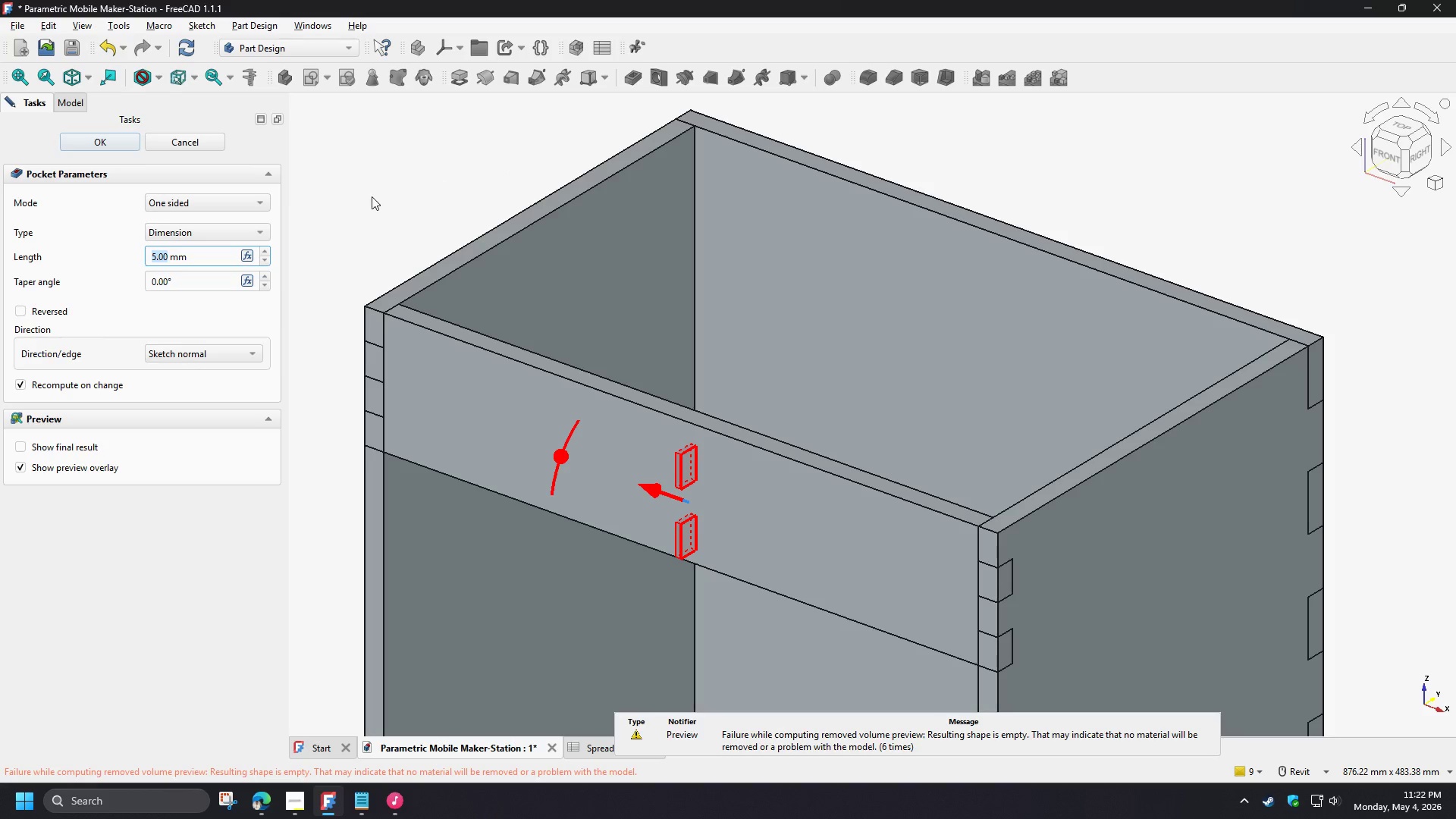 
left_click([206, 197])
 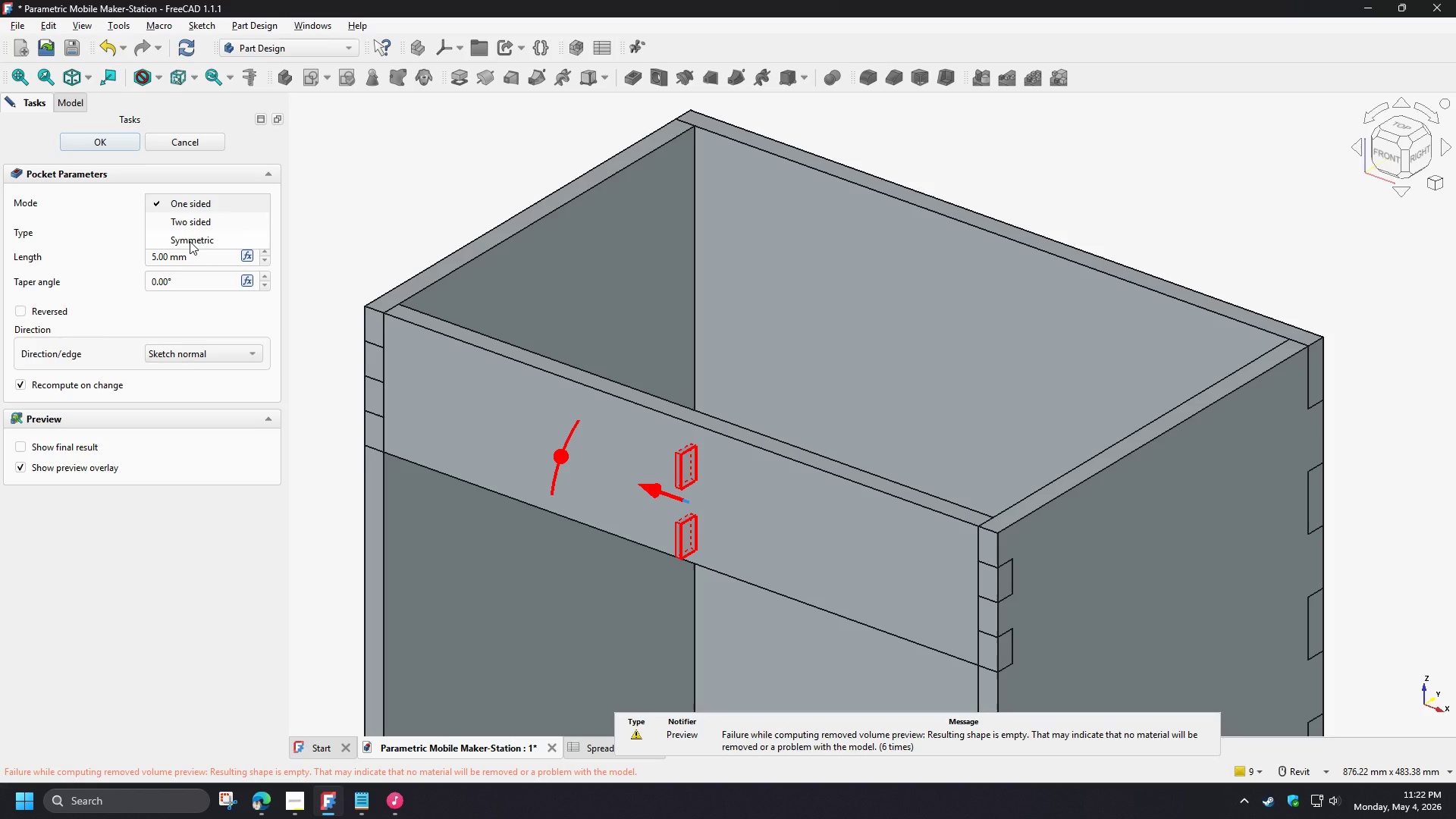 
left_click([190, 241])
 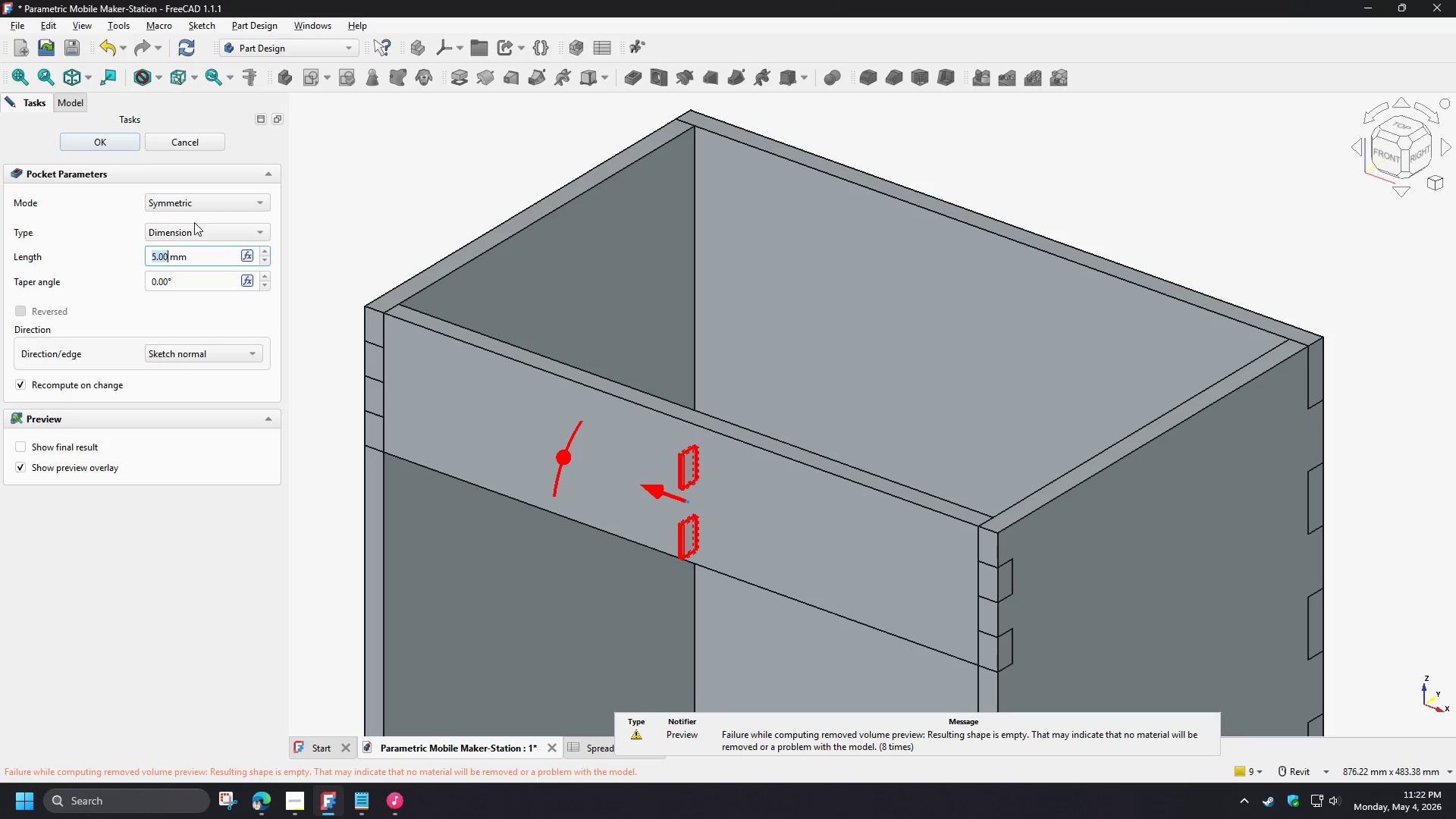 
left_click([180, 228])
 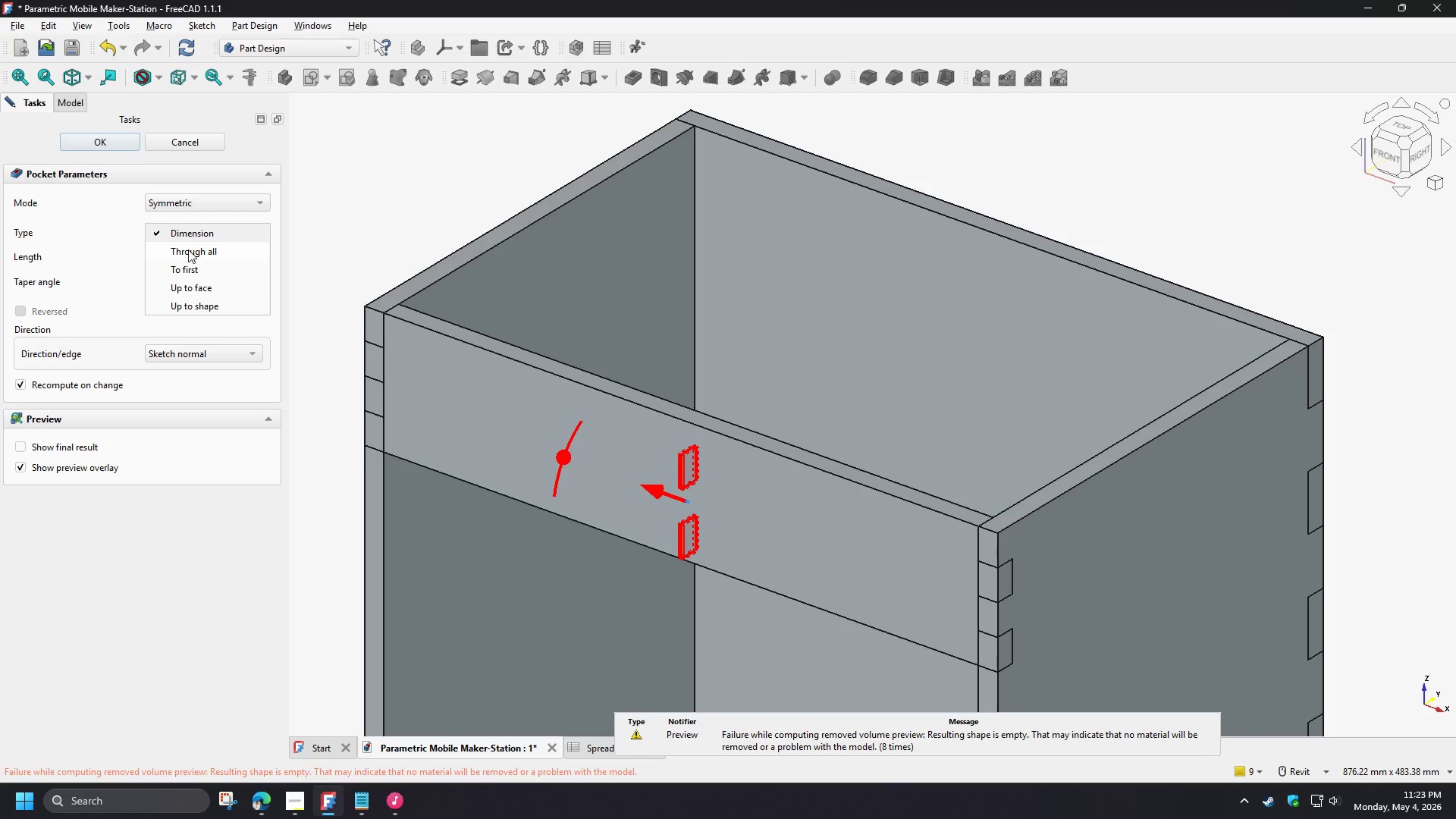 
left_click([188, 253])
 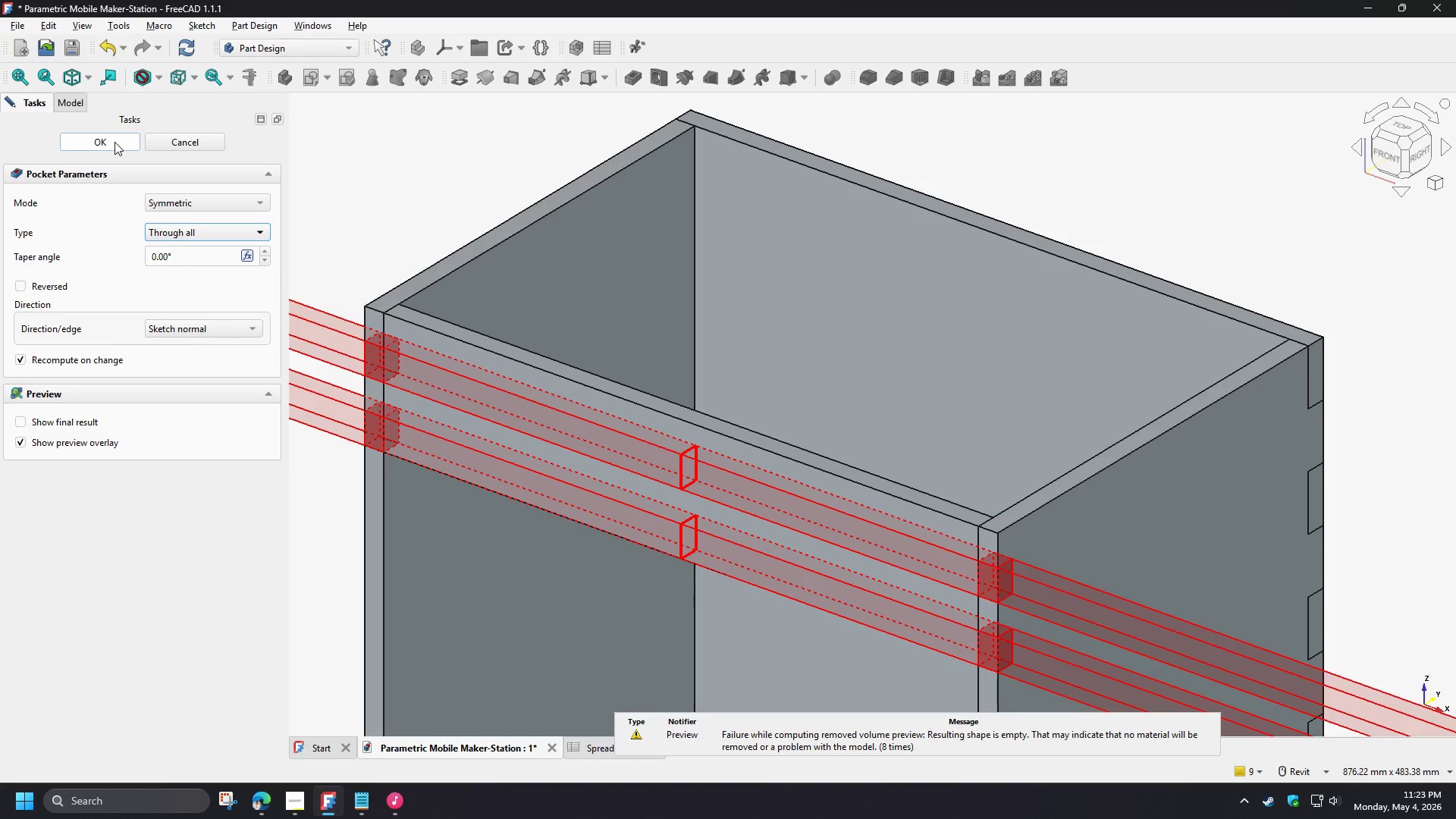 
left_click([115, 142])
 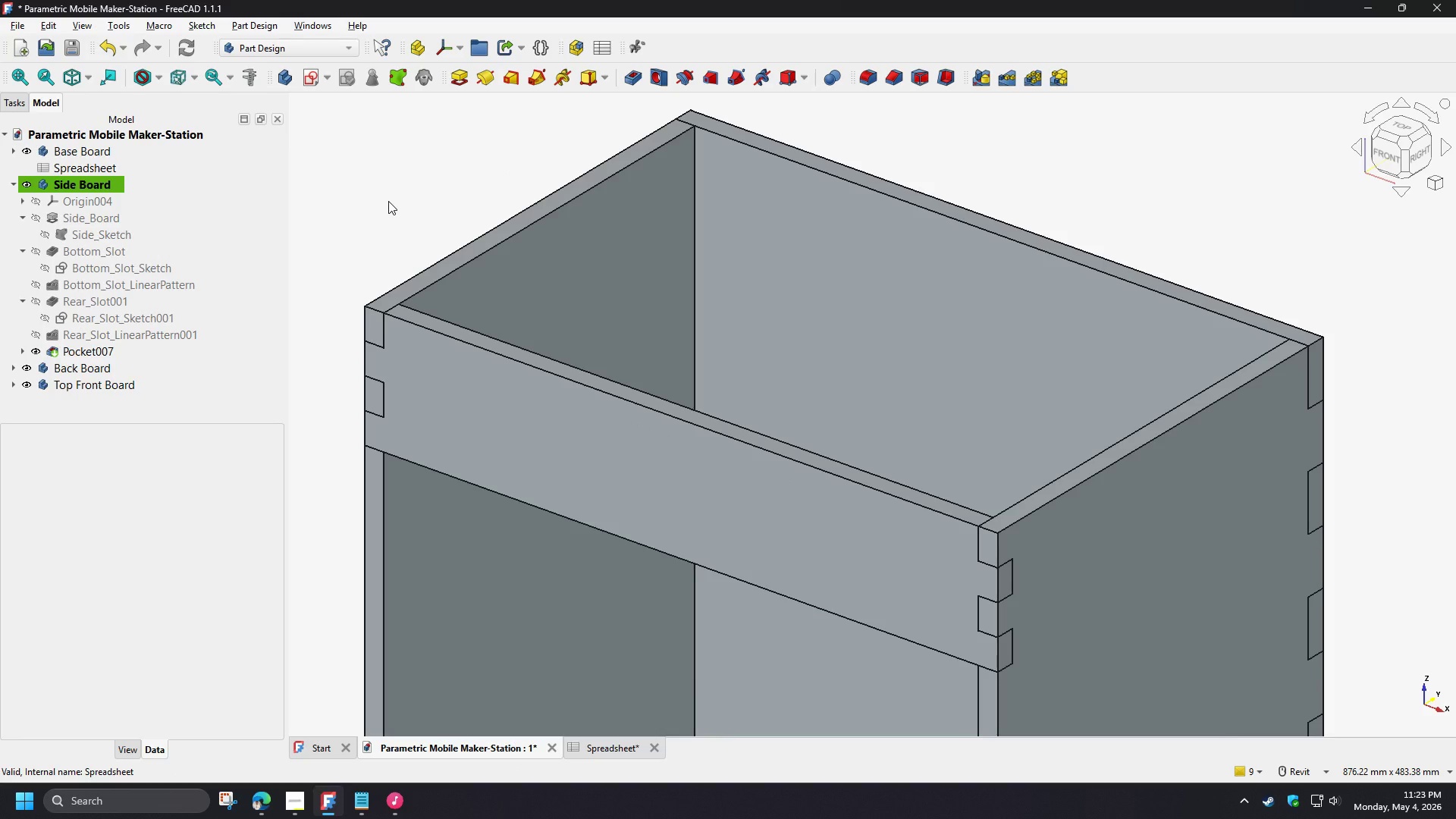 
hold_key(key=ShiftLeft, duration=1.5)
 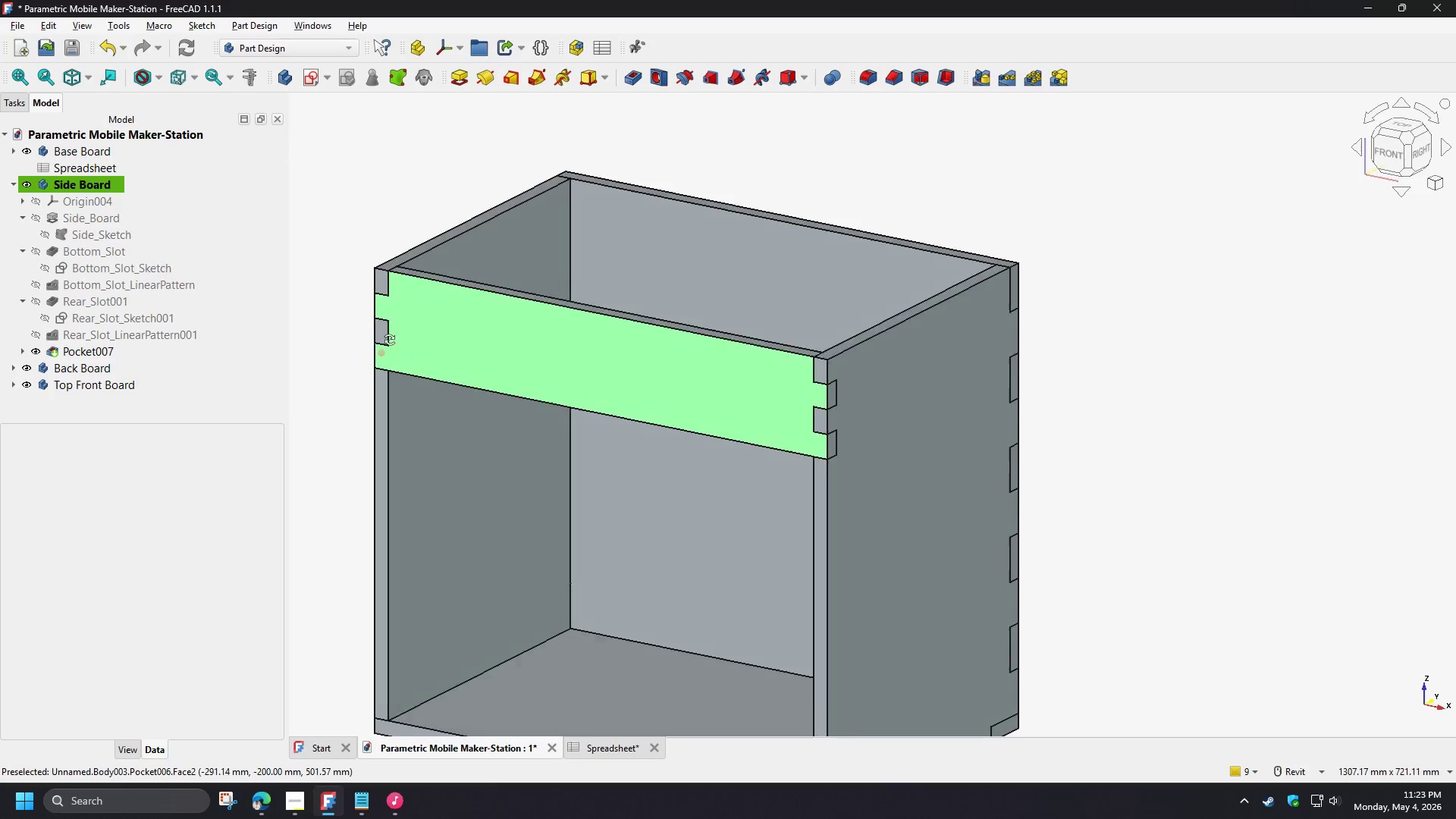 
scroll: coordinate [396, 204], scroll_direction: down, amount: 2.0
 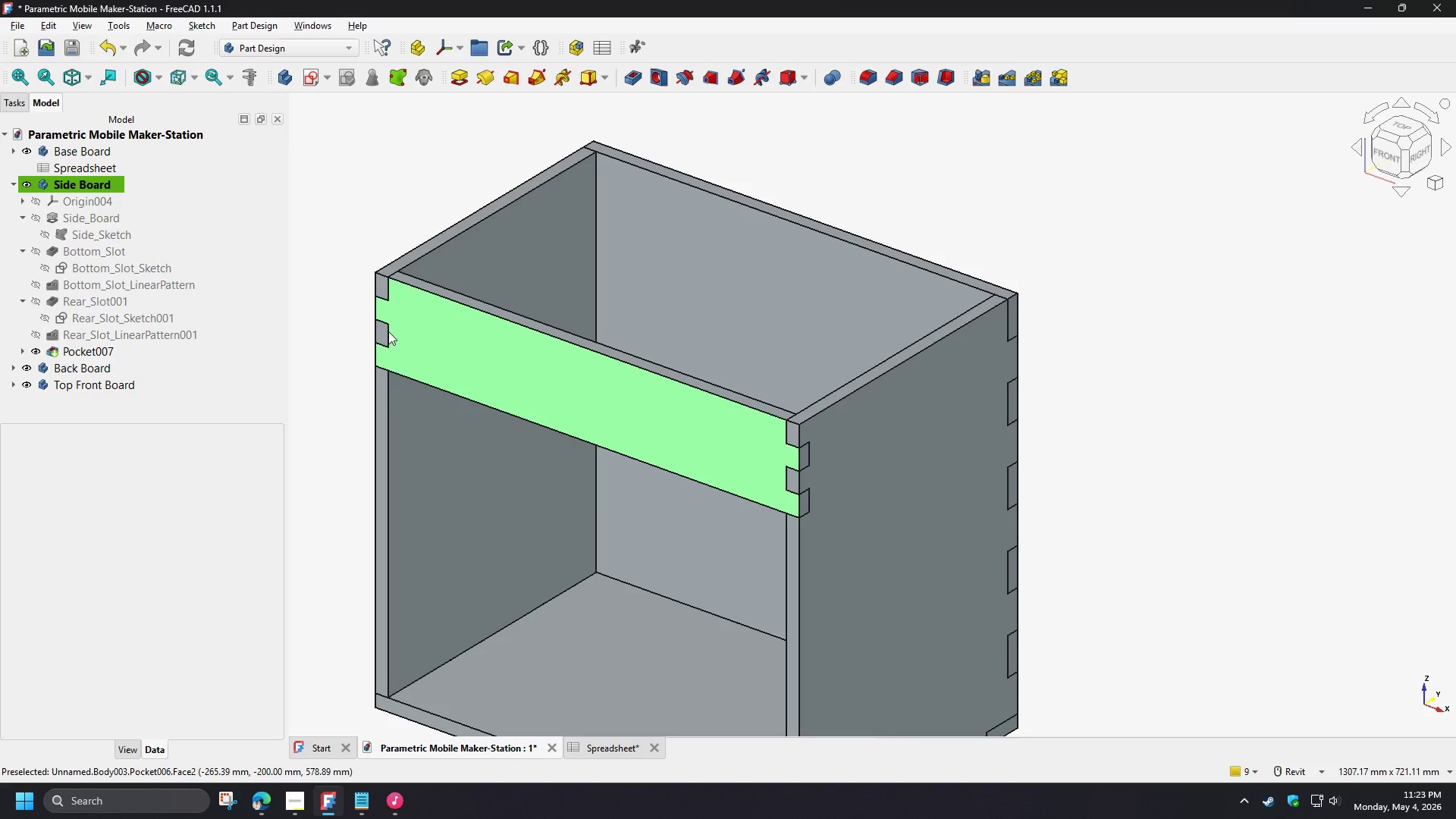 
hold_key(key=ShiftLeft, duration=1.0)
 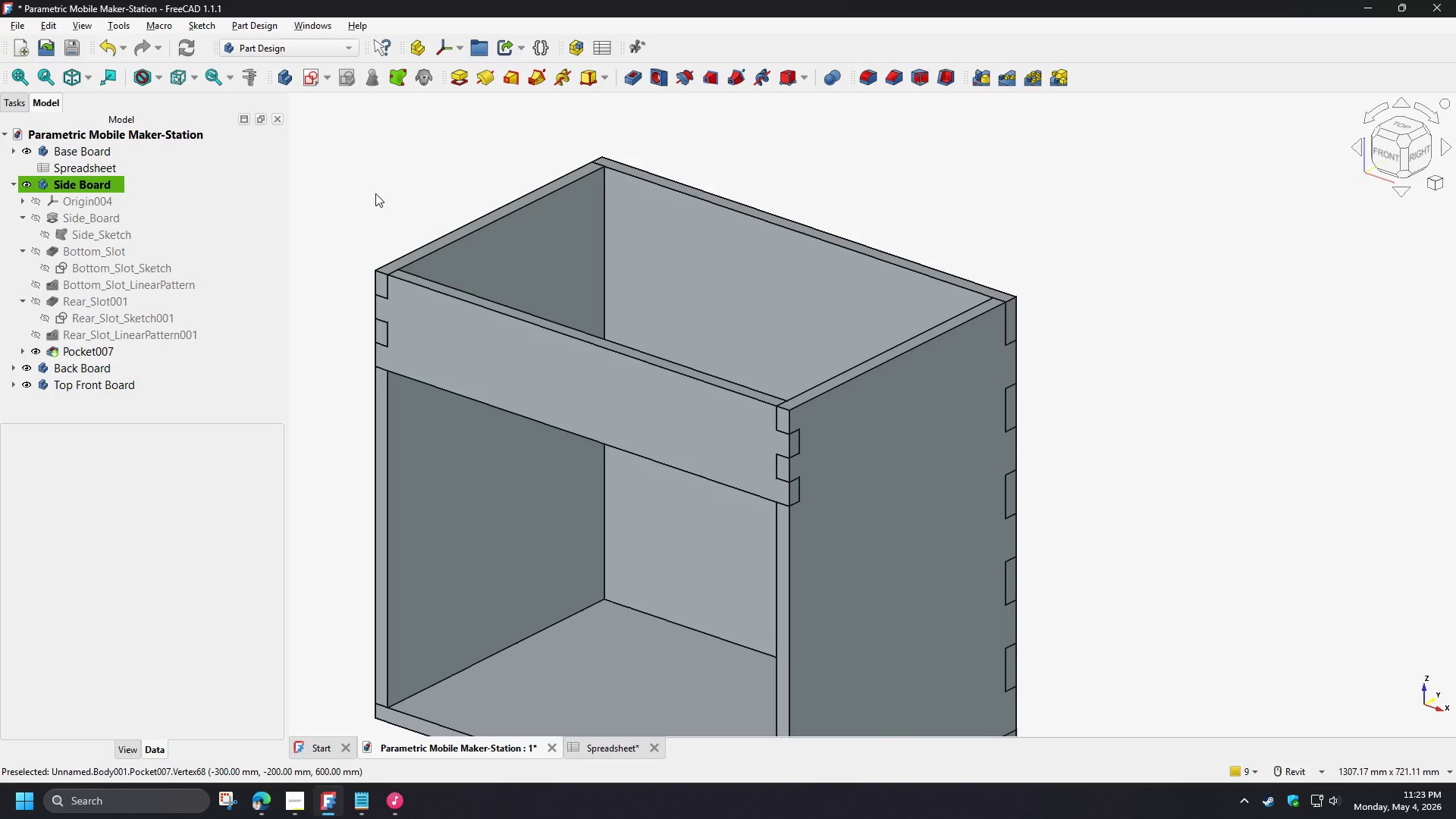 
left_click([375, 192])
 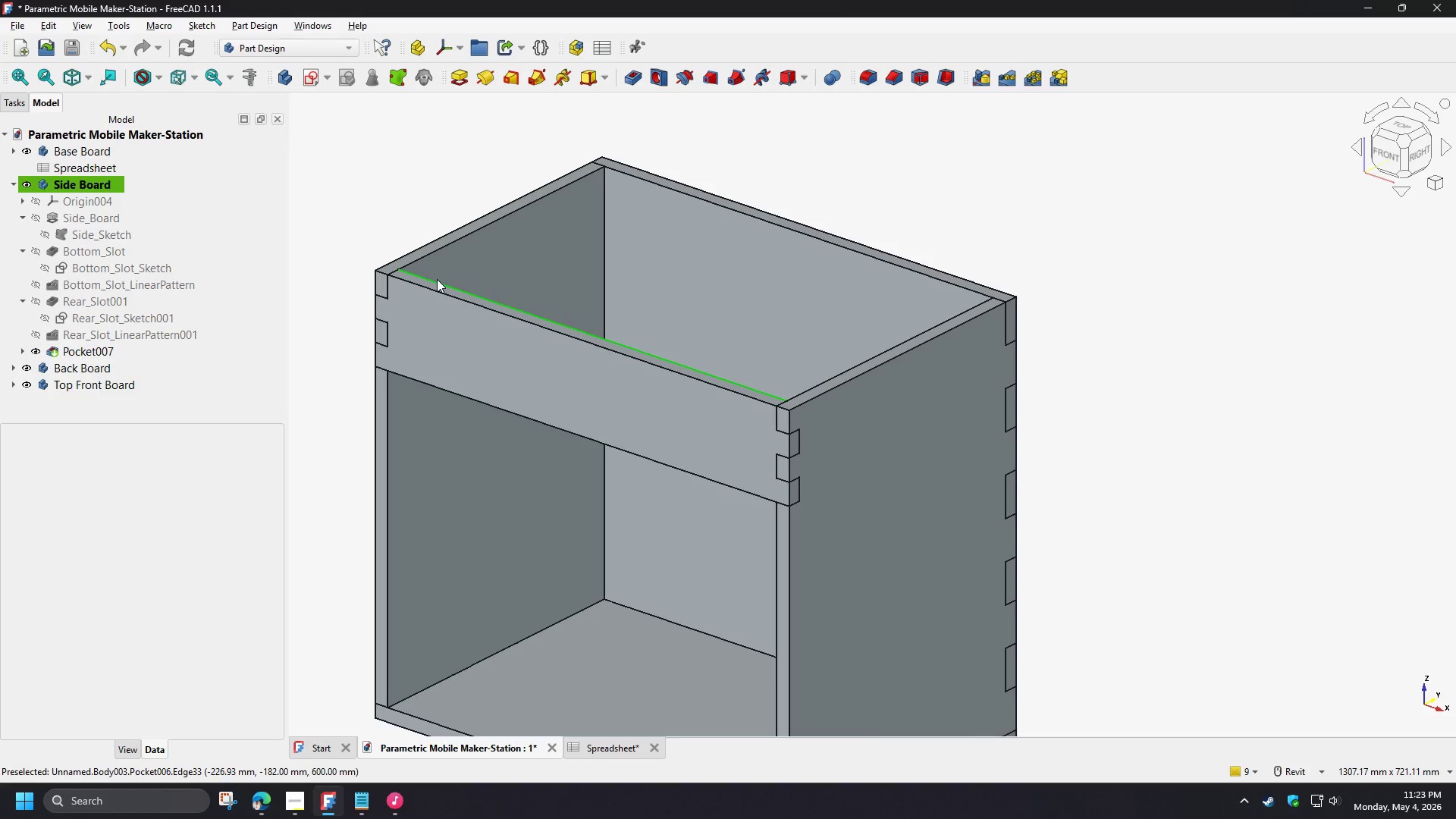 
wait(20.62)
 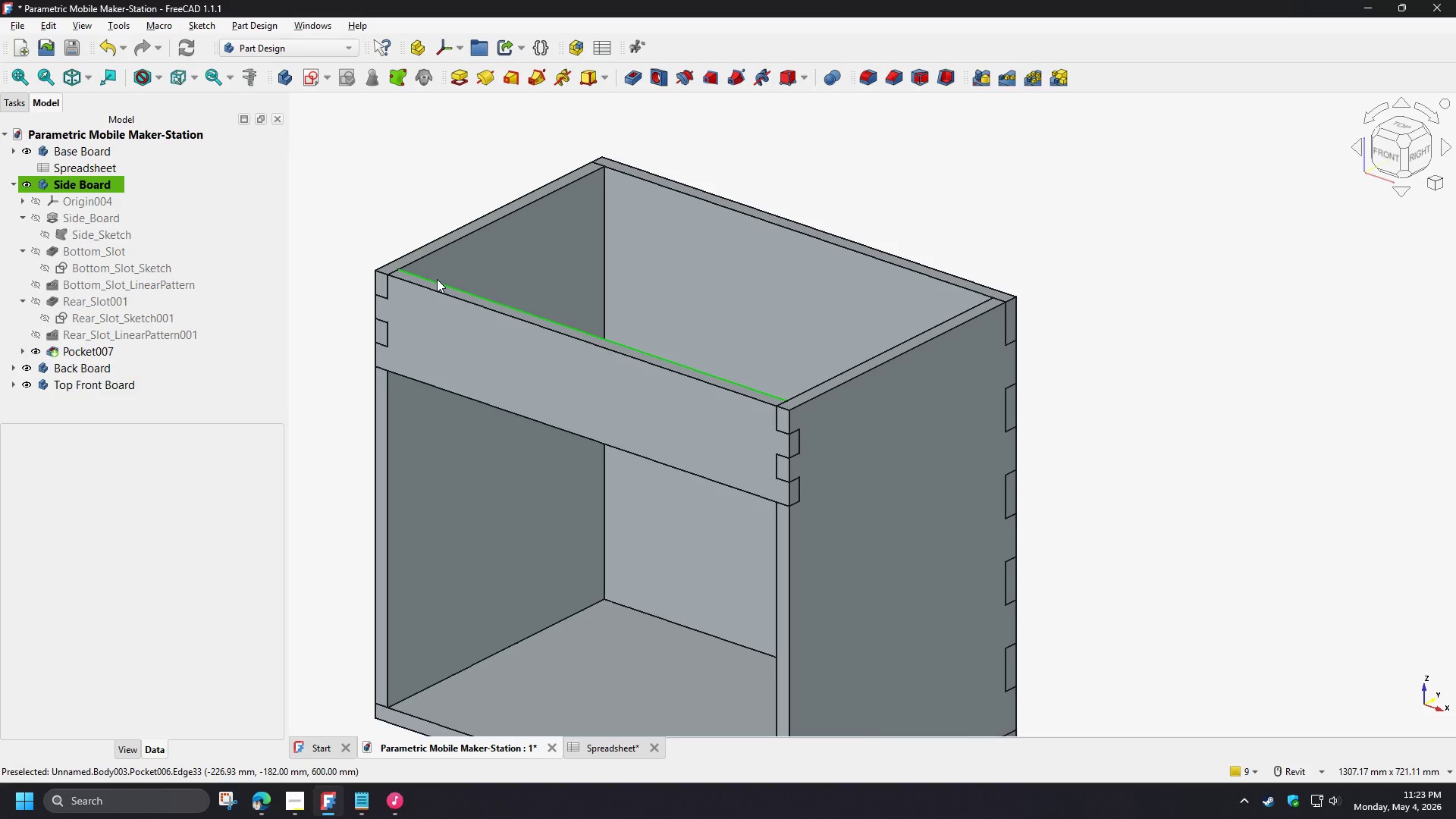 
left_click([394, 182])
 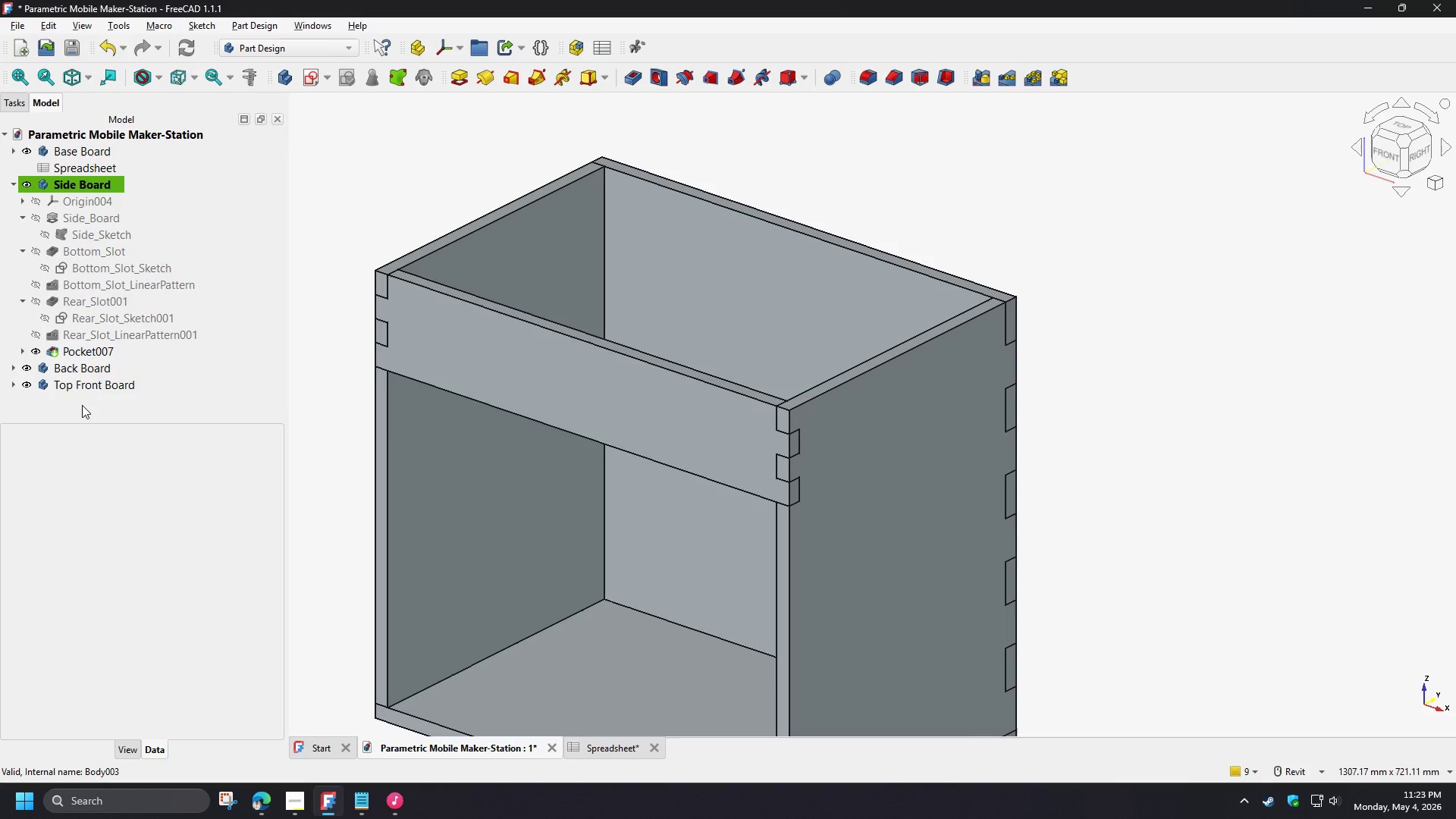 
left_click([80, 403])
 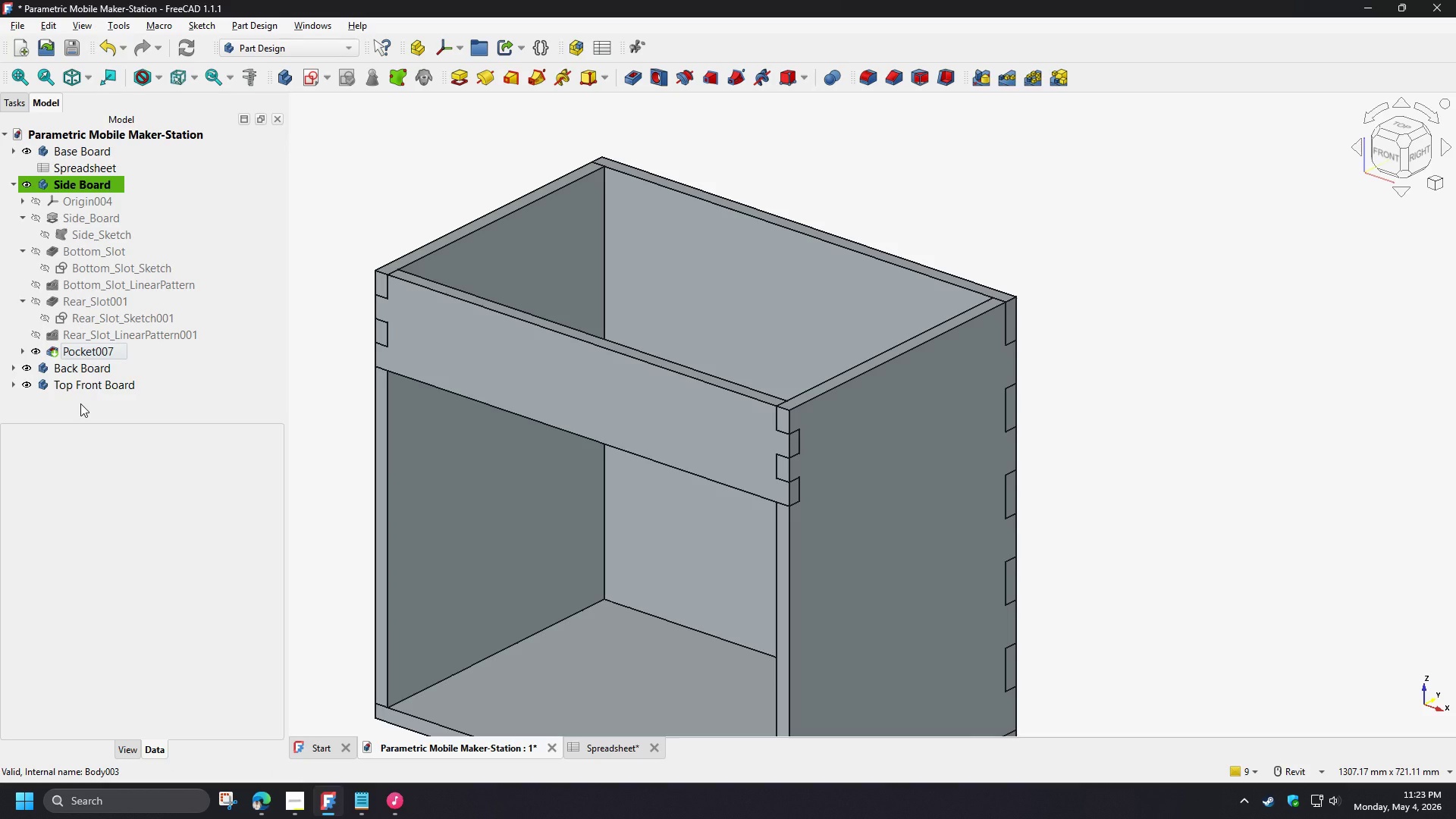 
left_click([80, 403])
 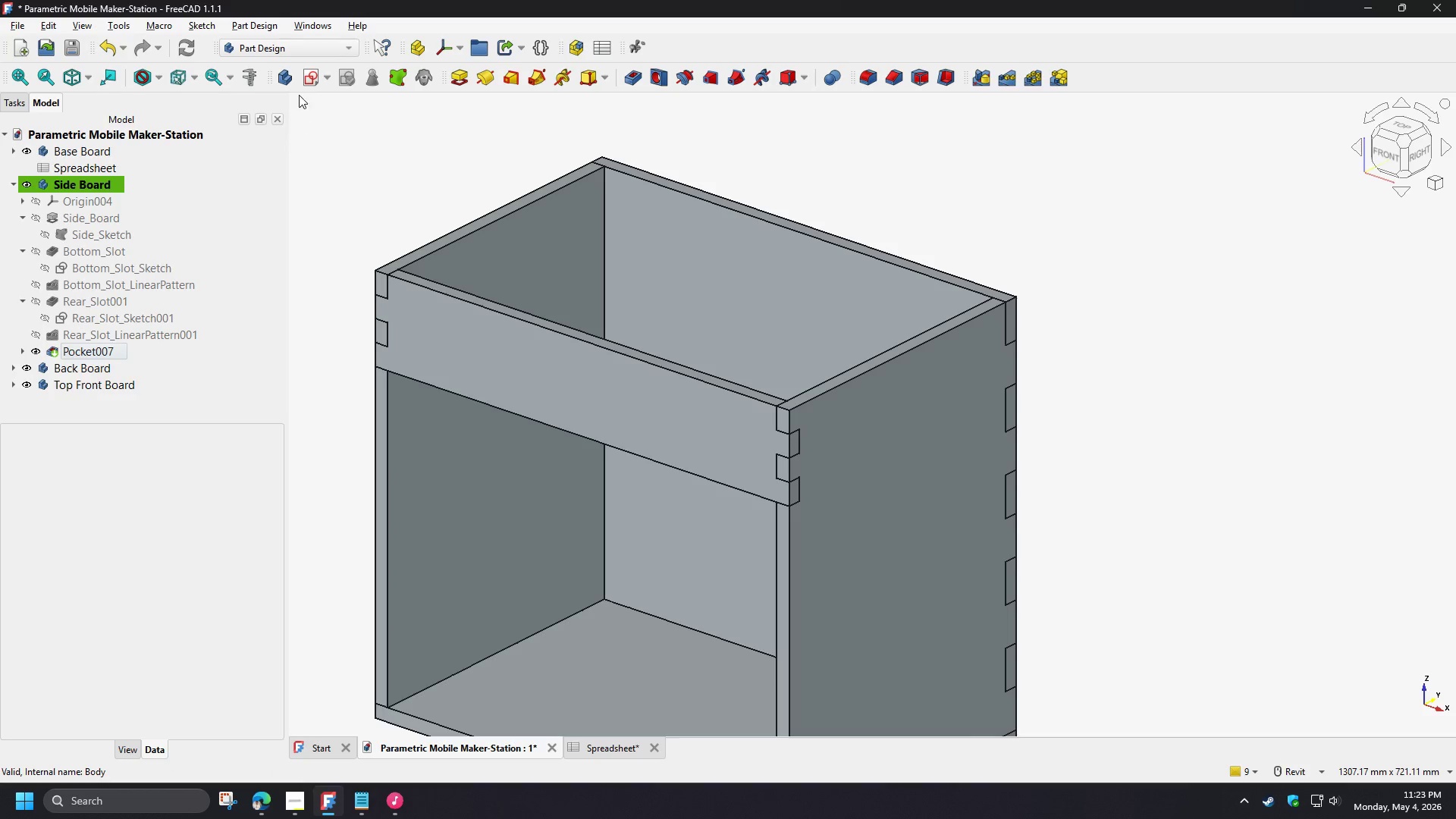 
left_click([287, 83])
 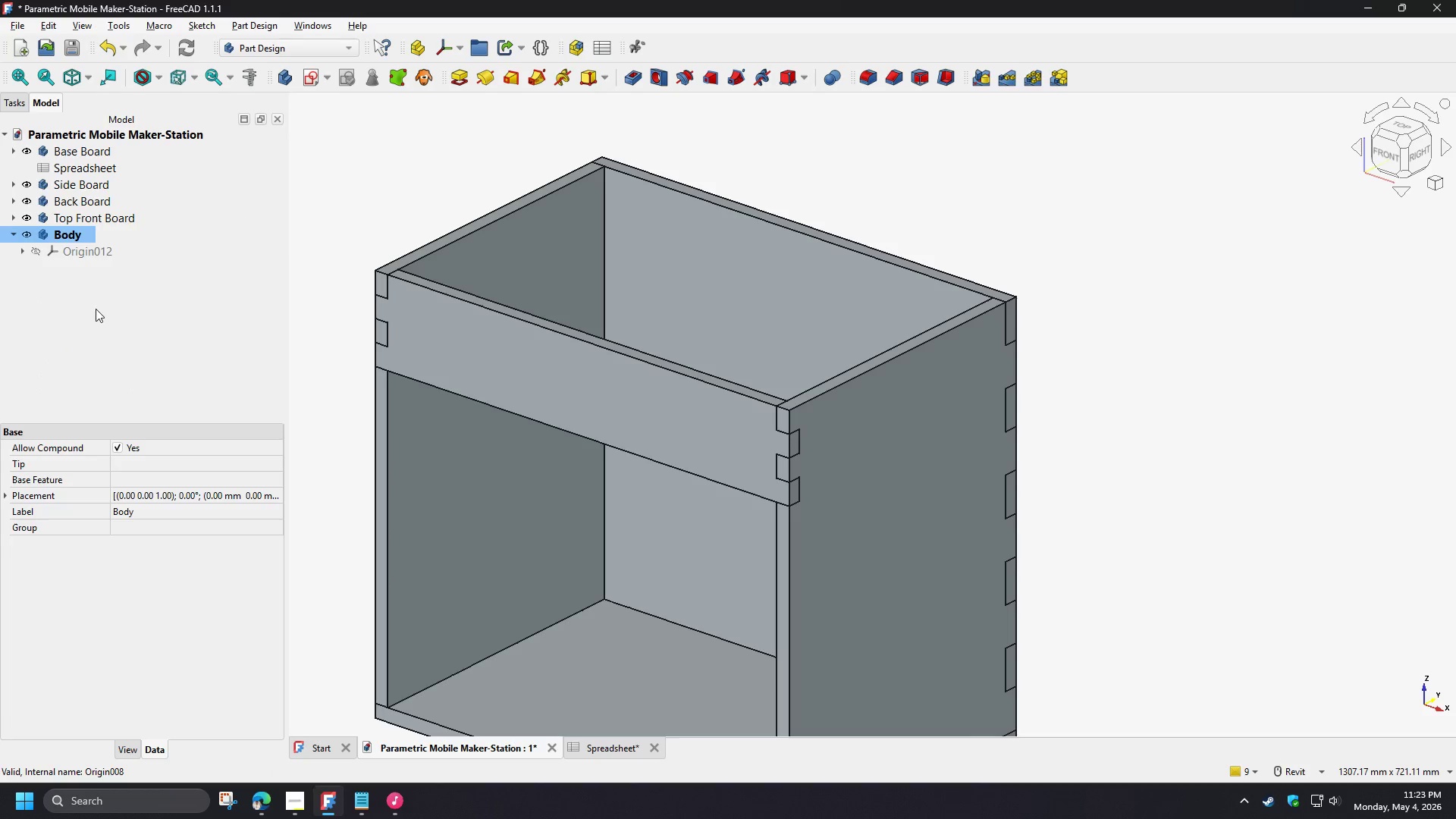 
left_click([69, 234])
 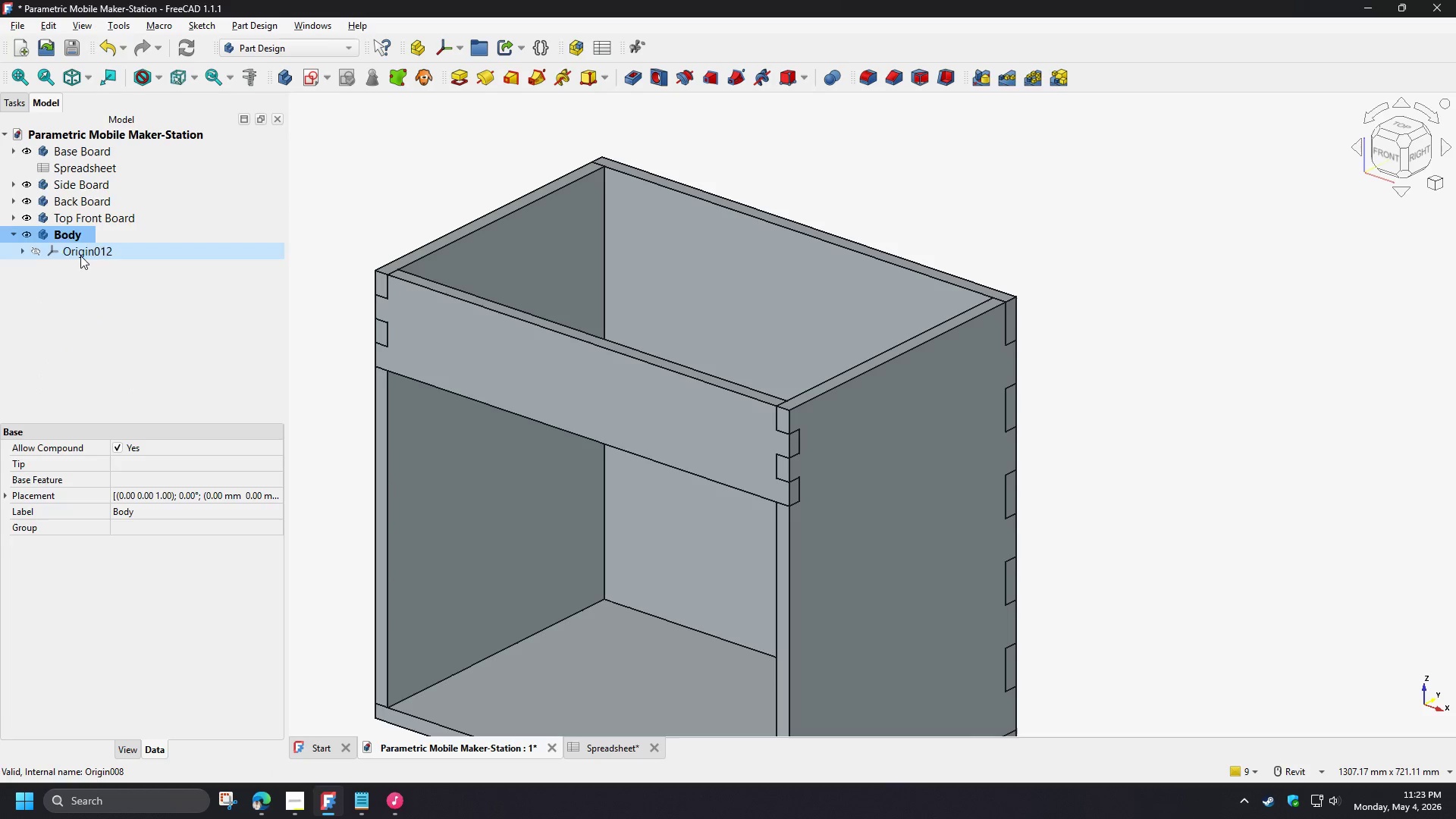 
type([F2]Top Board)
 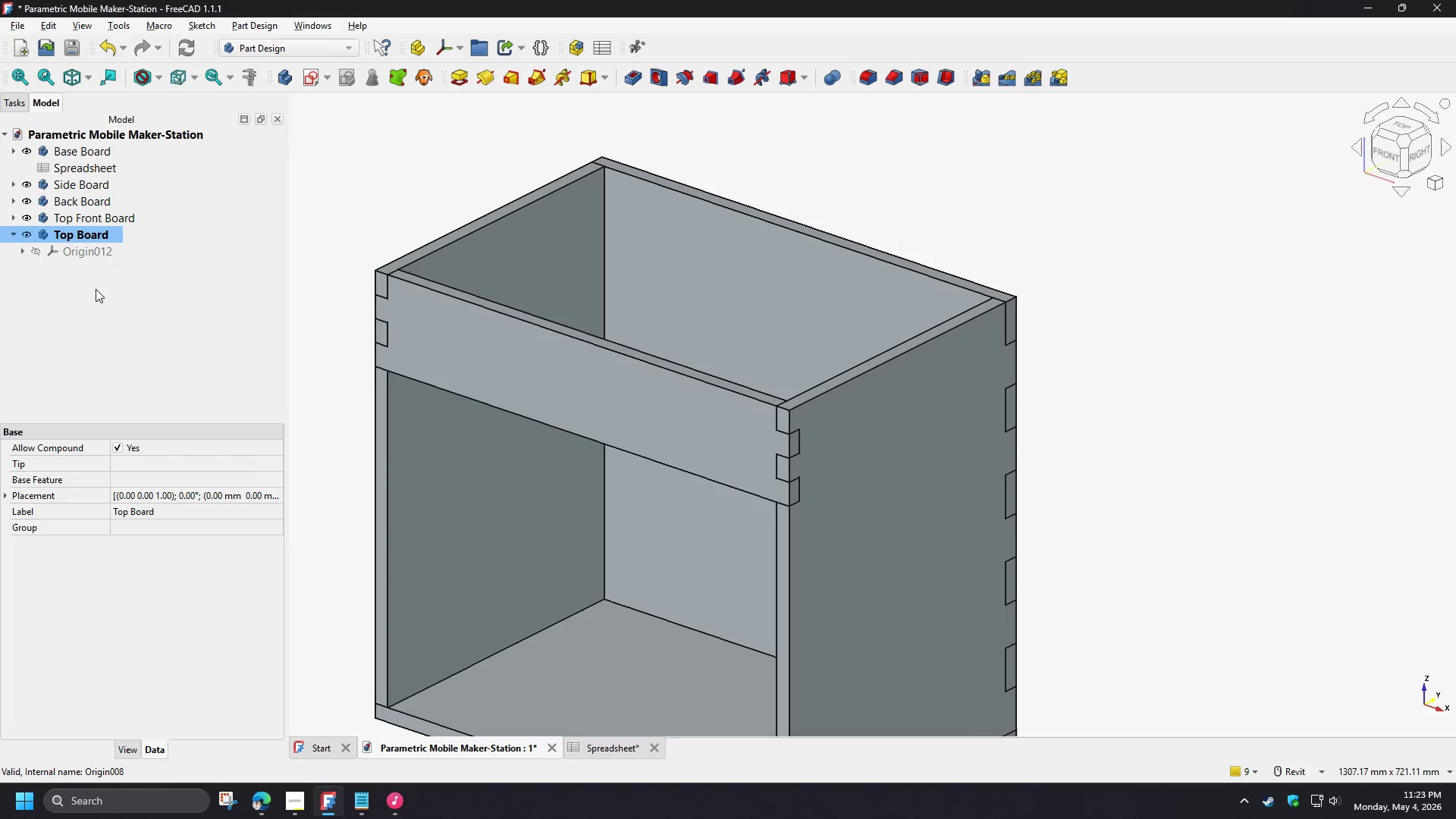 
 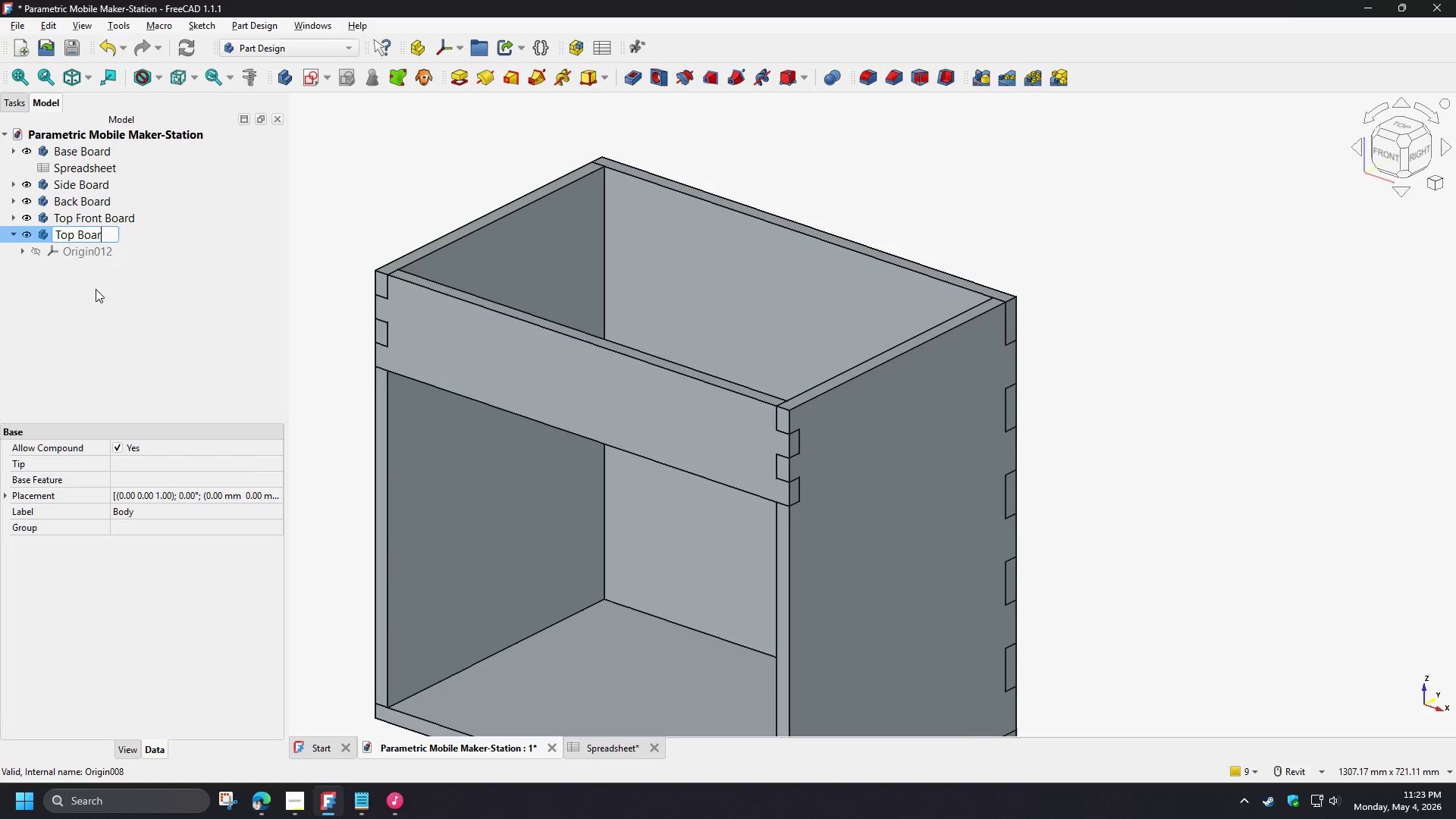 
key(Enter)
 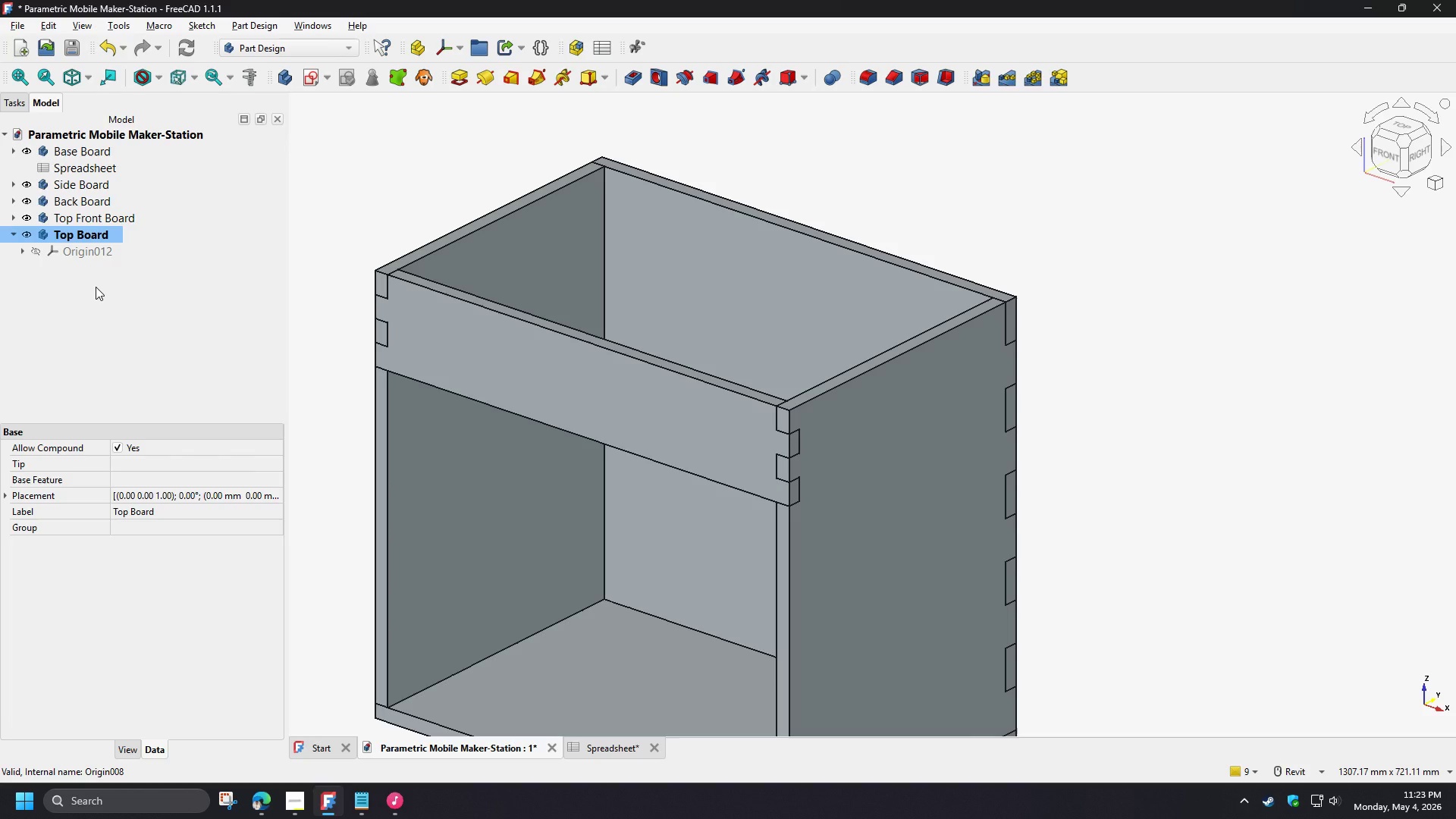 
left_click([96, 287])
 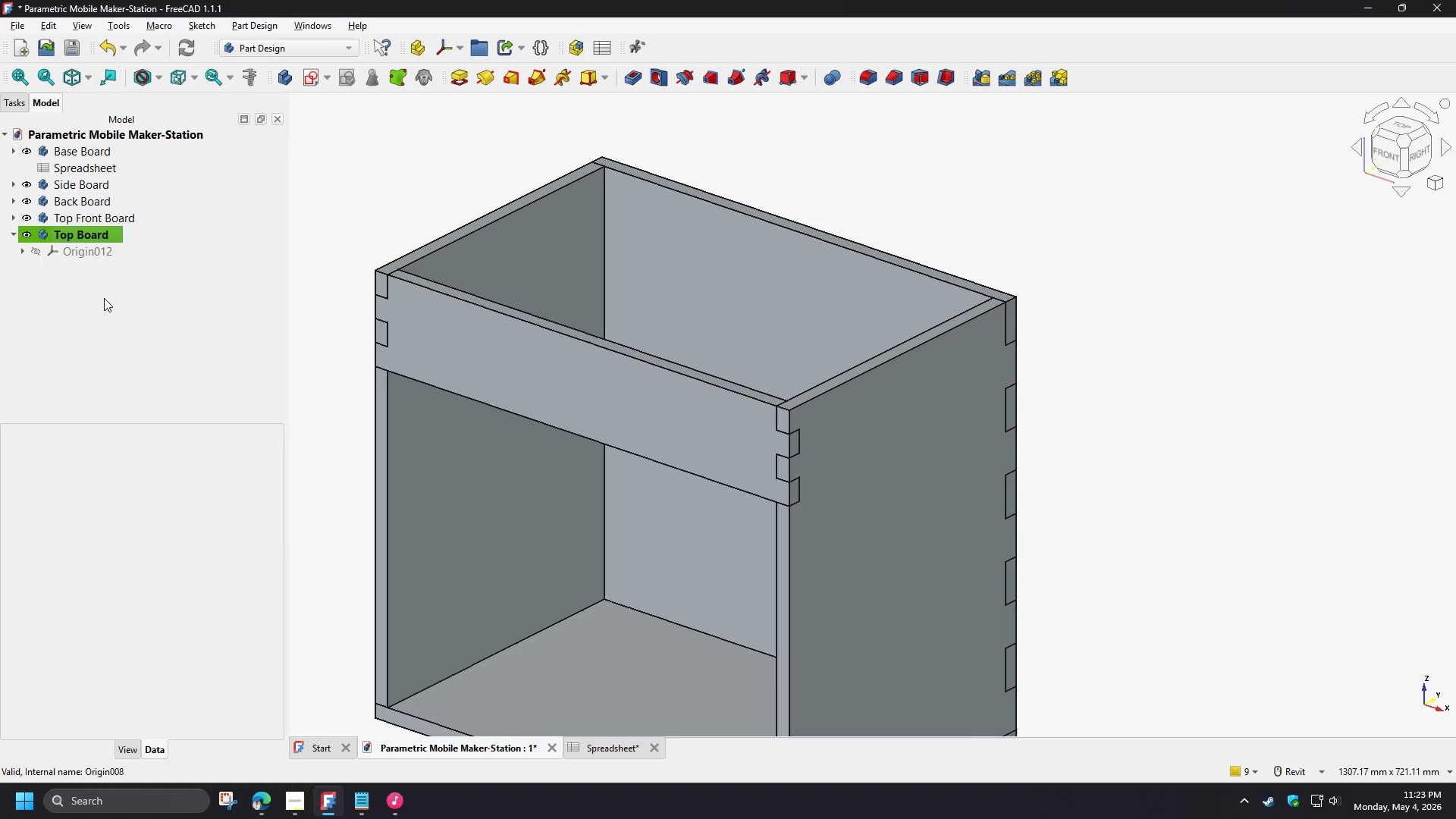 
left_click([104, 298])
 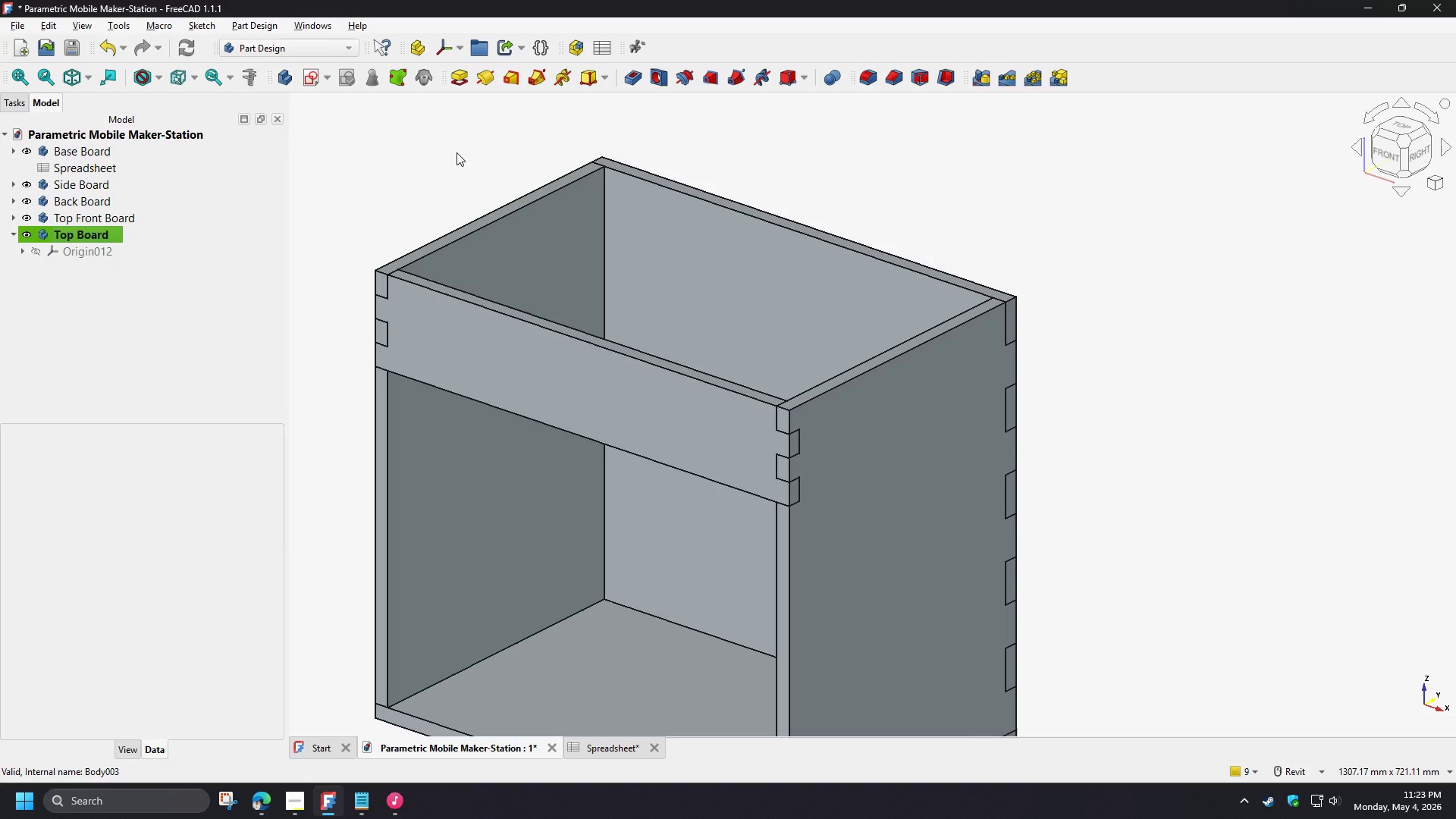 
left_click([457, 152])
 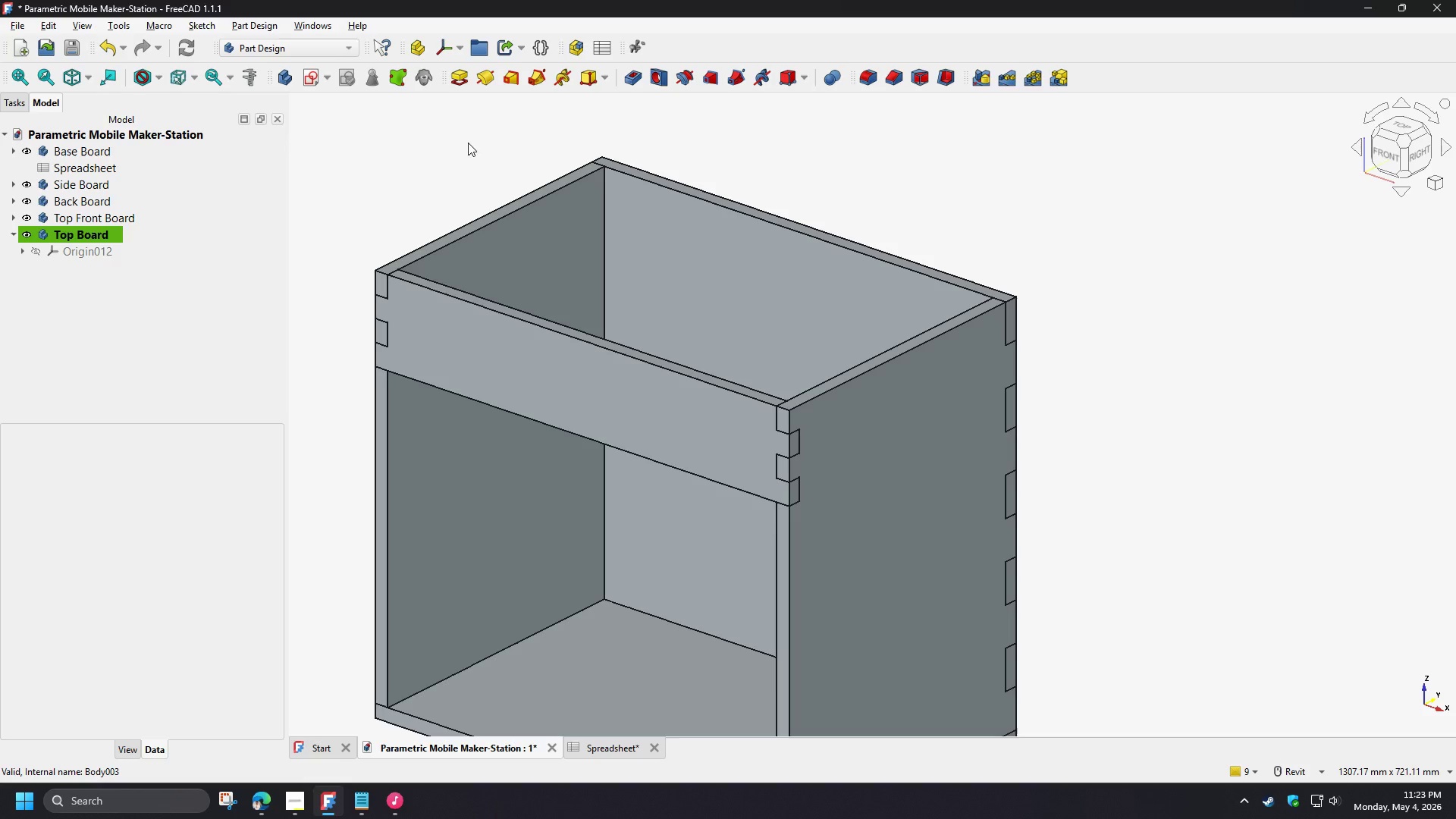 
wait(5.41)
 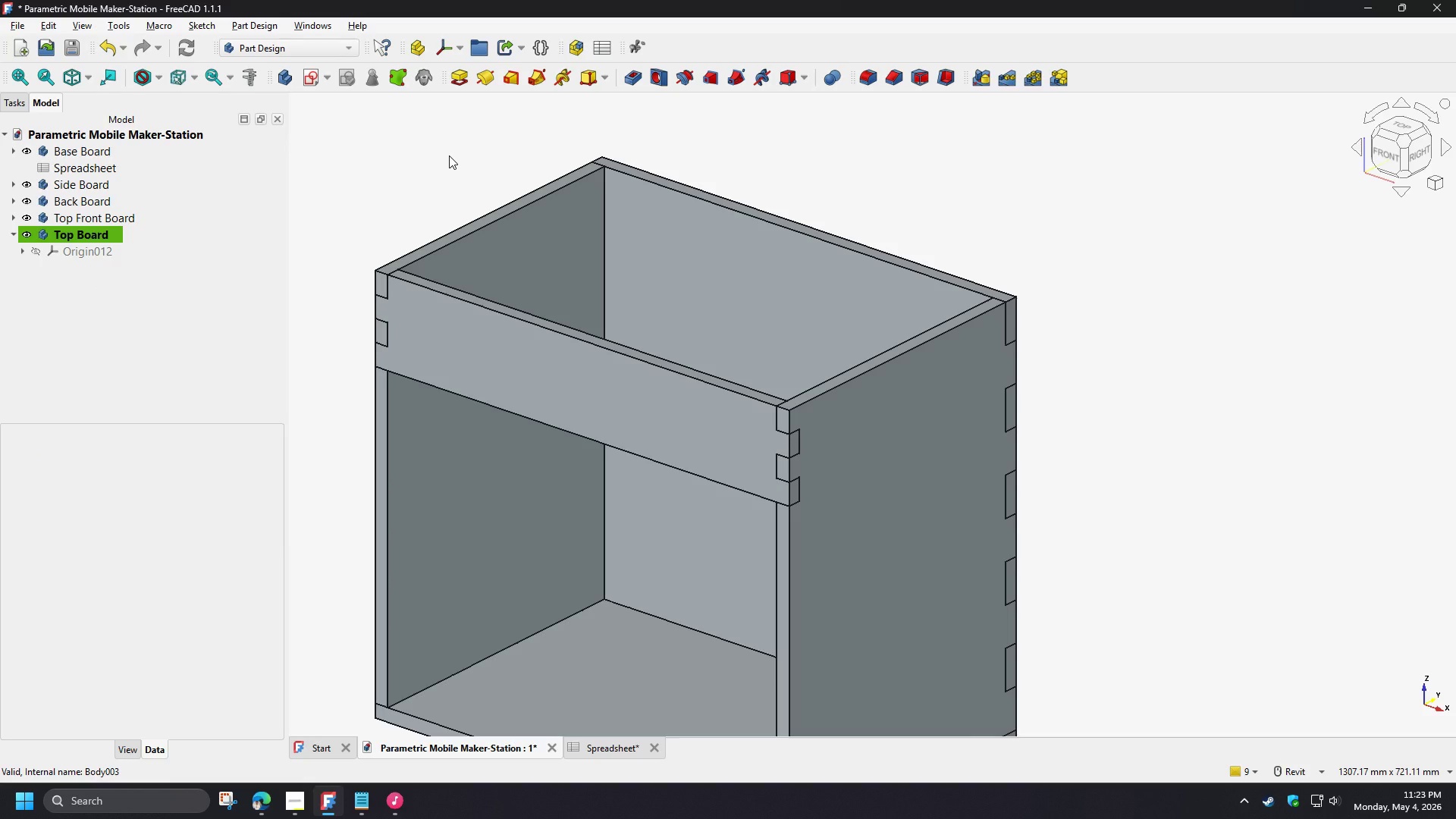 
left_click([312, 77])
 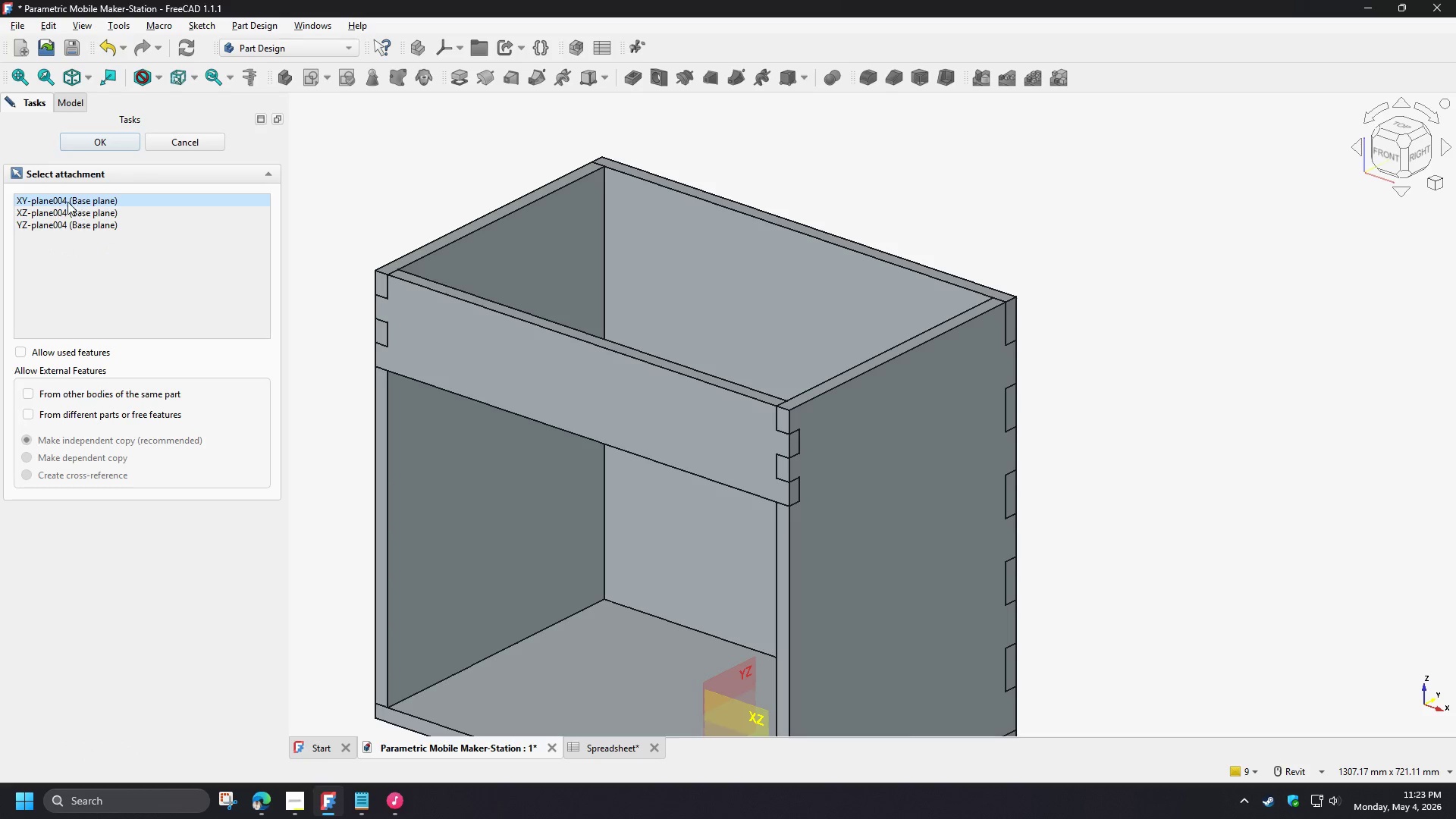 
left_click([63, 201])
 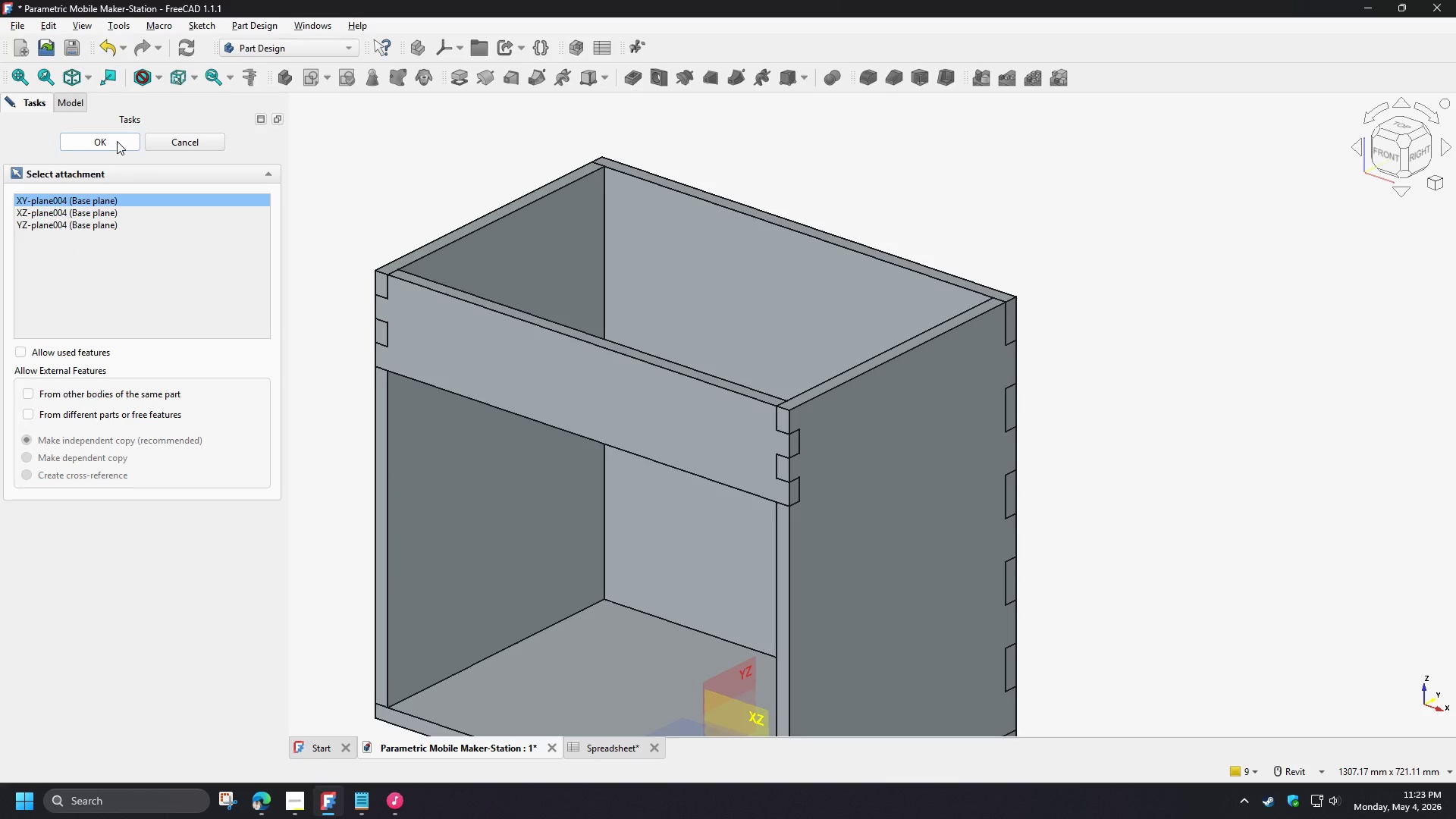 
left_click([117, 141])
 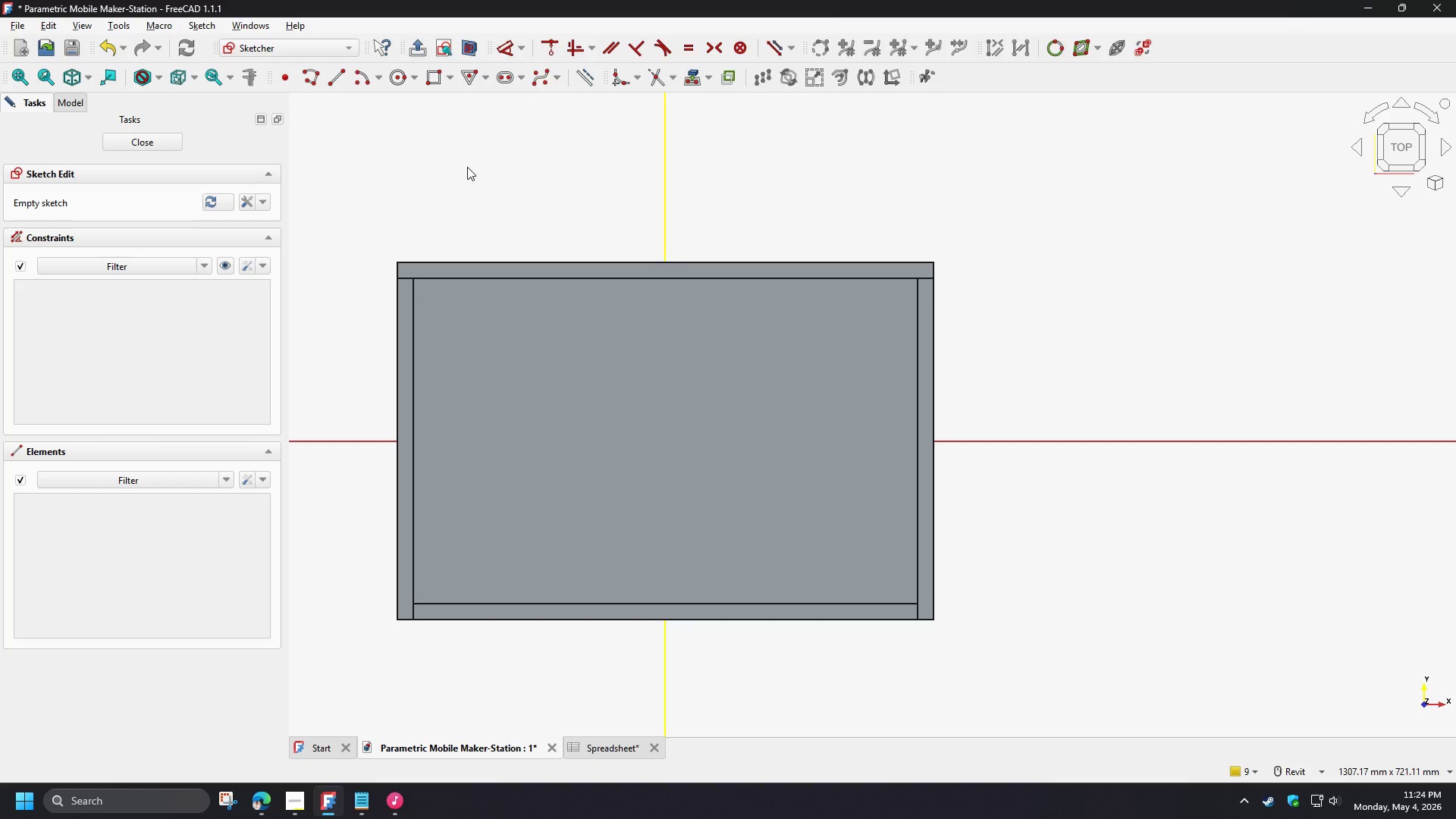 
wait(8.81)
 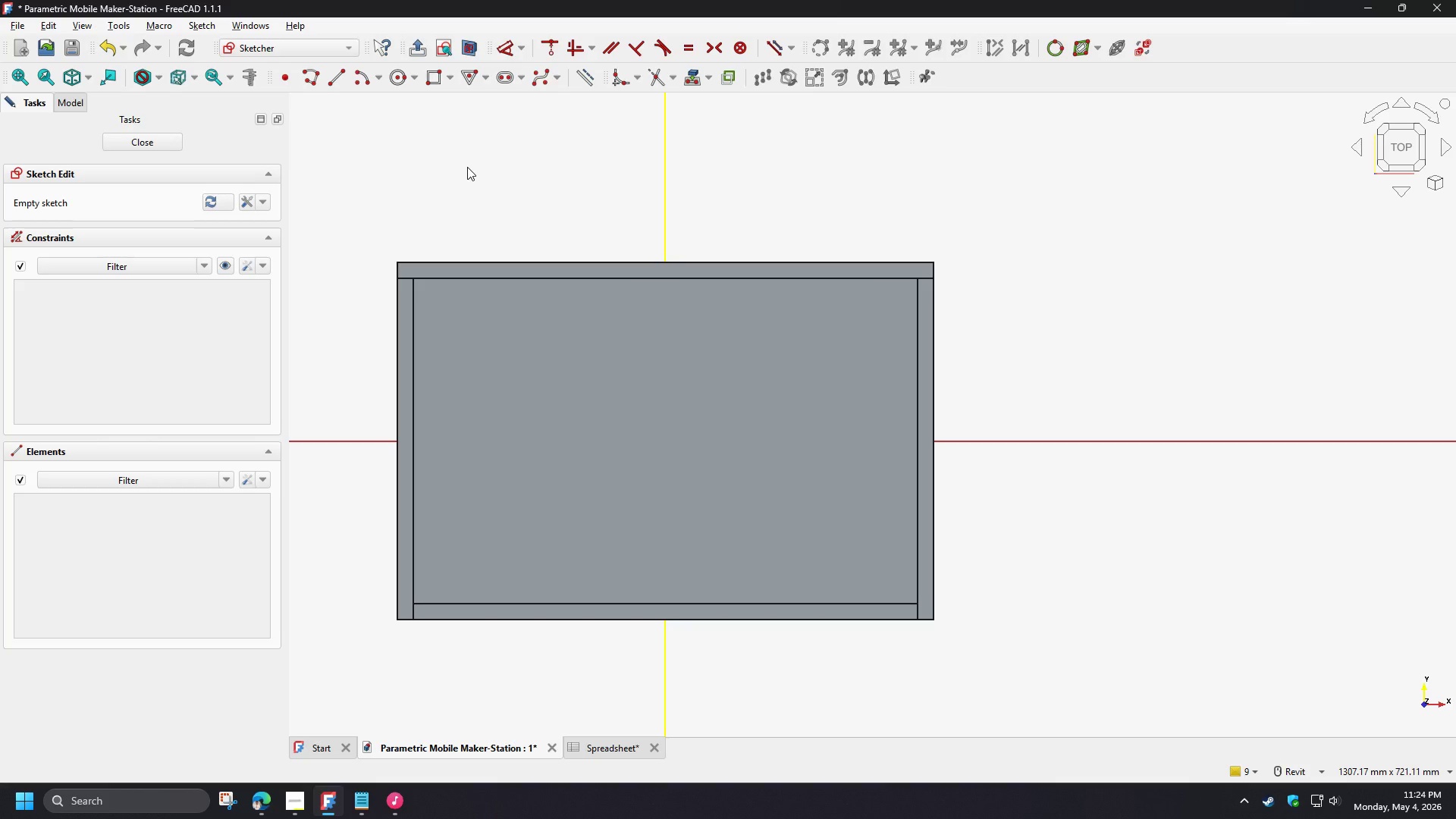 
hold_key(key=ControlLeft, duration=1.5)
 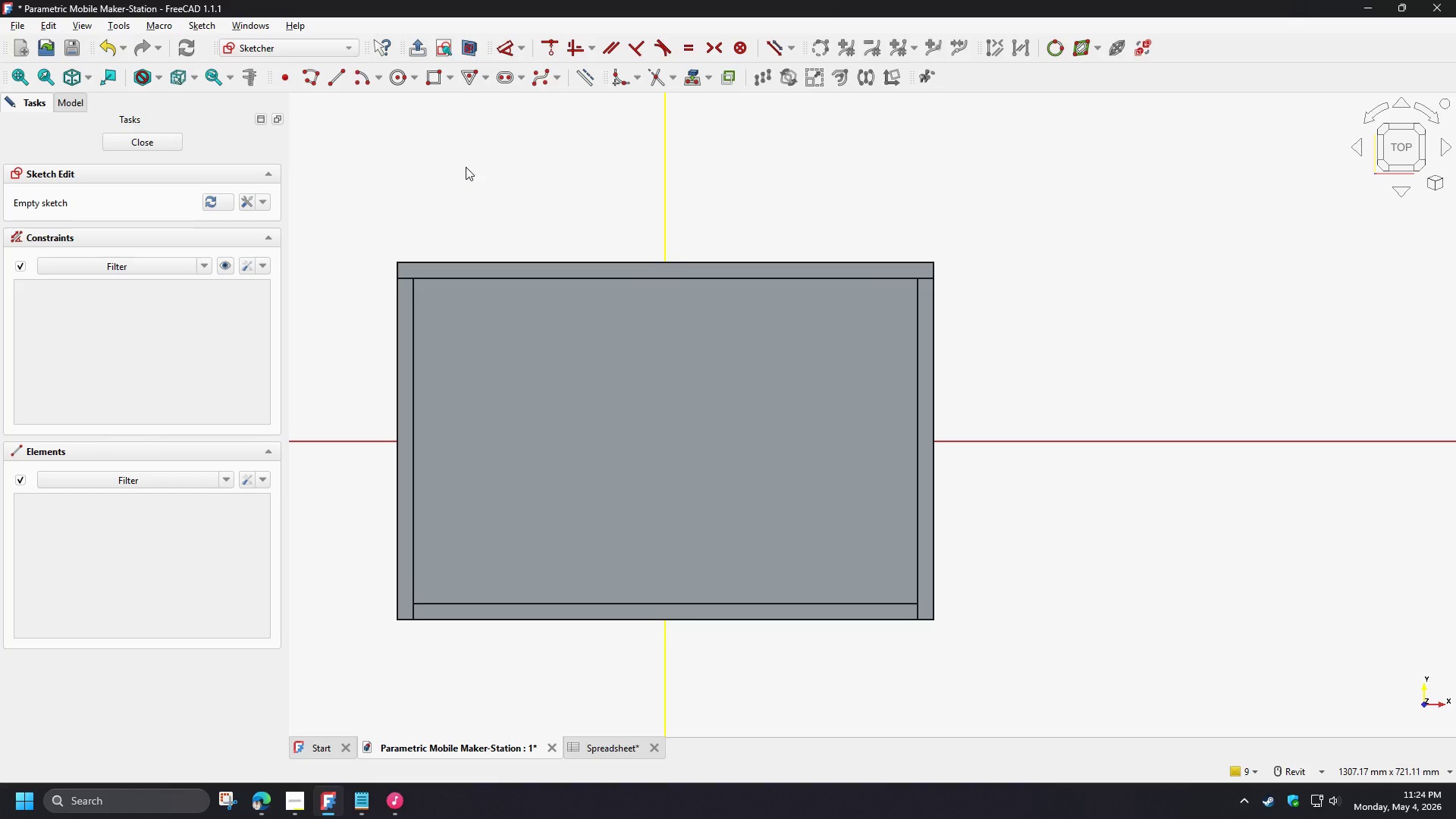 
hold_key(key=ControlLeft, duration=1.52)
 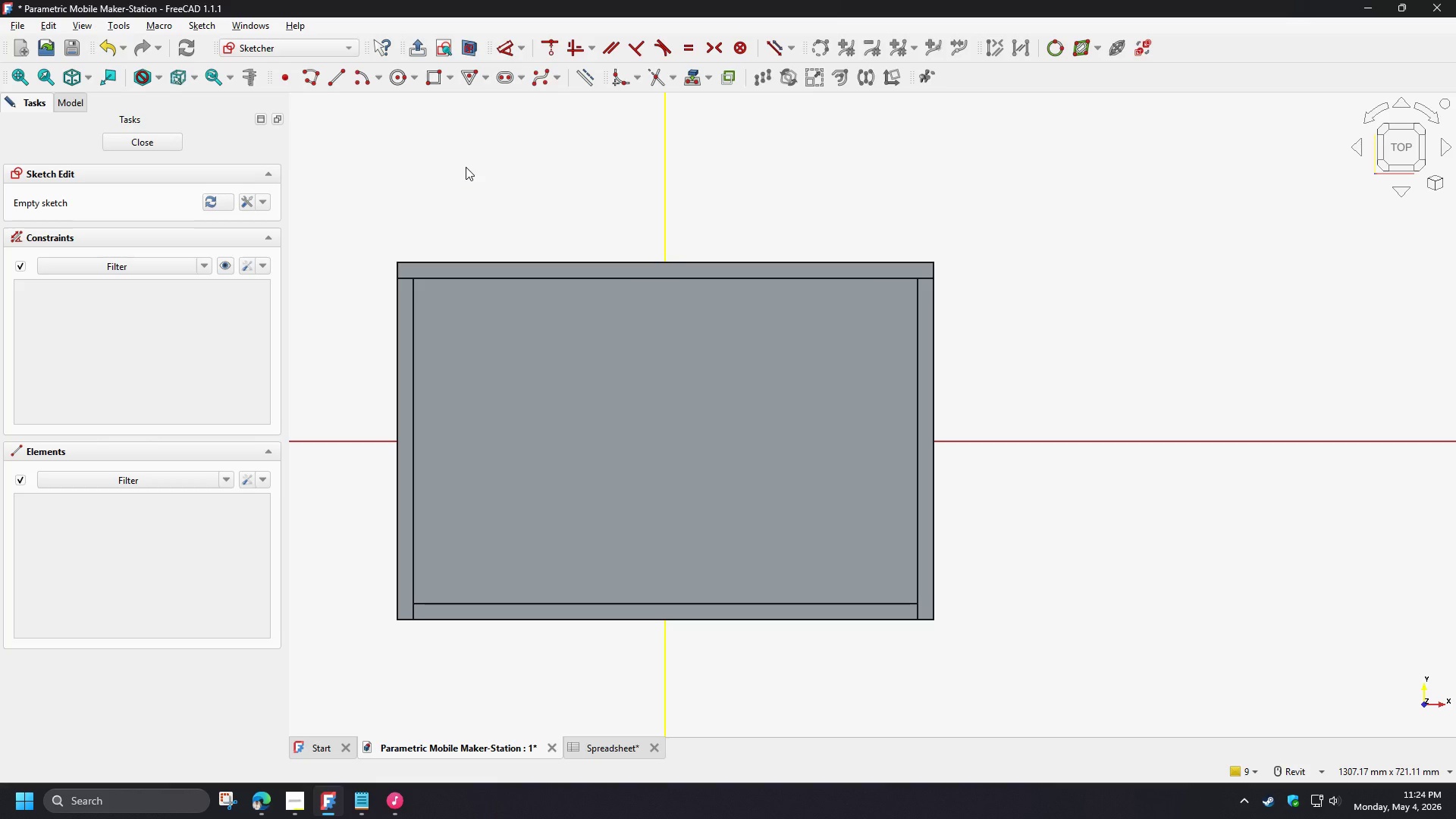 
hold_key(key=ControlLeft, duration=1.52)
 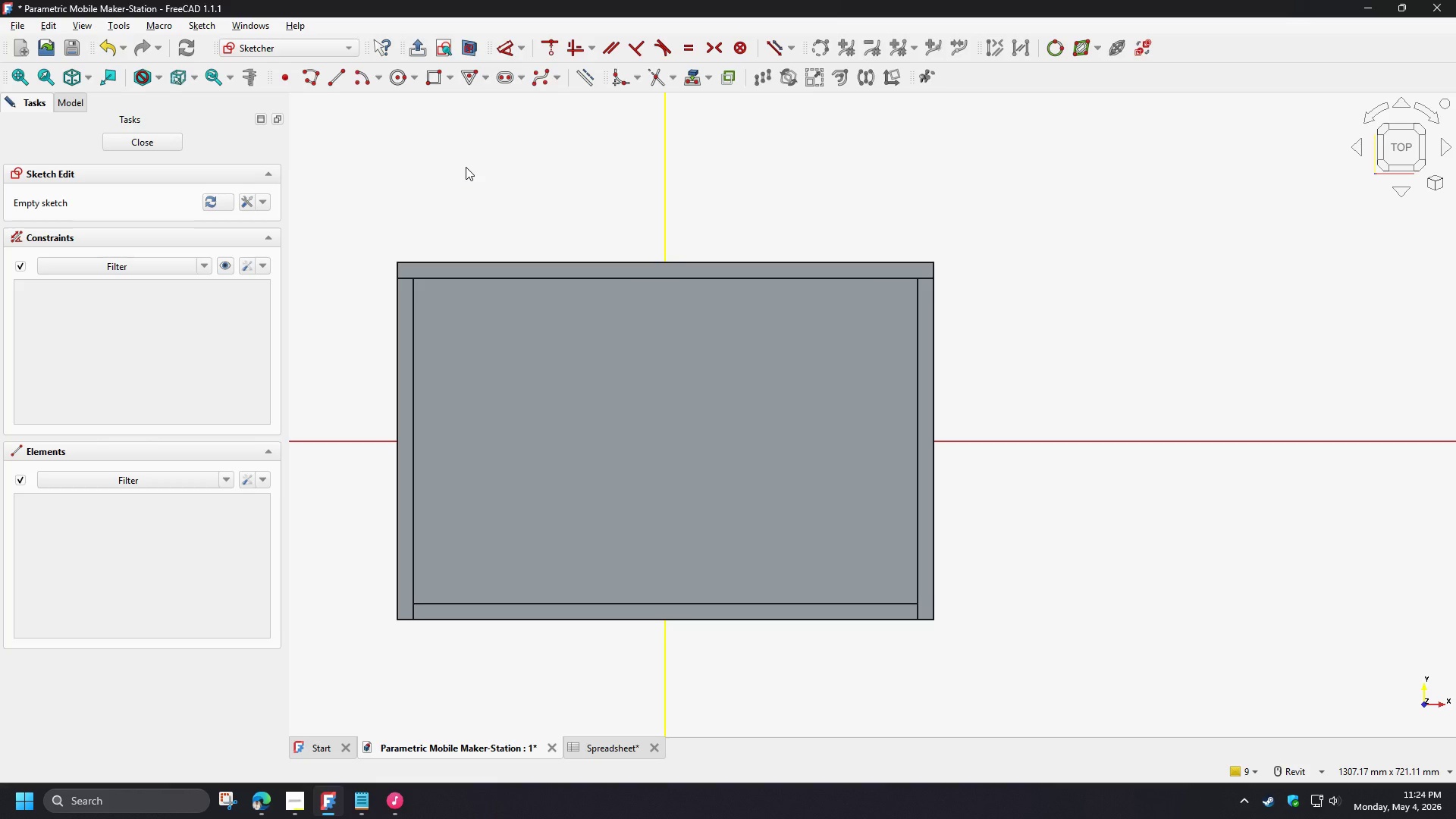 
hold_key(key=ControlLeft, duration=0.67)
 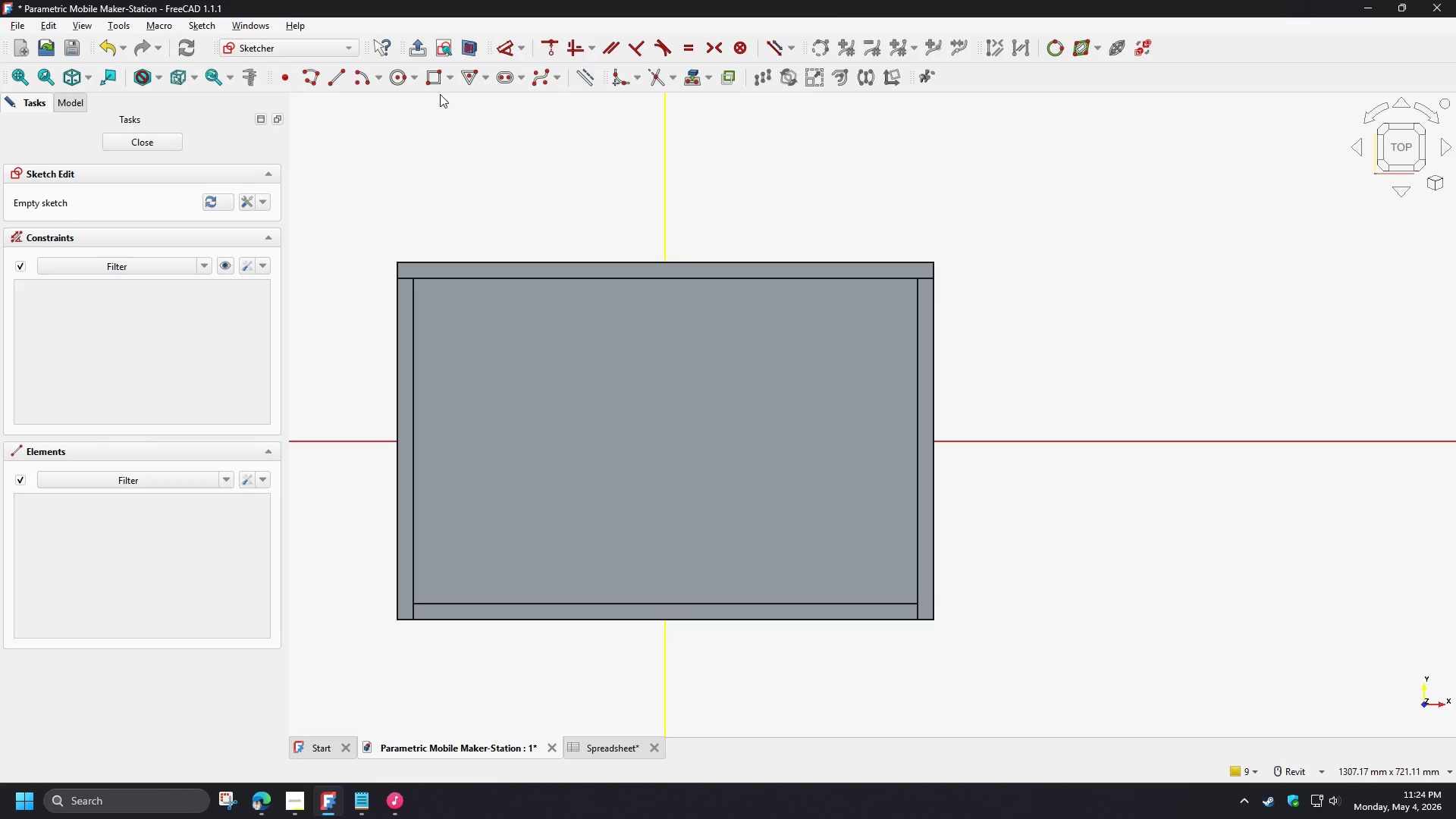 
left_click([469, 52])
 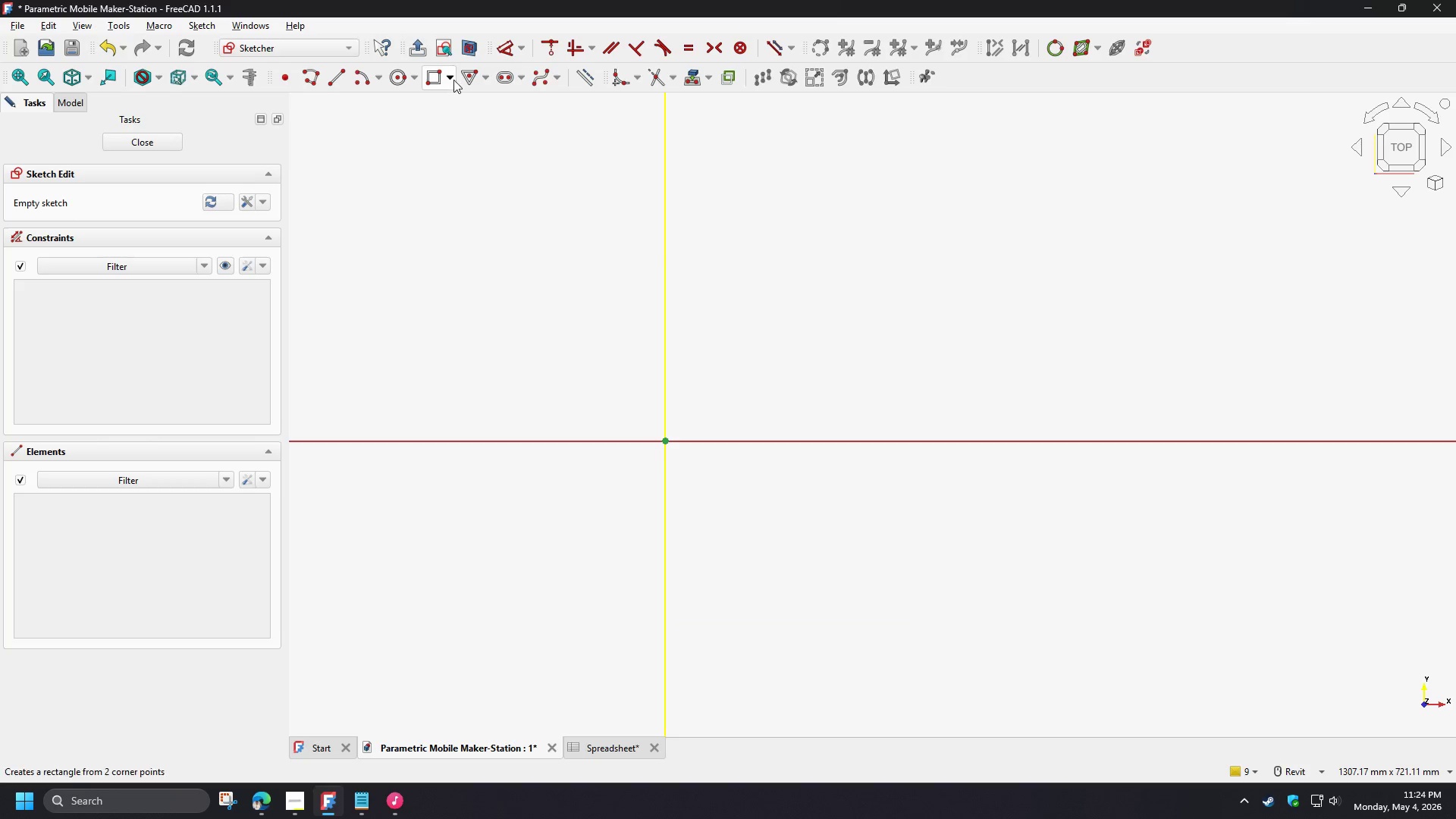 
left_click([453, 77])
 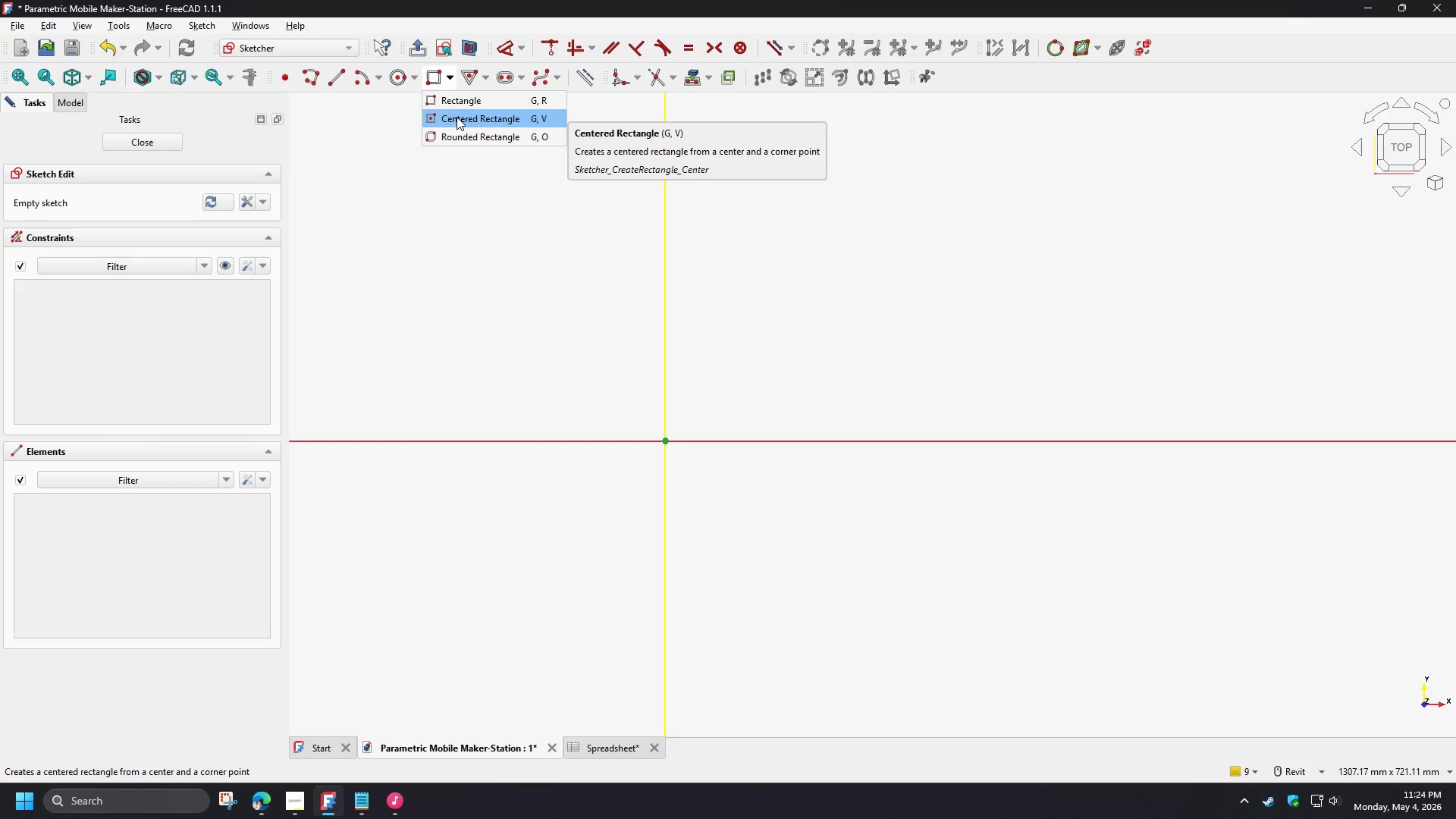 
left_click([457, 117])
 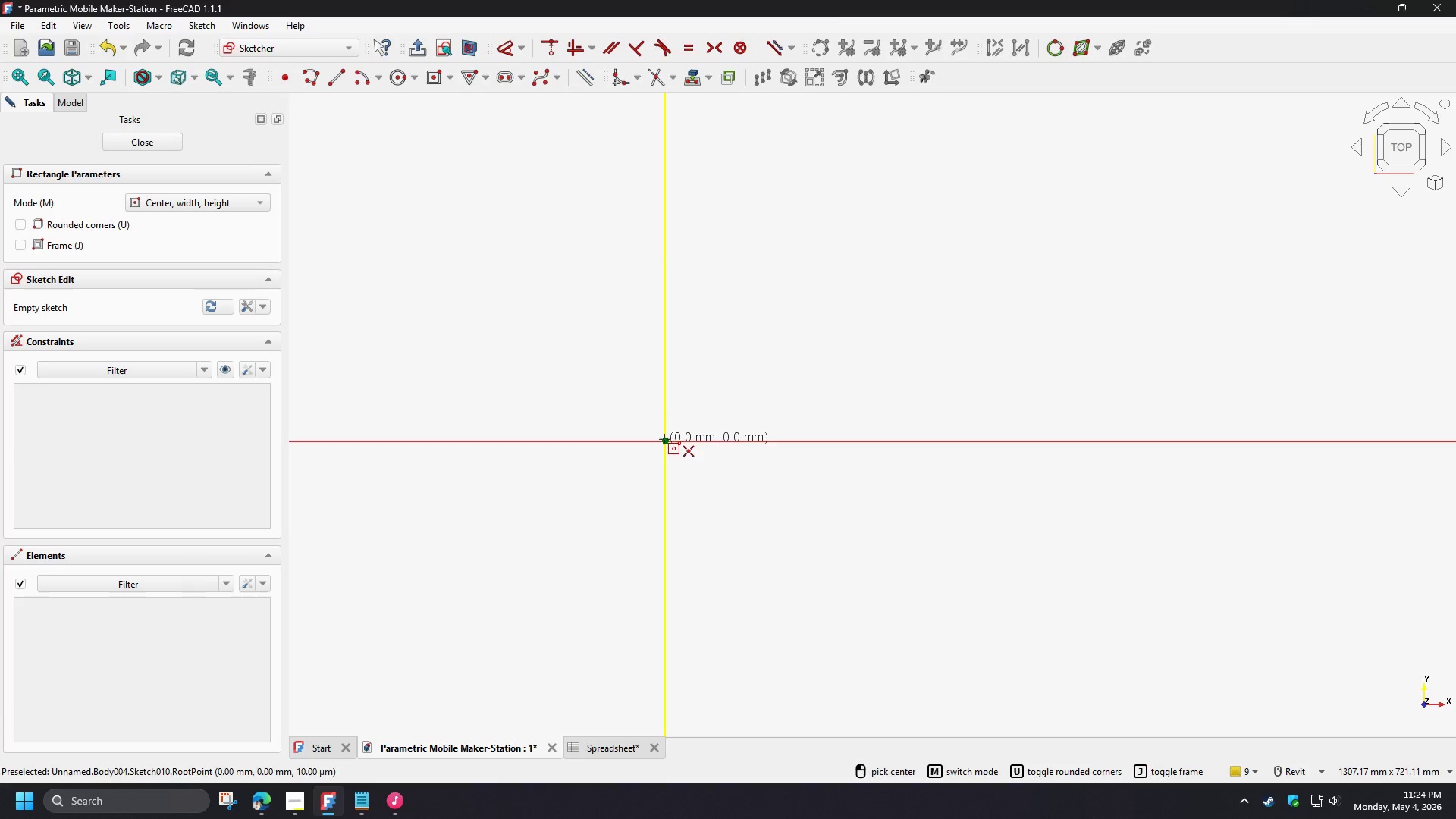 
left_click([666, 440])
 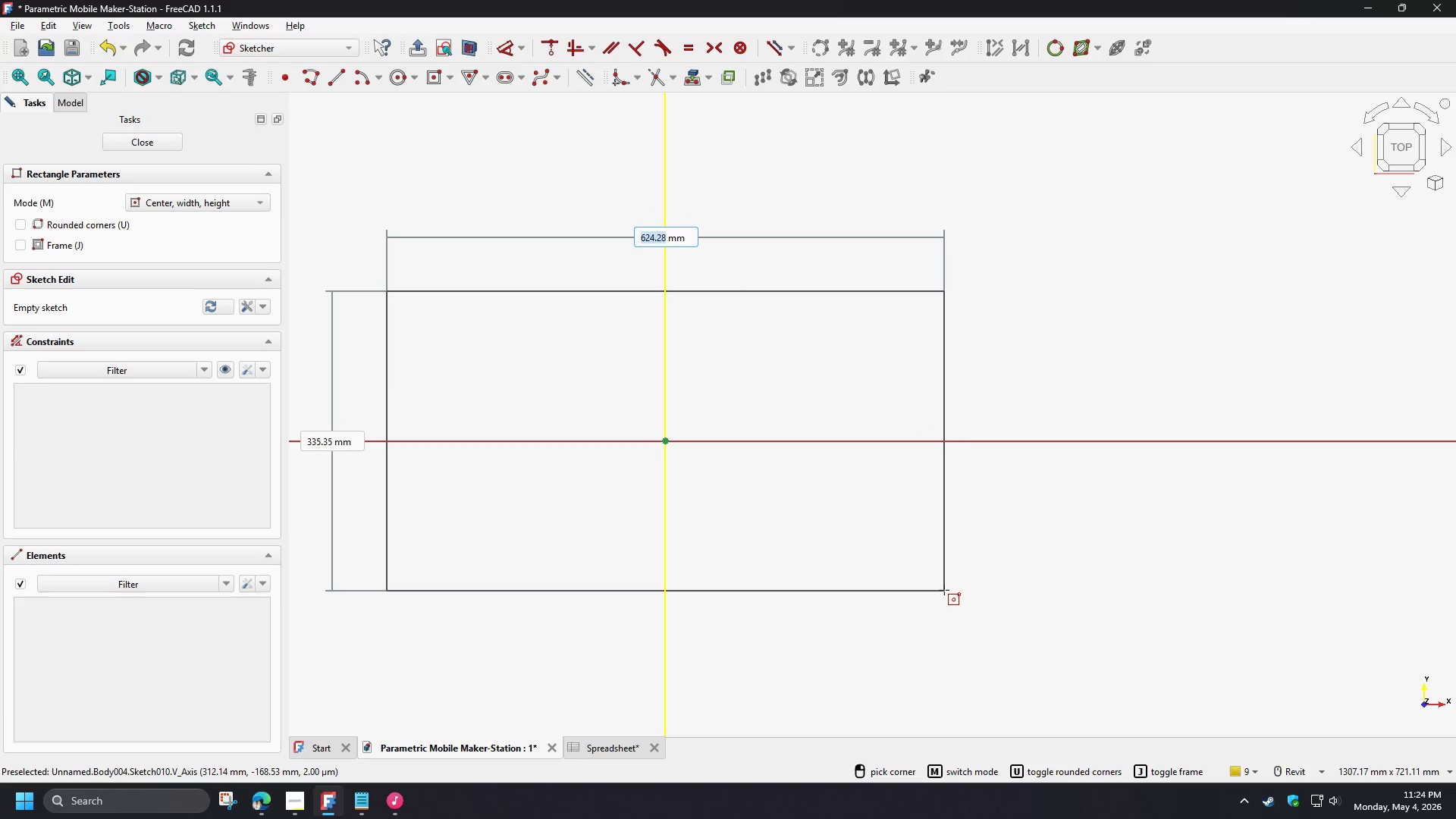 
left_click([937, 597])
 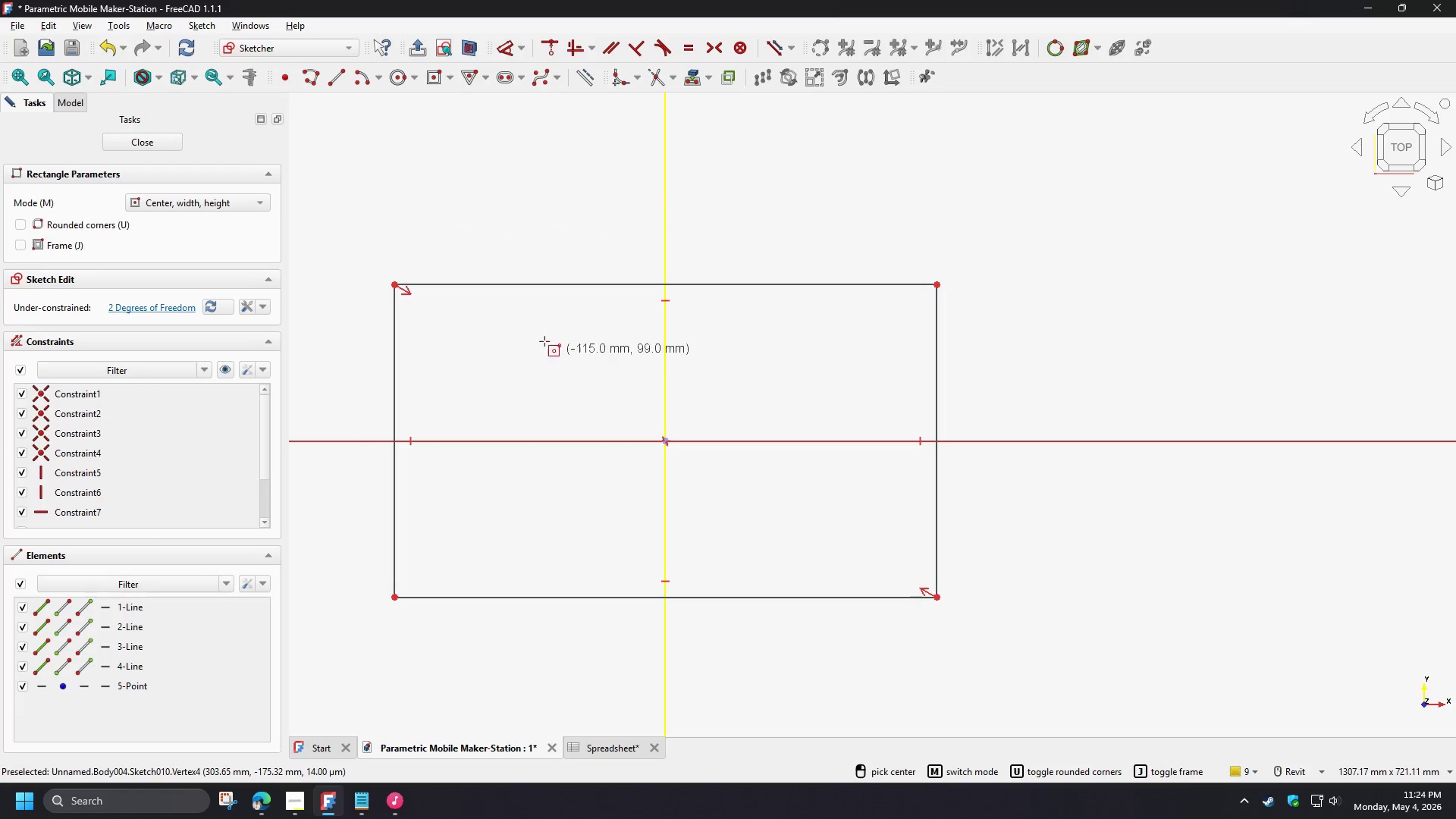 
right_click([517, 332])
 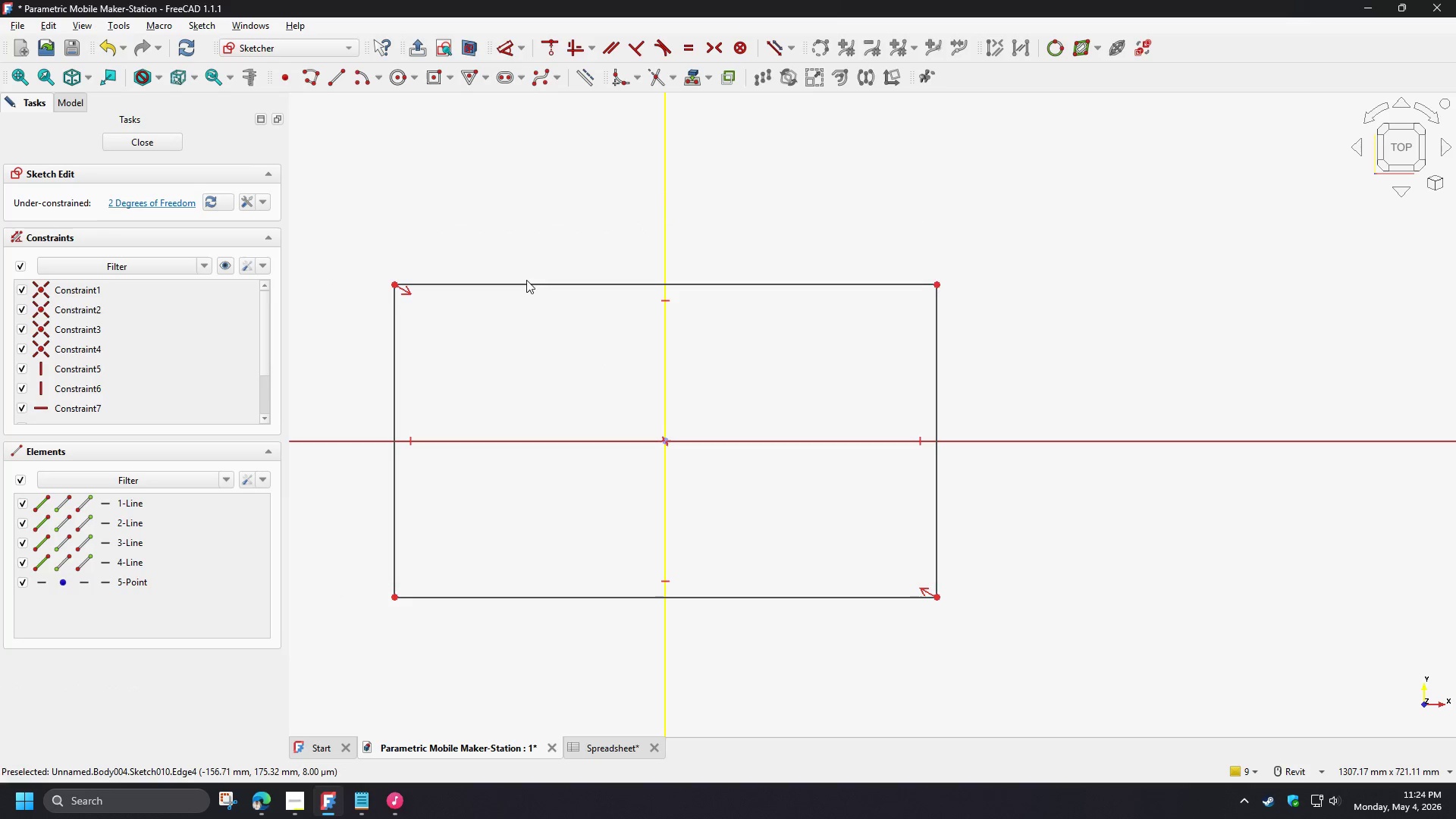 
left_click([526, 281])
 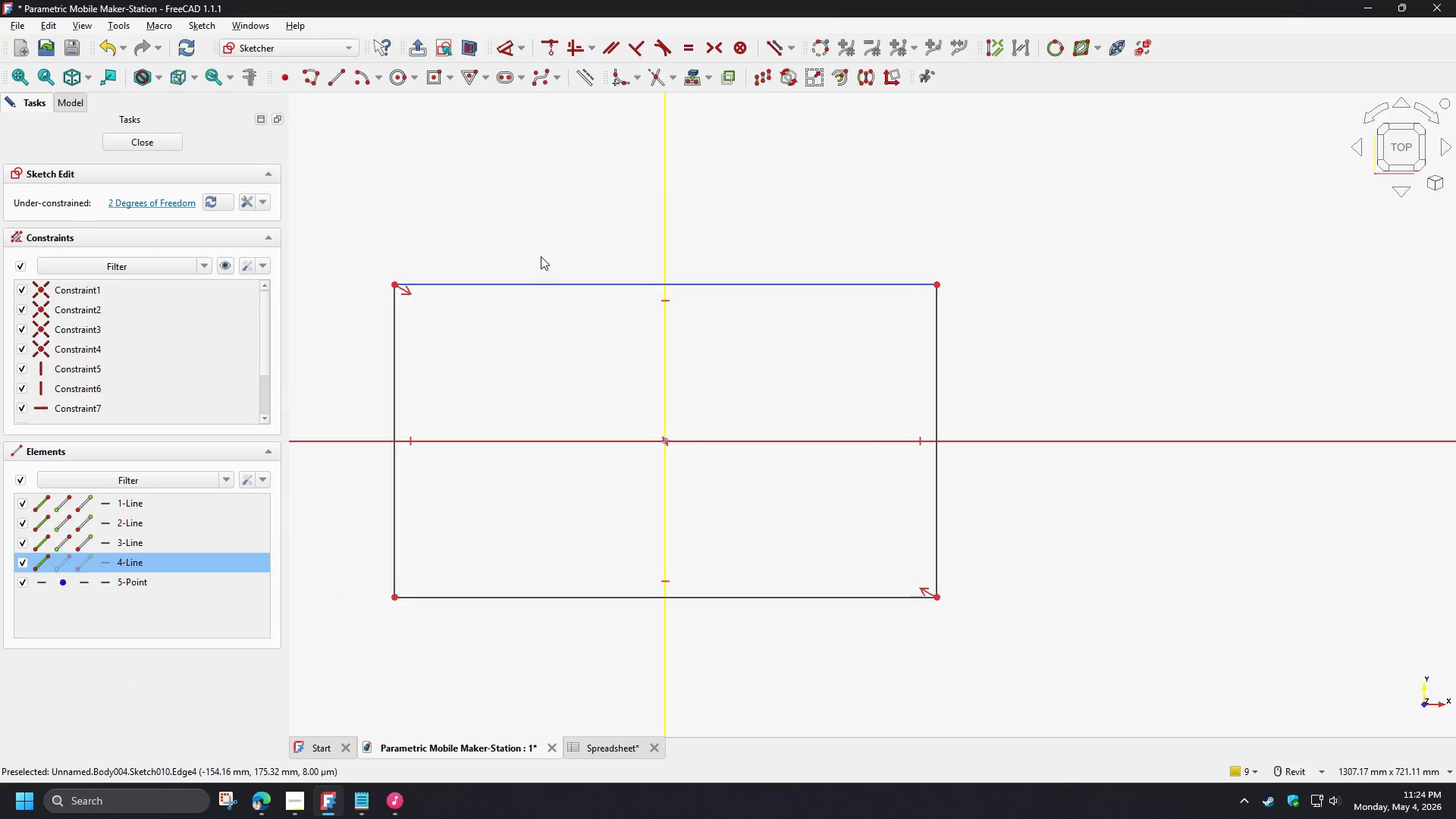 
key(D)
 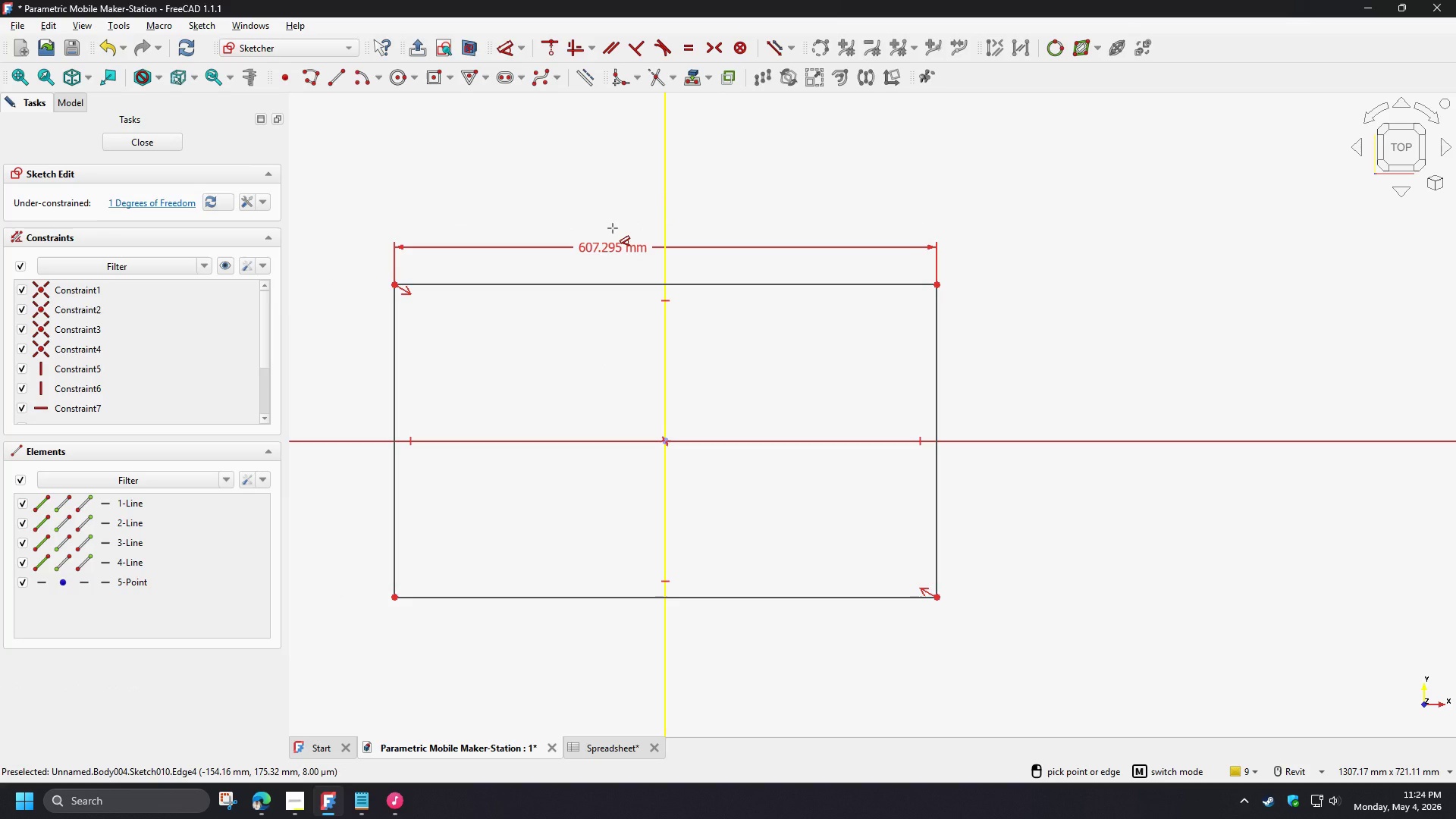 
left_click([613, 228])
 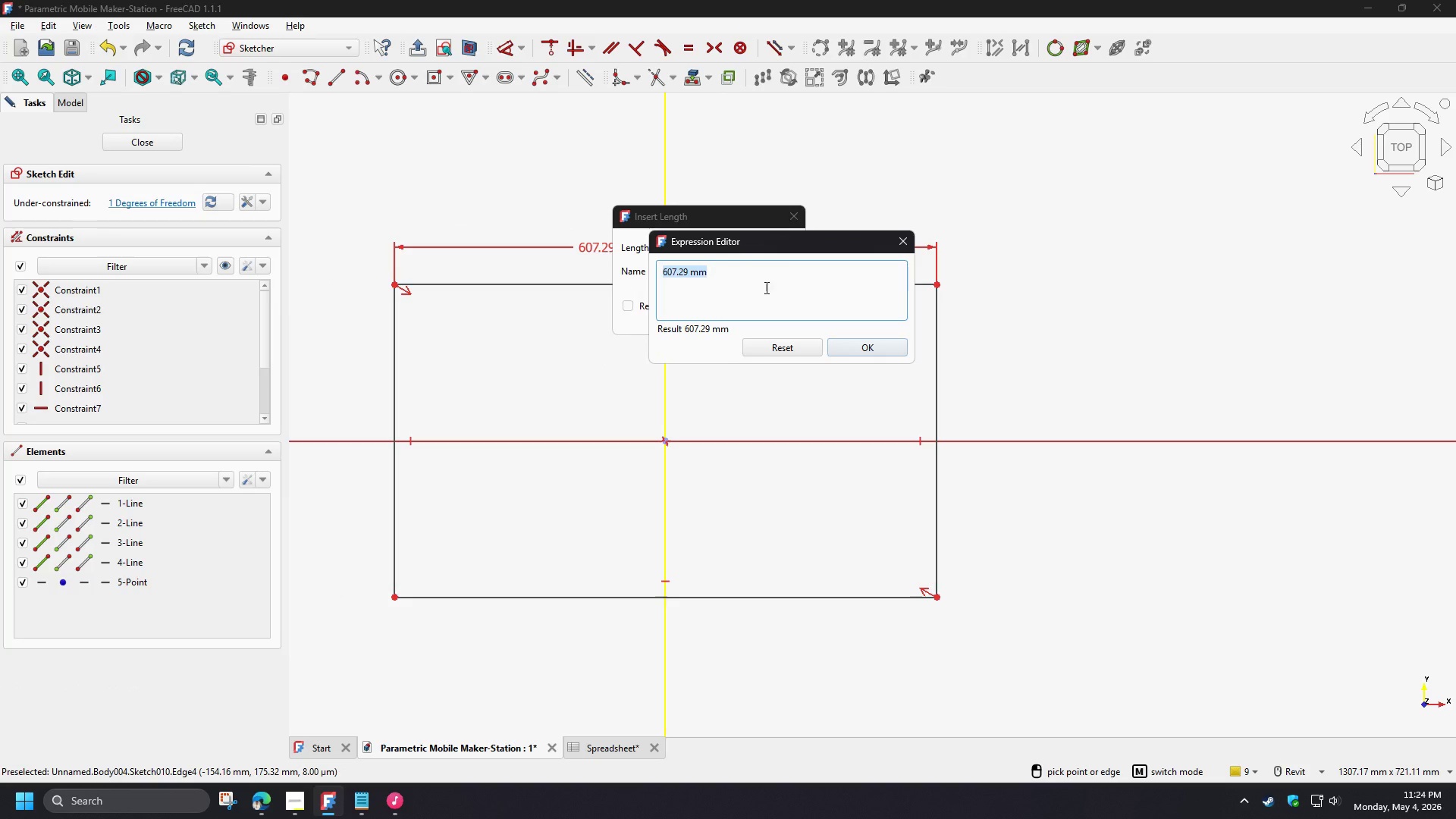 
type(sp)
 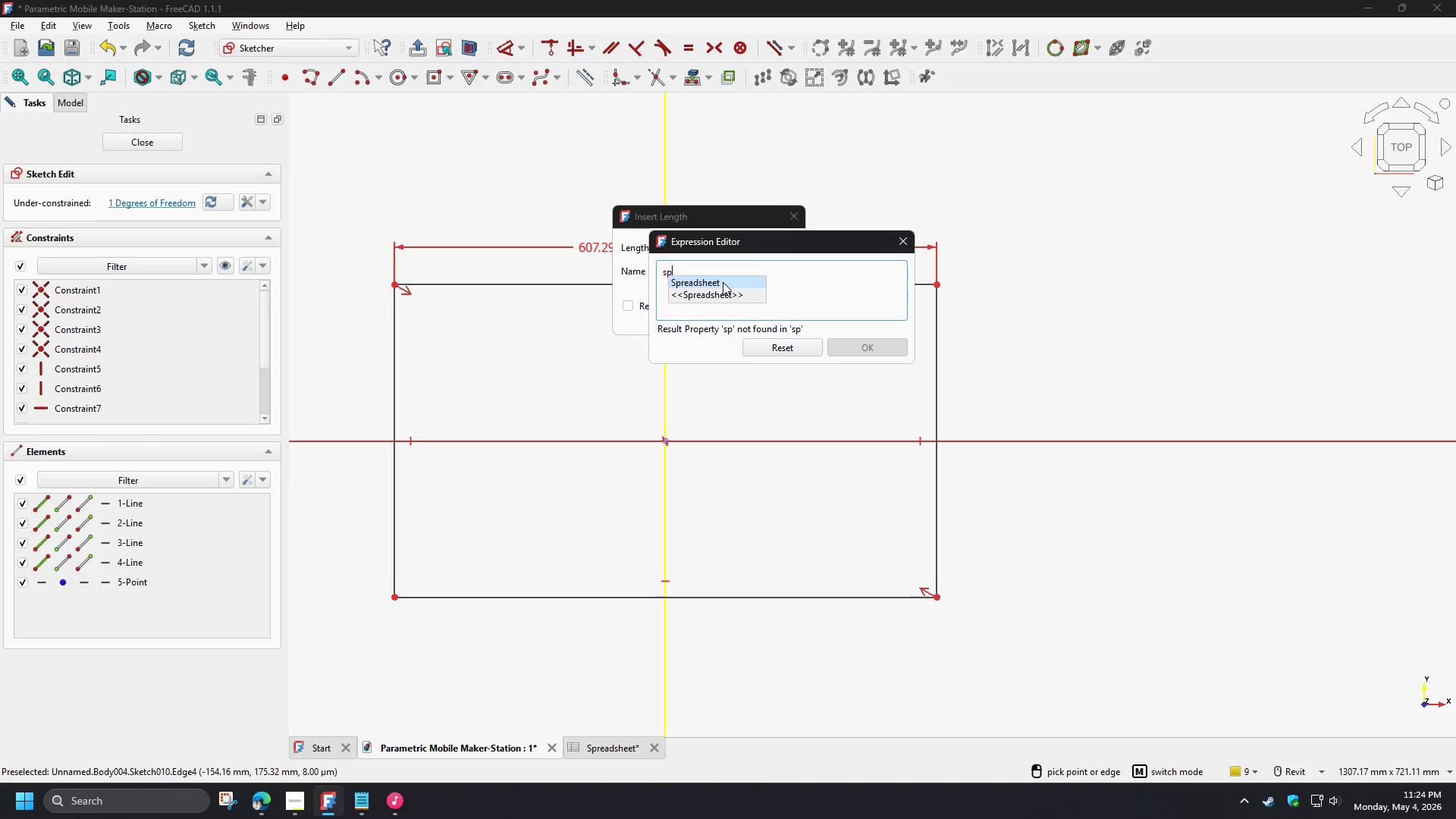 
left_click([723, 281])
 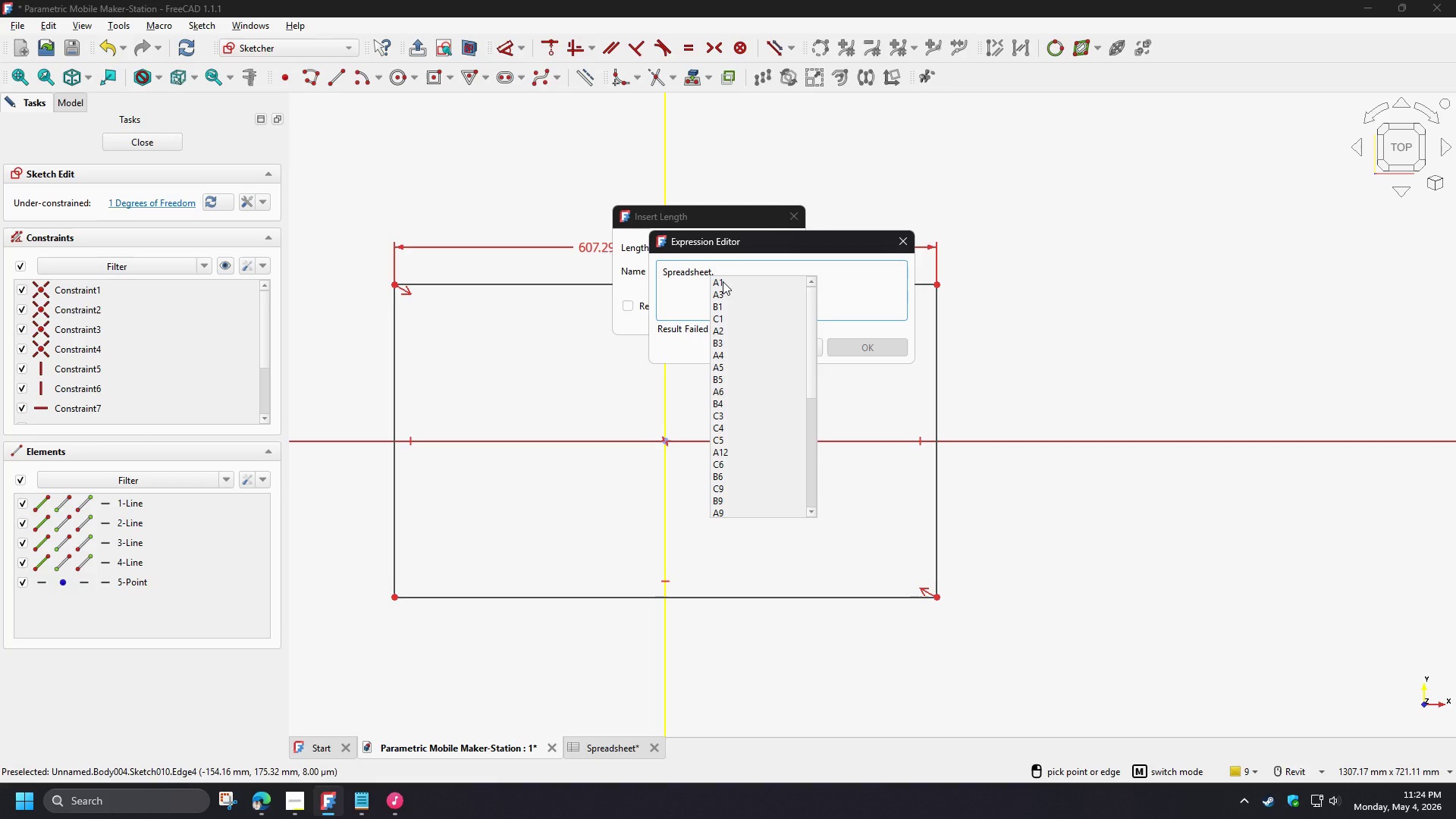 
type(wi)
 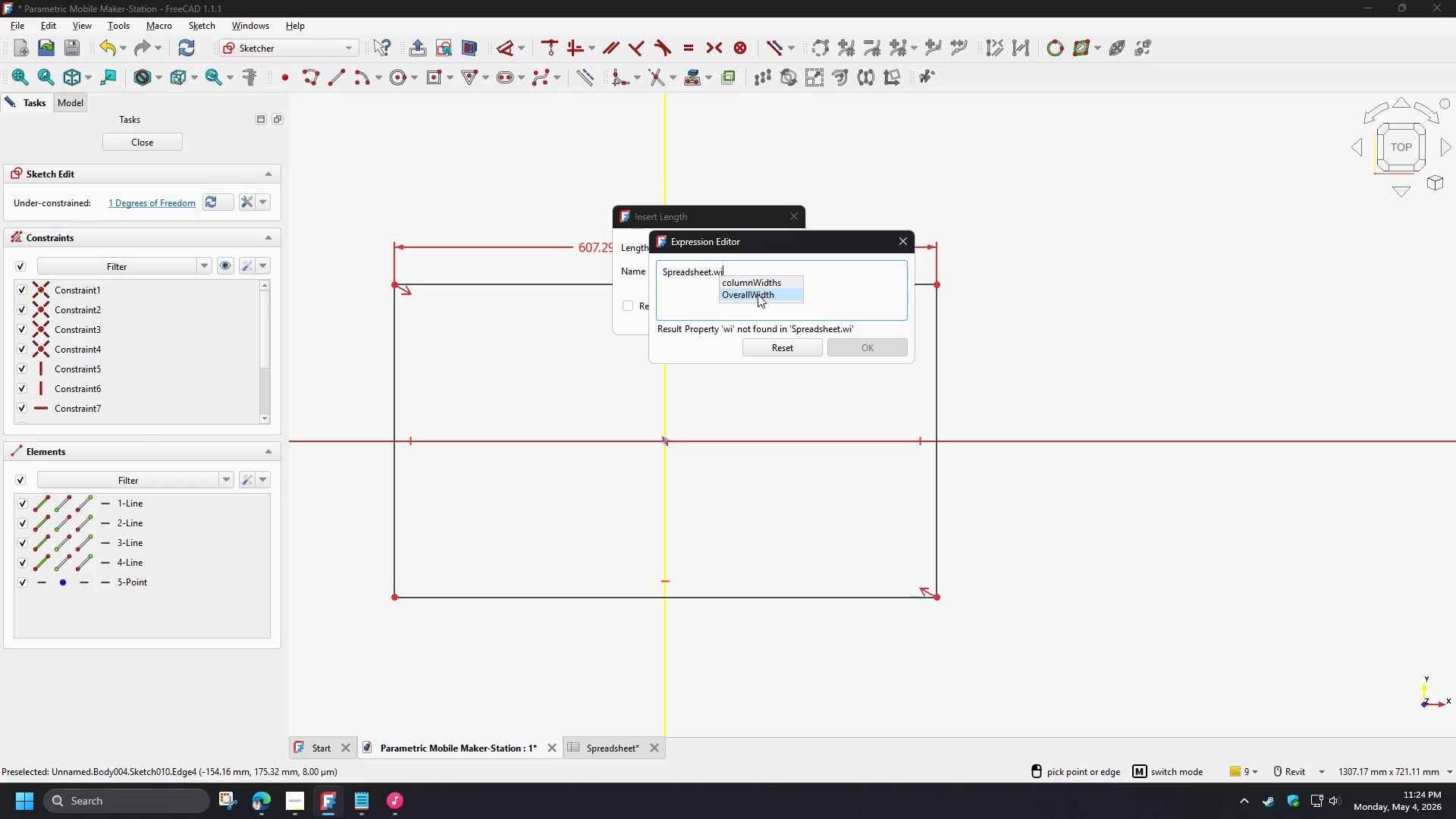 
left_click([758, 293])
 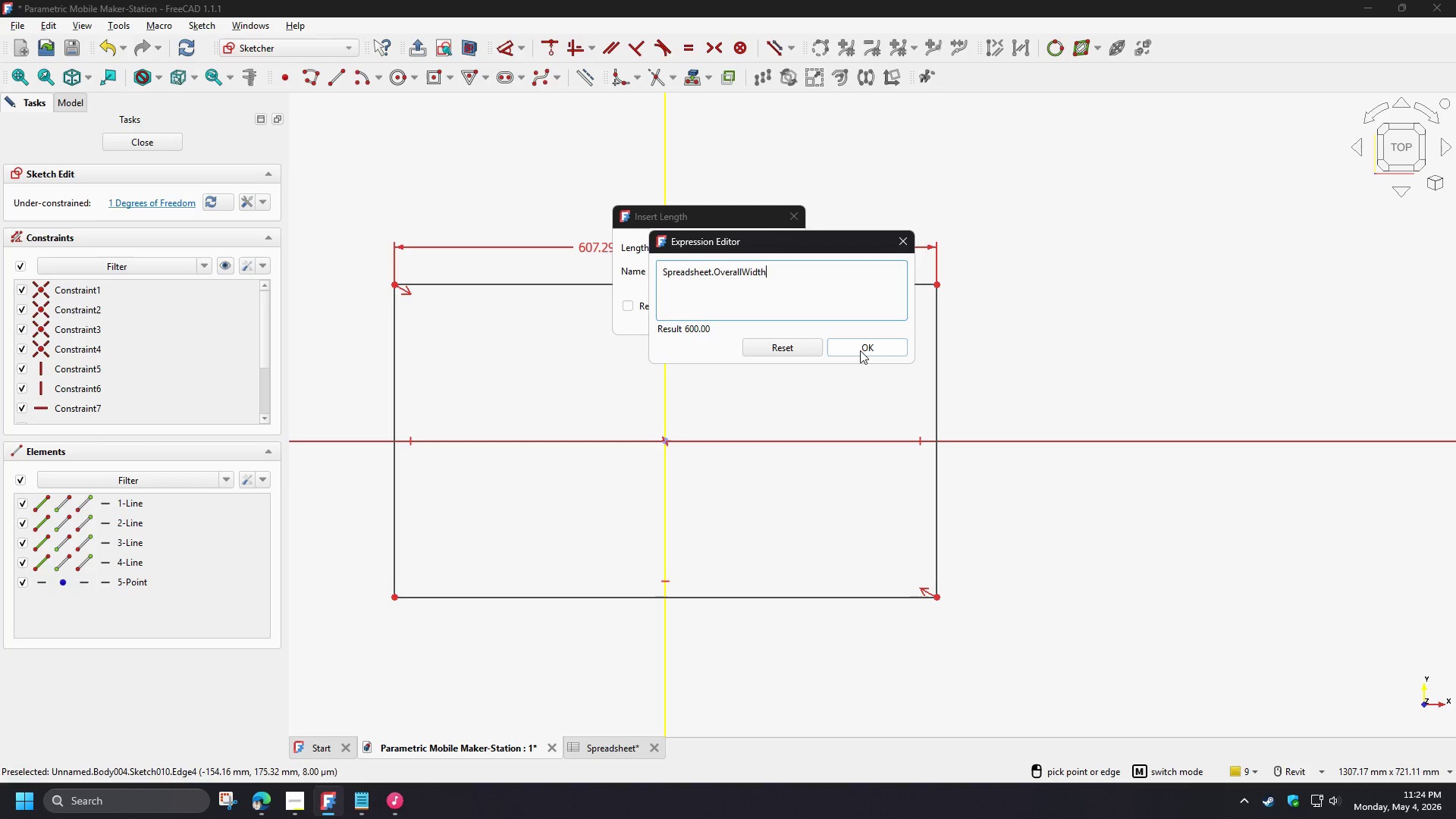 
left_click([864, 350])
 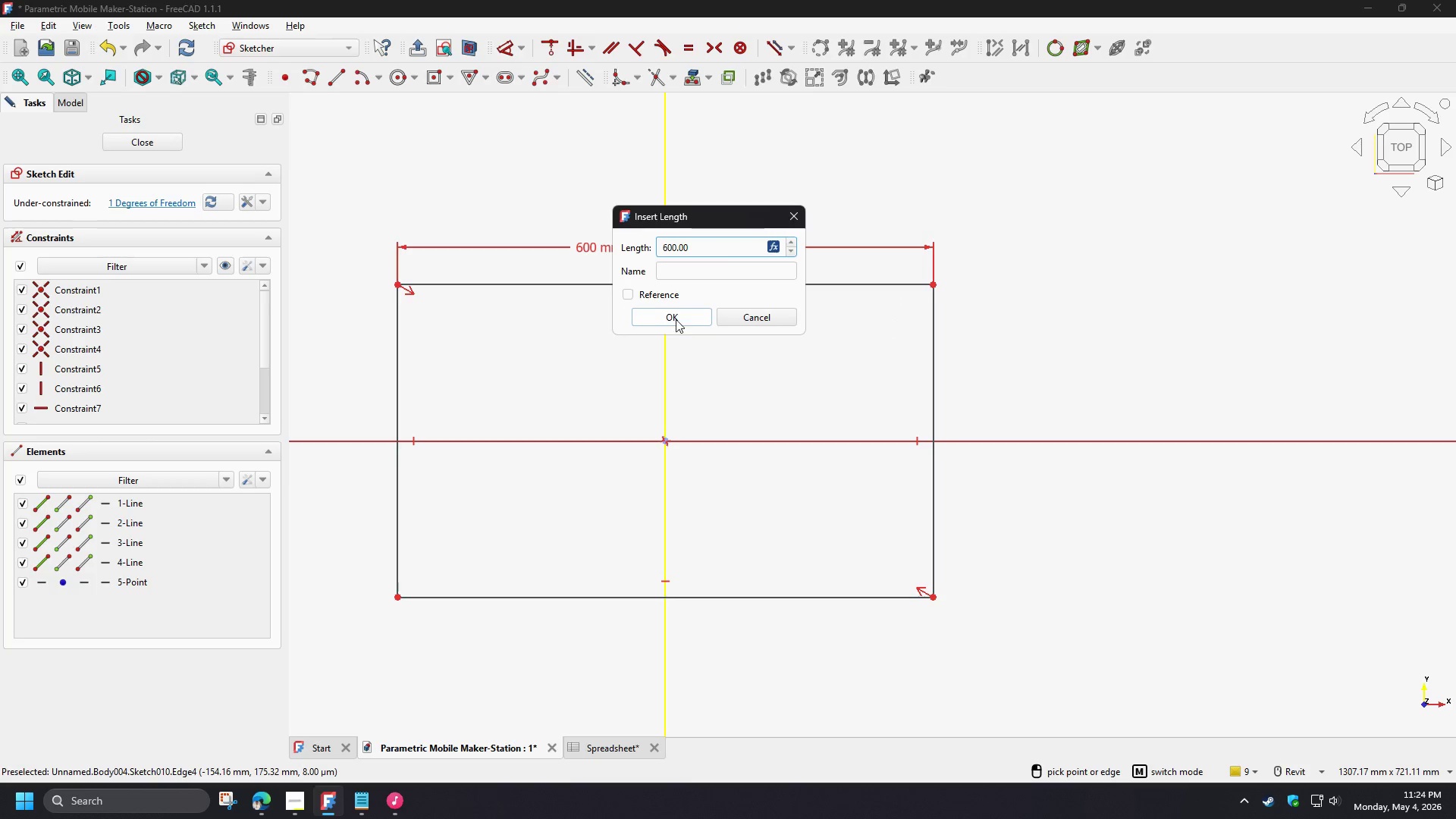 
left_click([673, 318])
 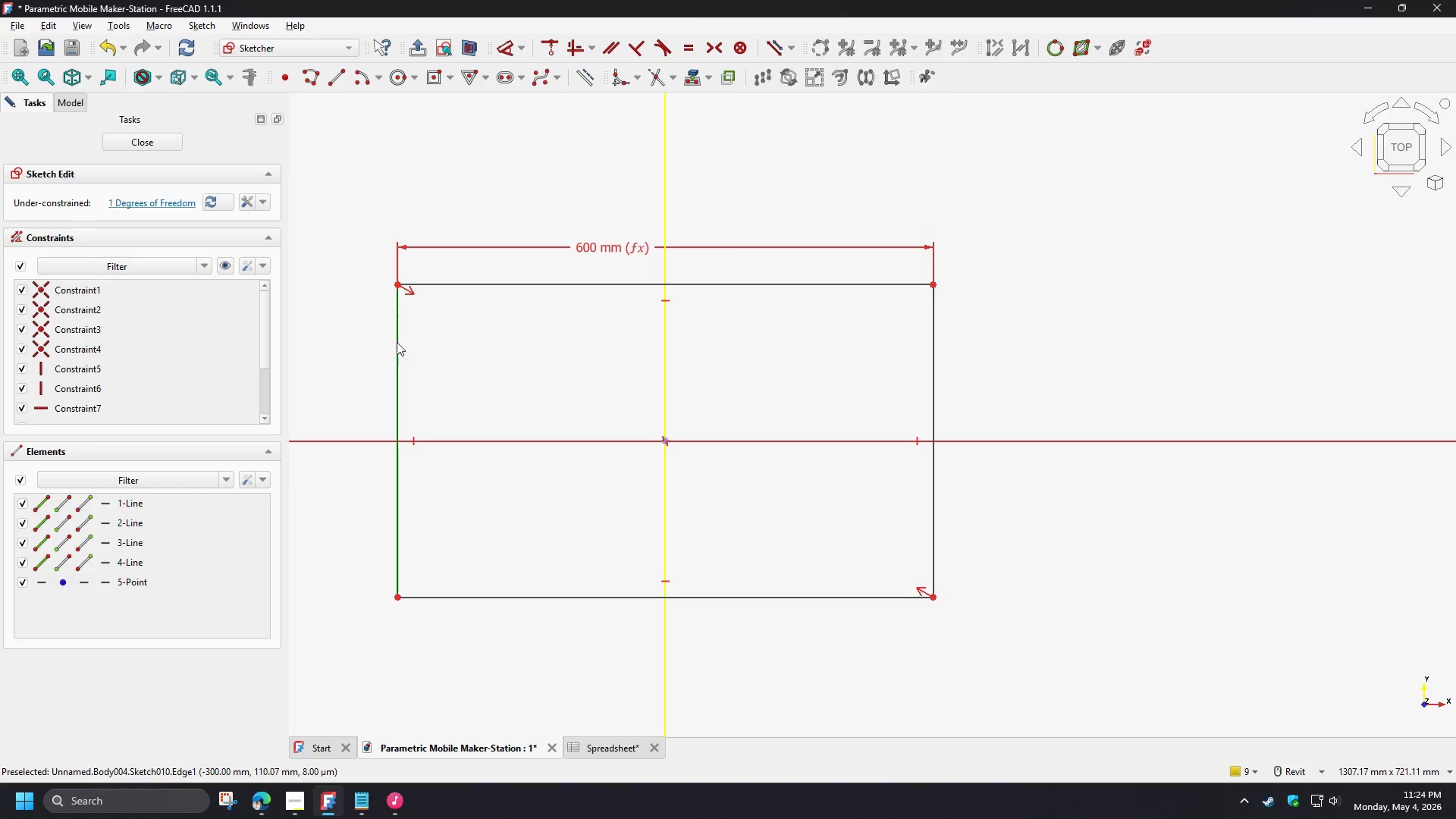 
left_click([394, 343])
 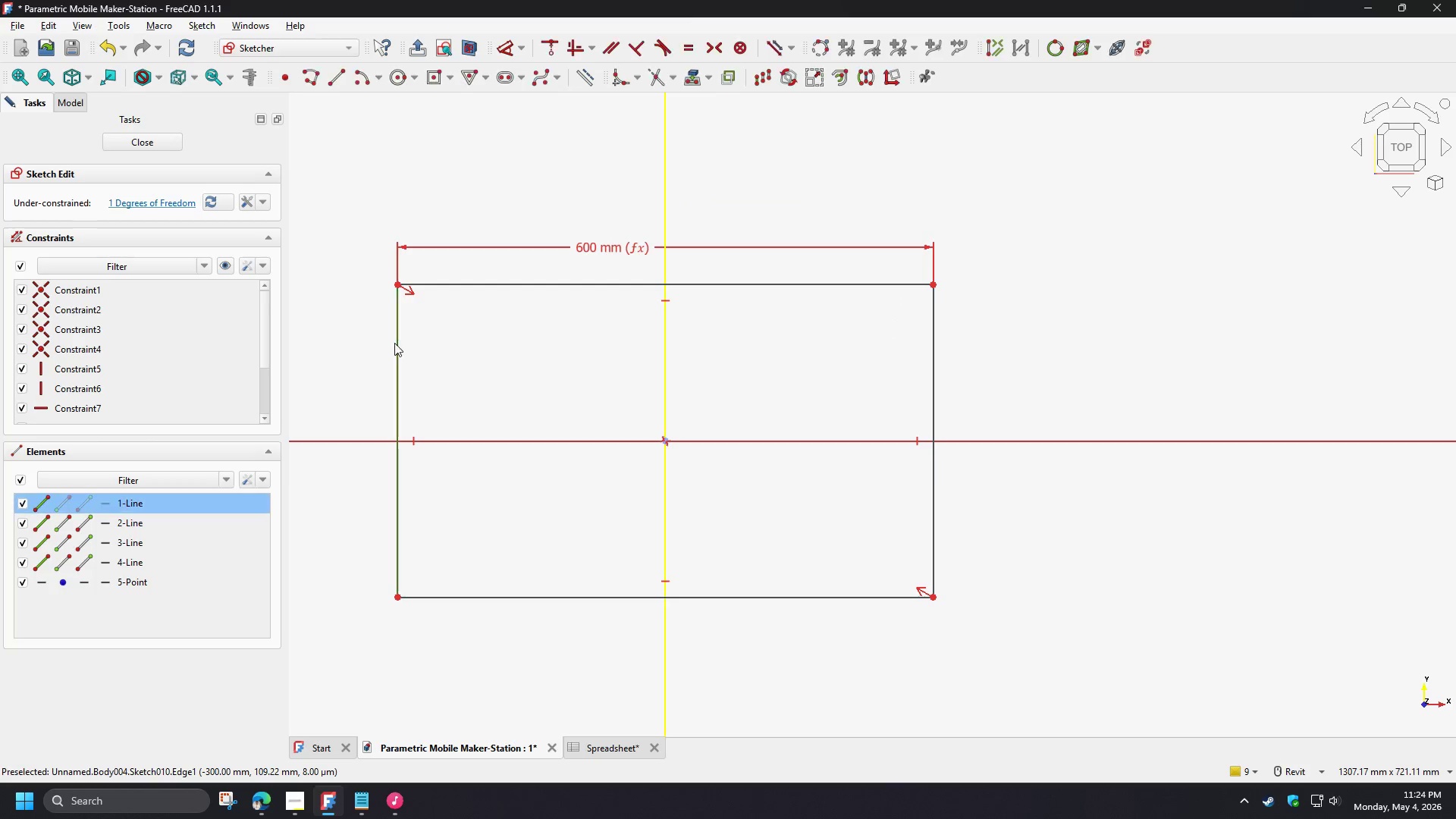 
key(D)
 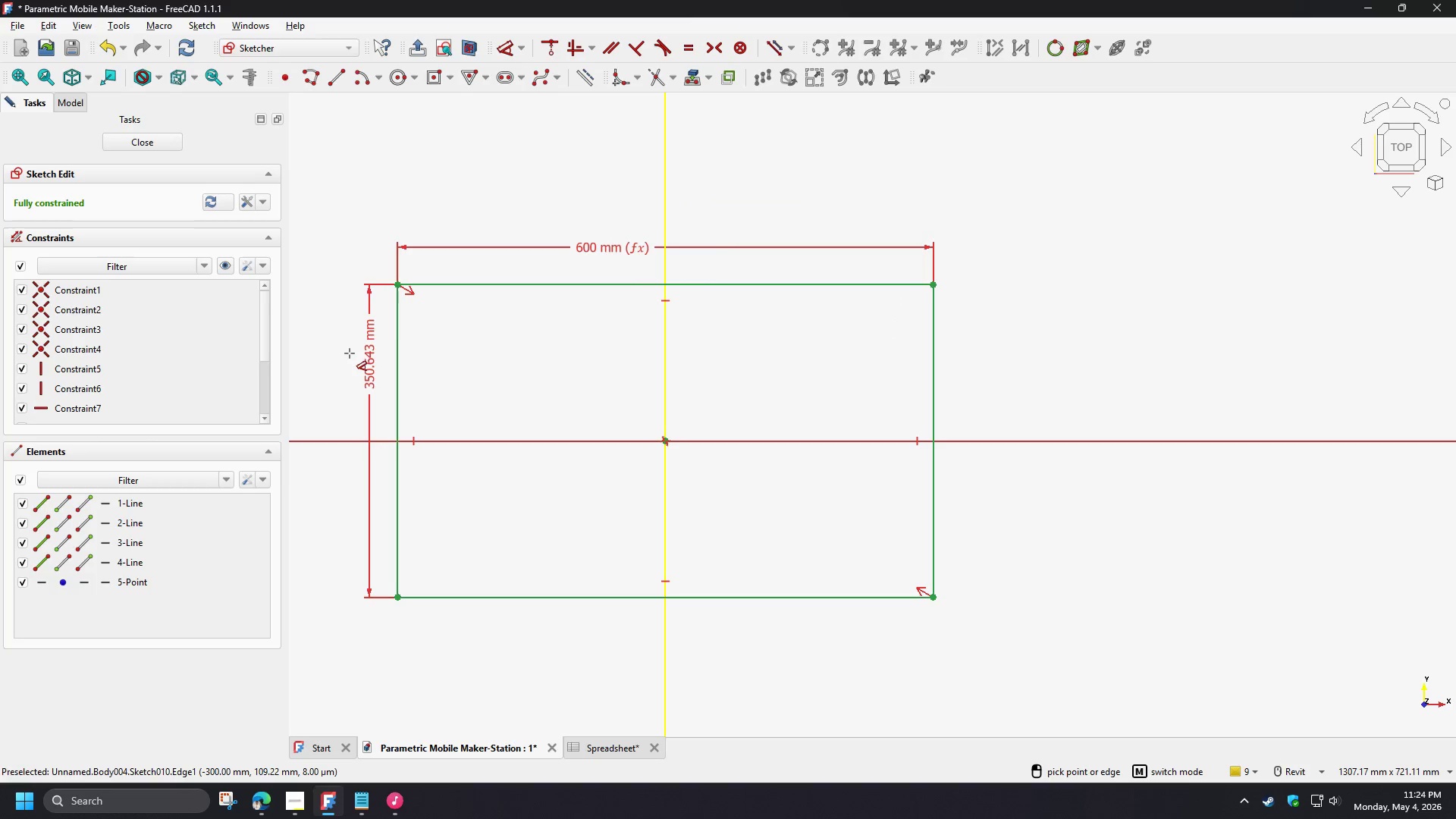 
left_click([348, 353])
 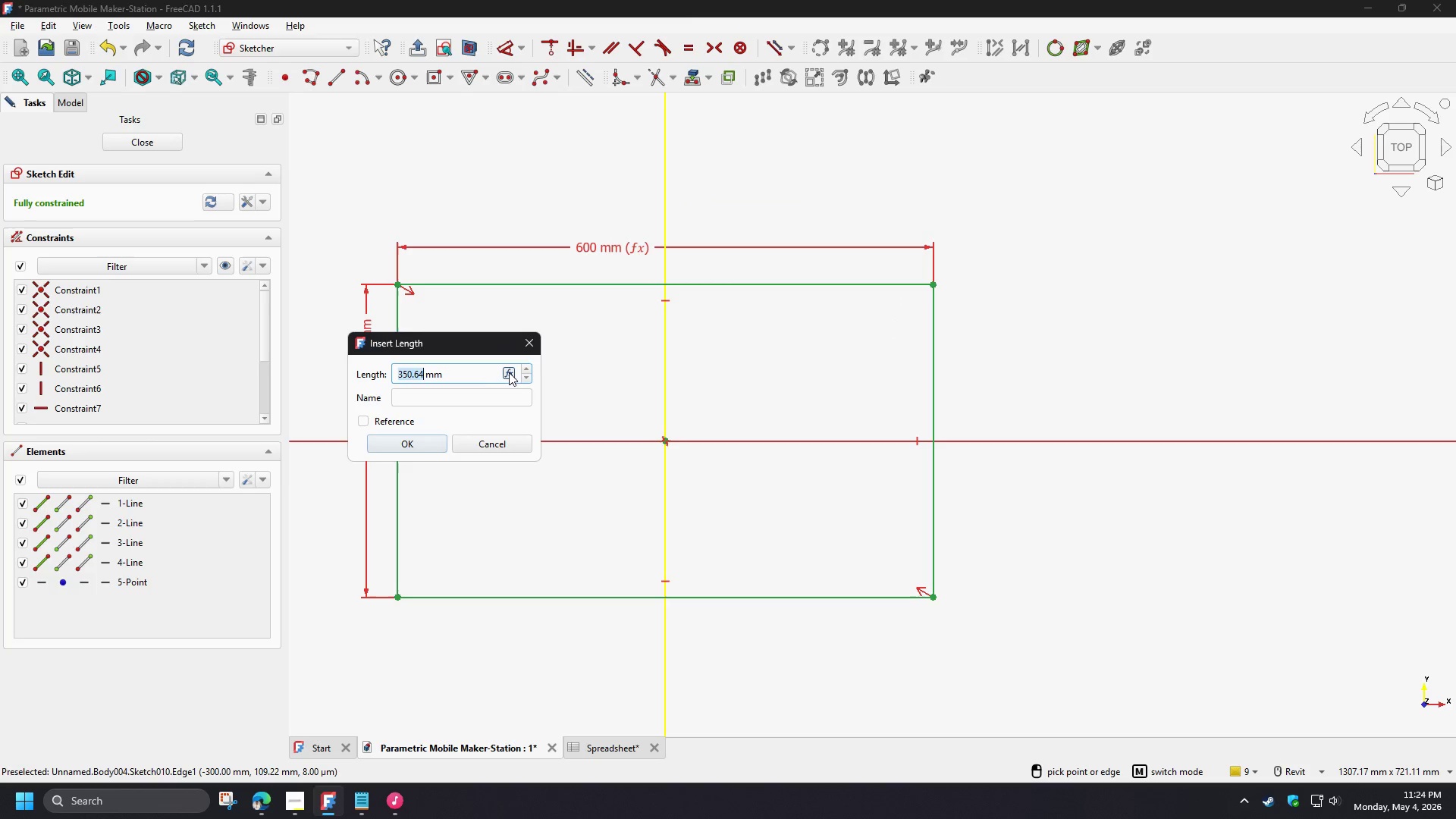 
left_click([510, 372])
 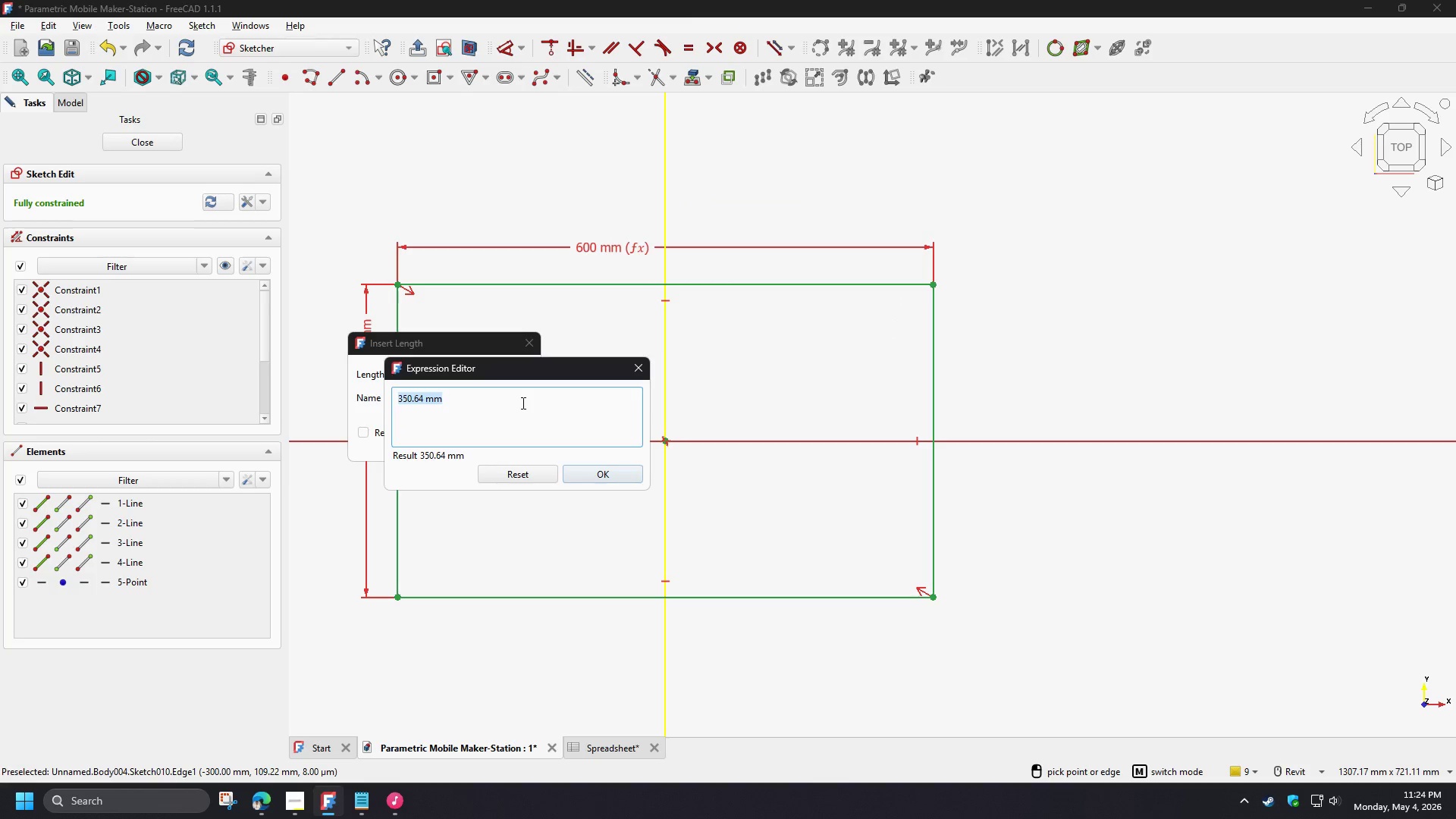 
type(sp)
 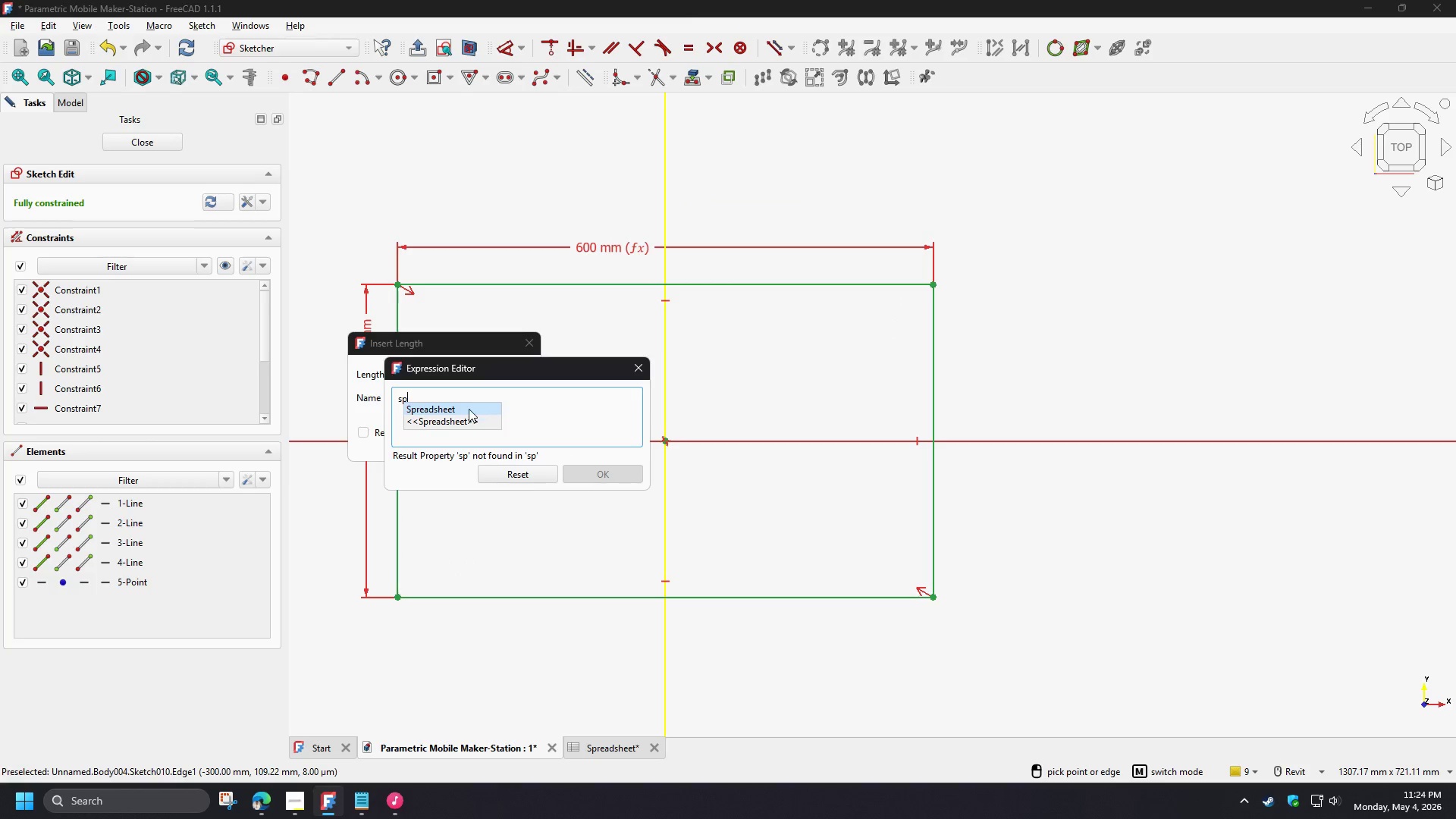 
left_click([469, 409])
 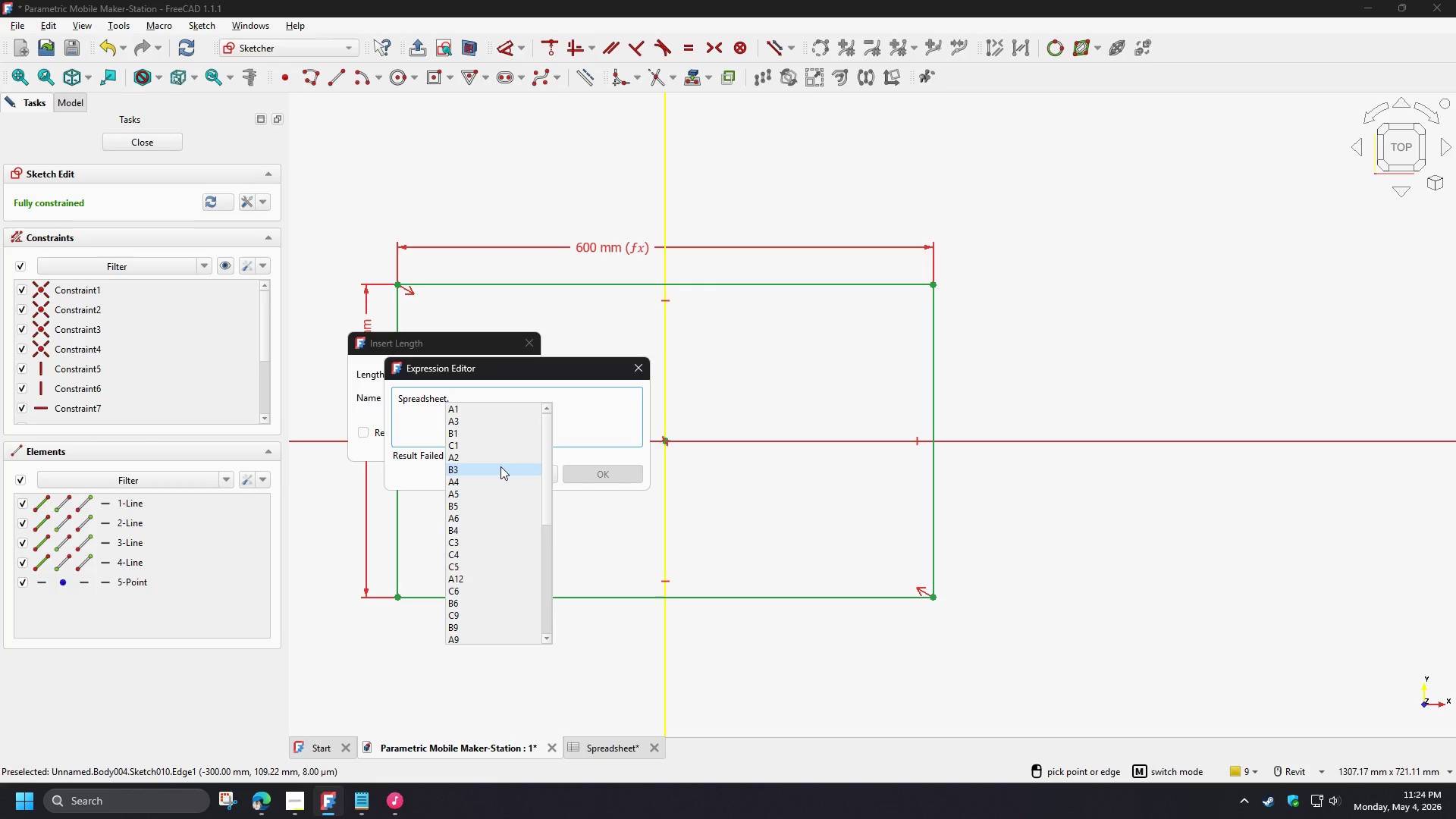 
type(de)
 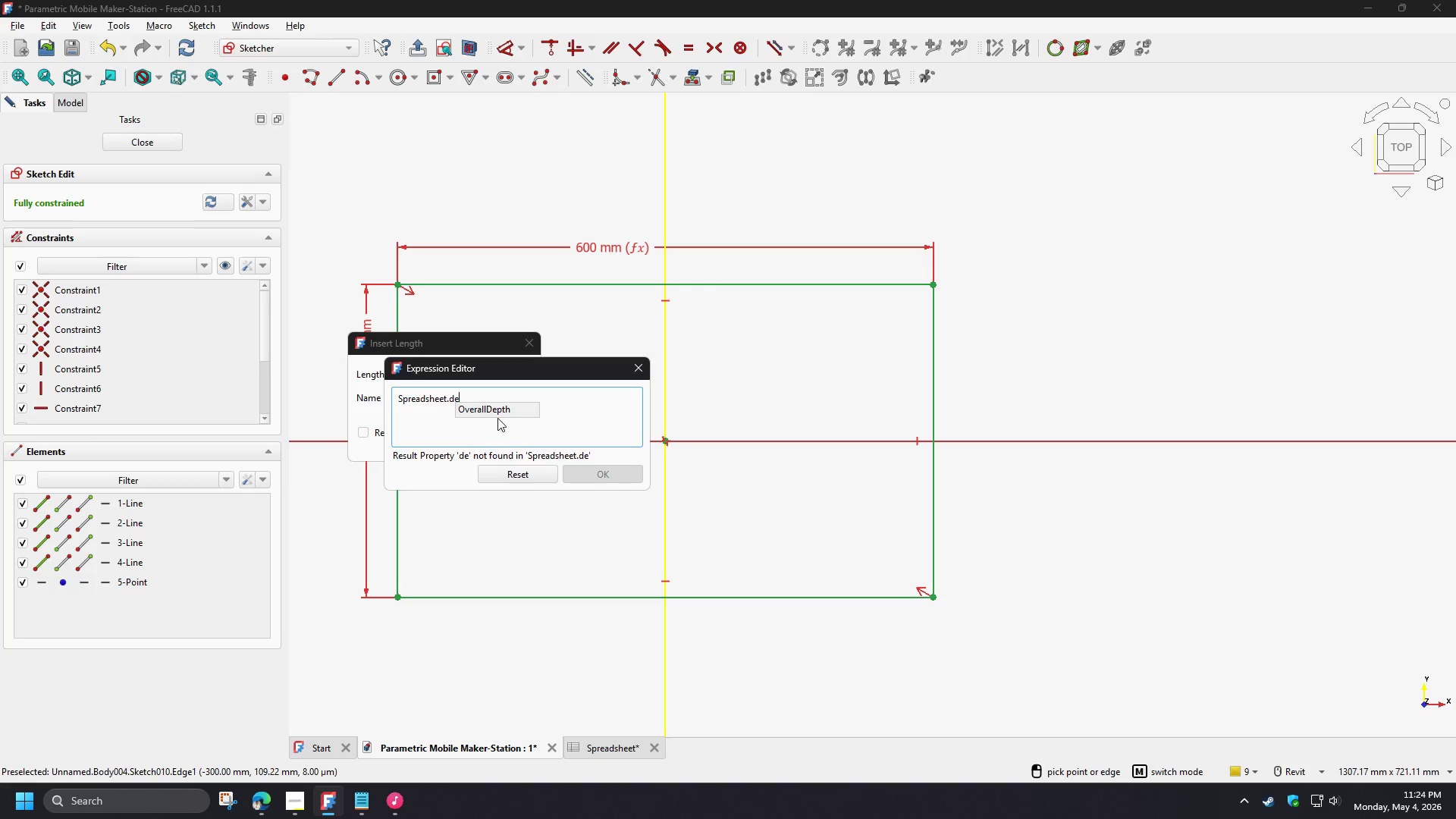 
left_click([495, 406])
 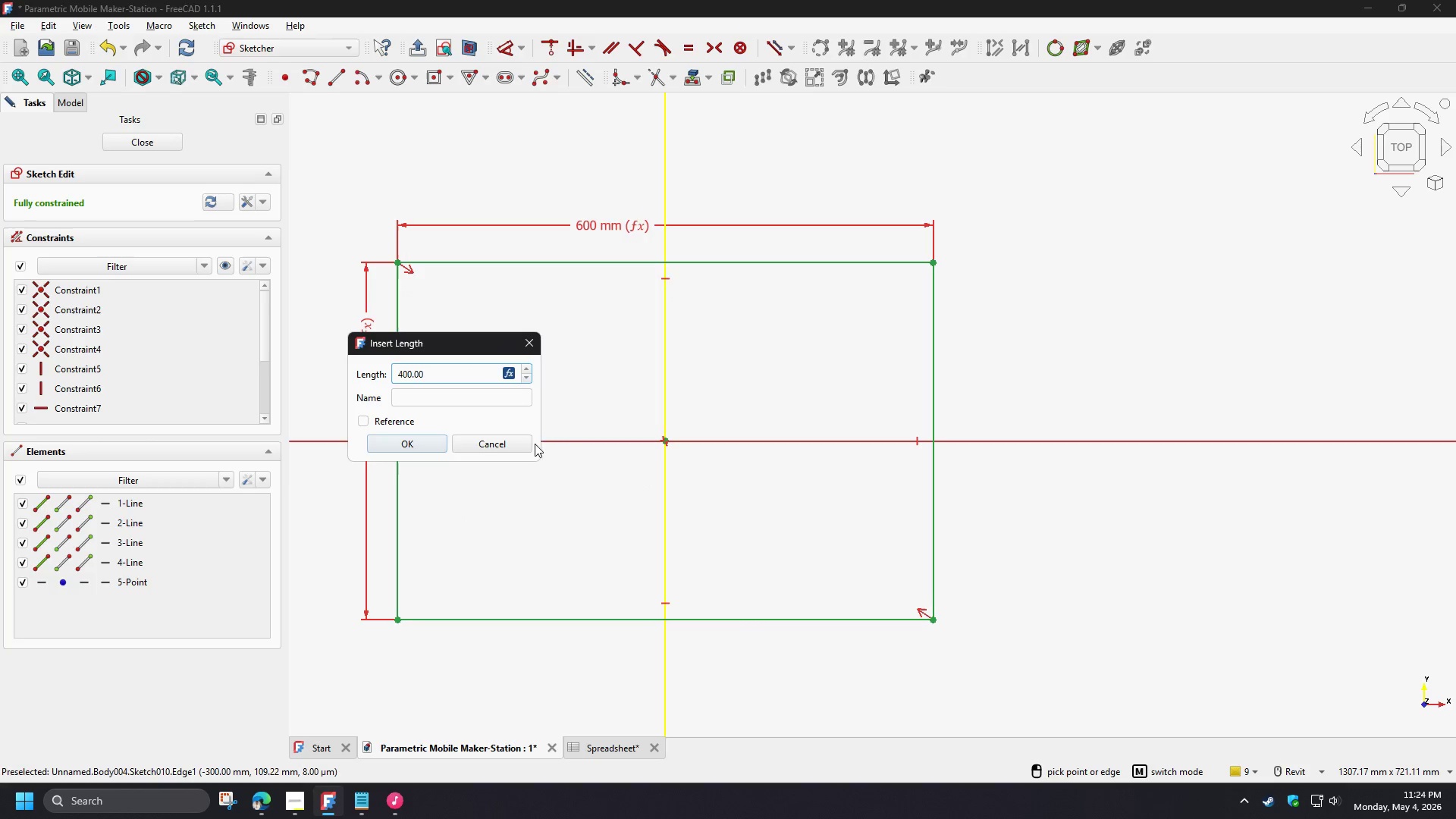 
left_click([425, 446])
 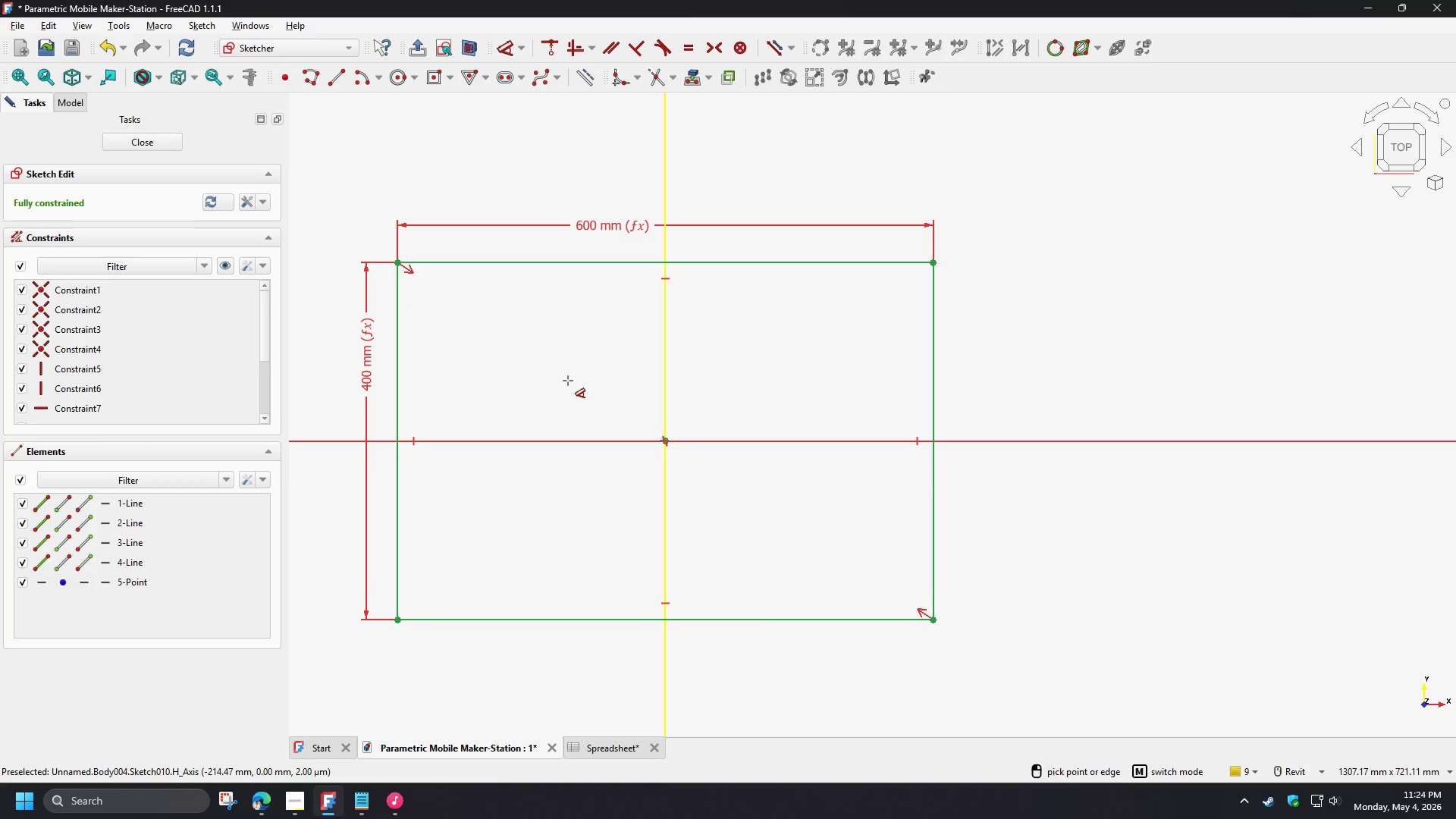 
right_click([562, 363])
 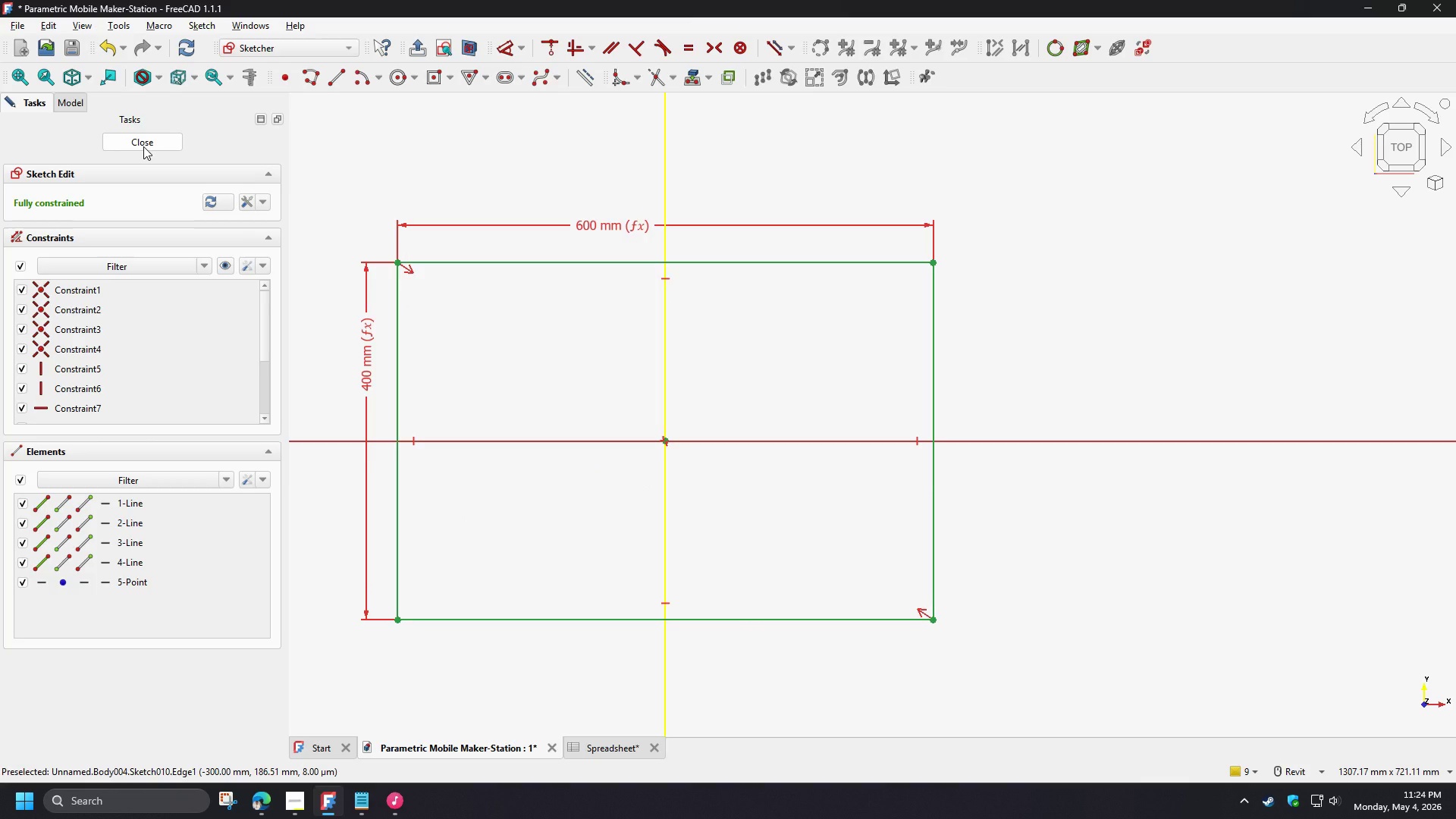 
left_click([143, 146])
 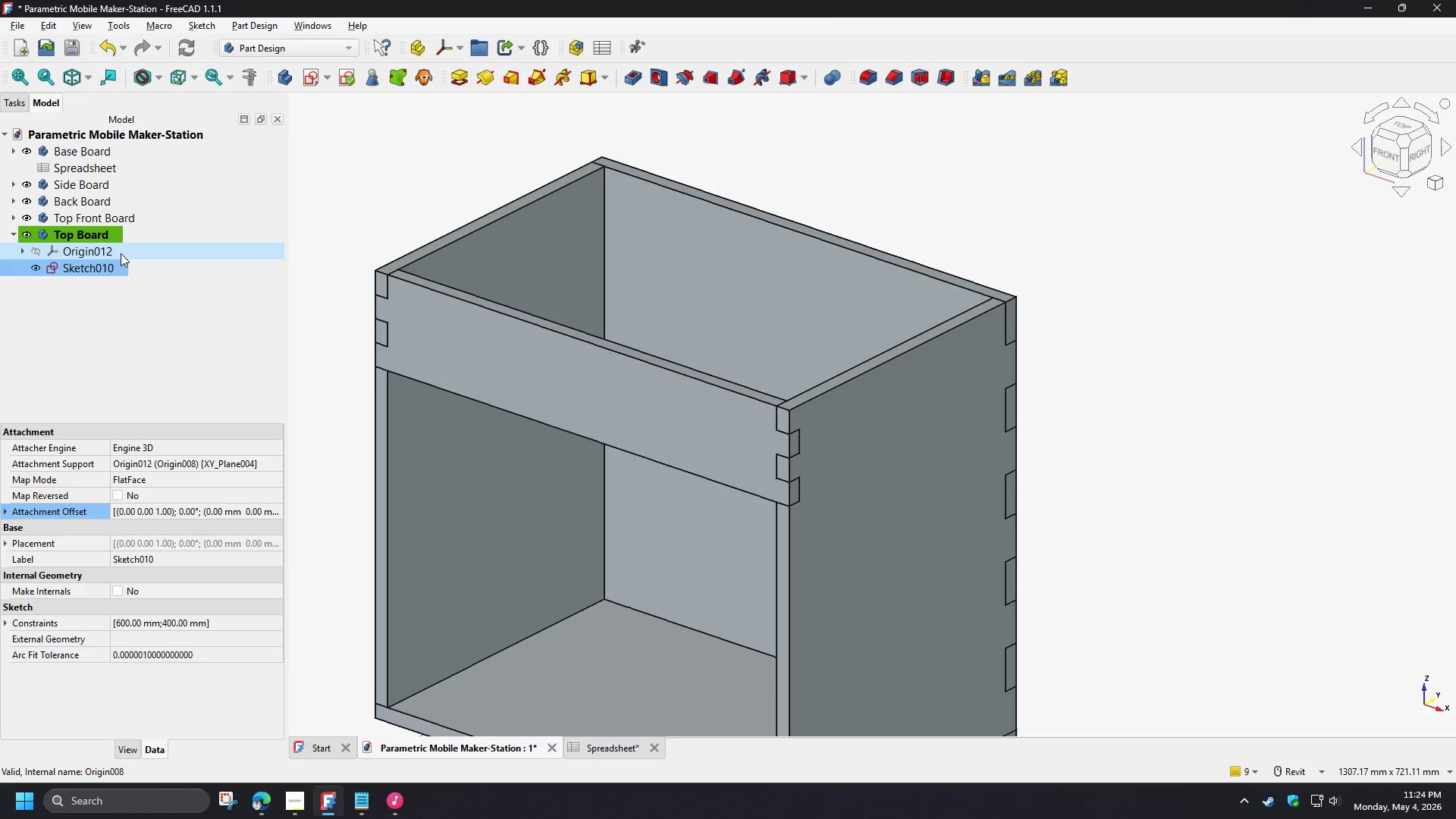 
left_click([86, 271])
 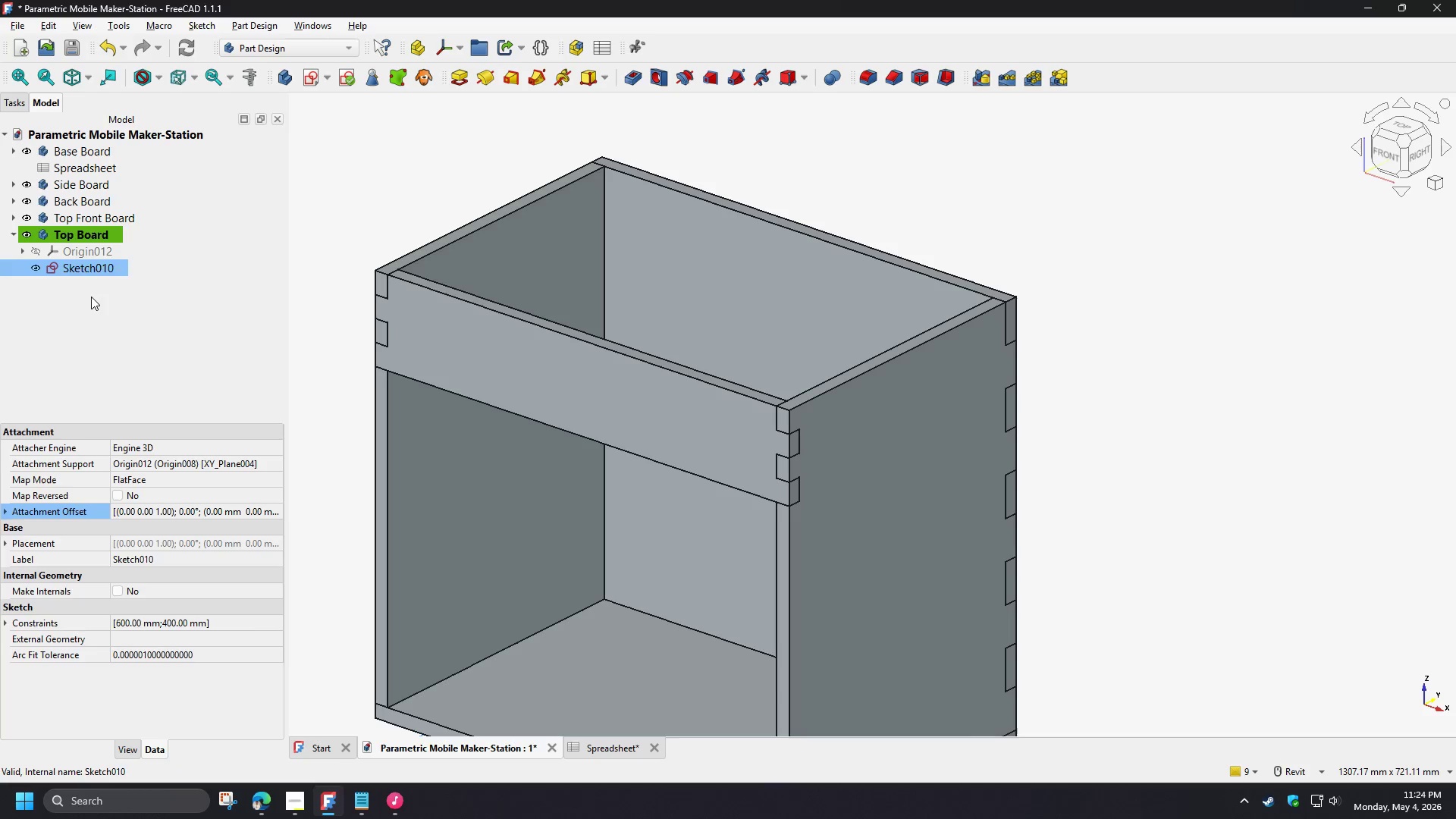 
type([F2]Top_Board_Sketch)
 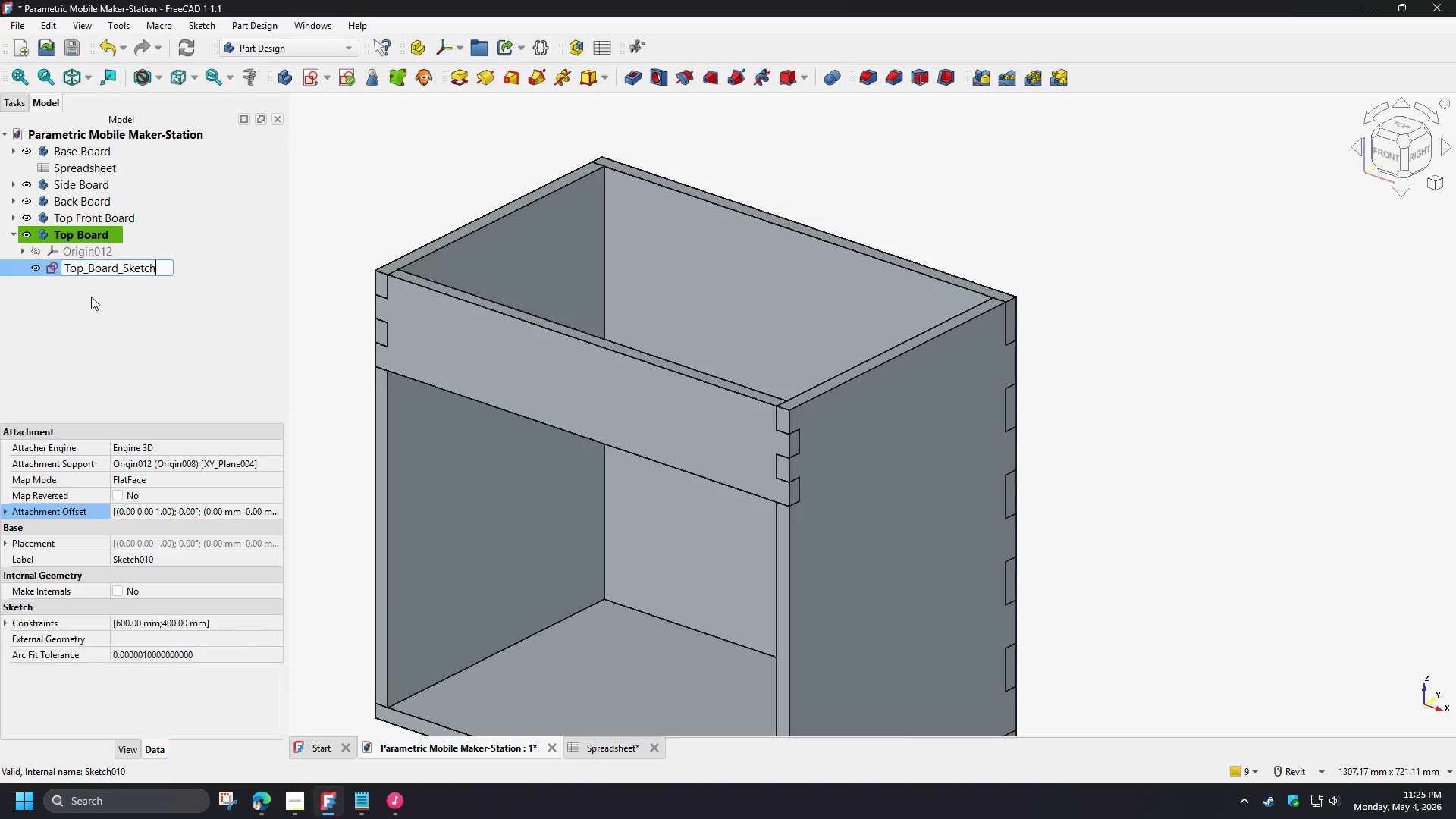 
left_click([91, 297])
 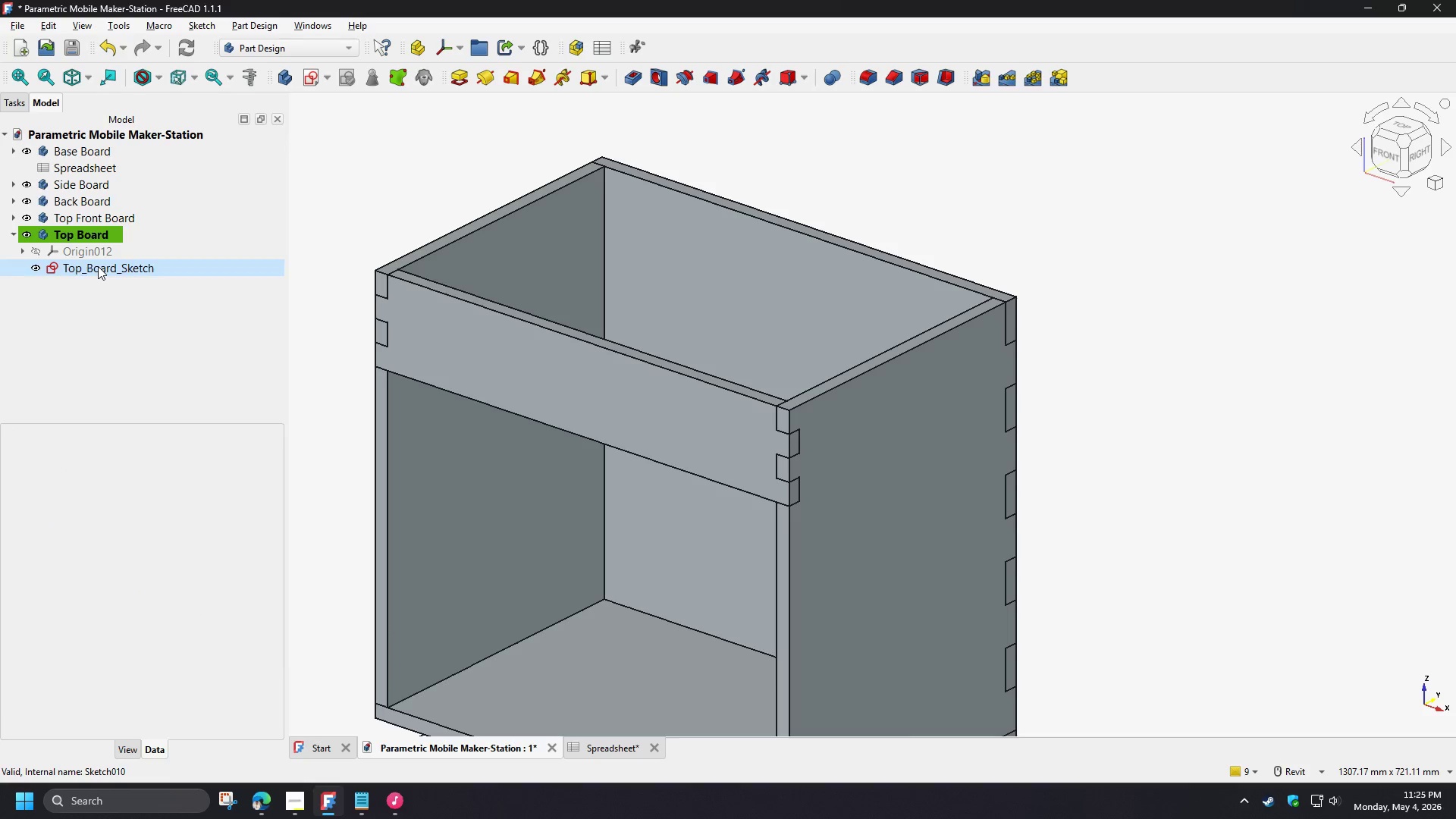 
left_click([98, 266])
 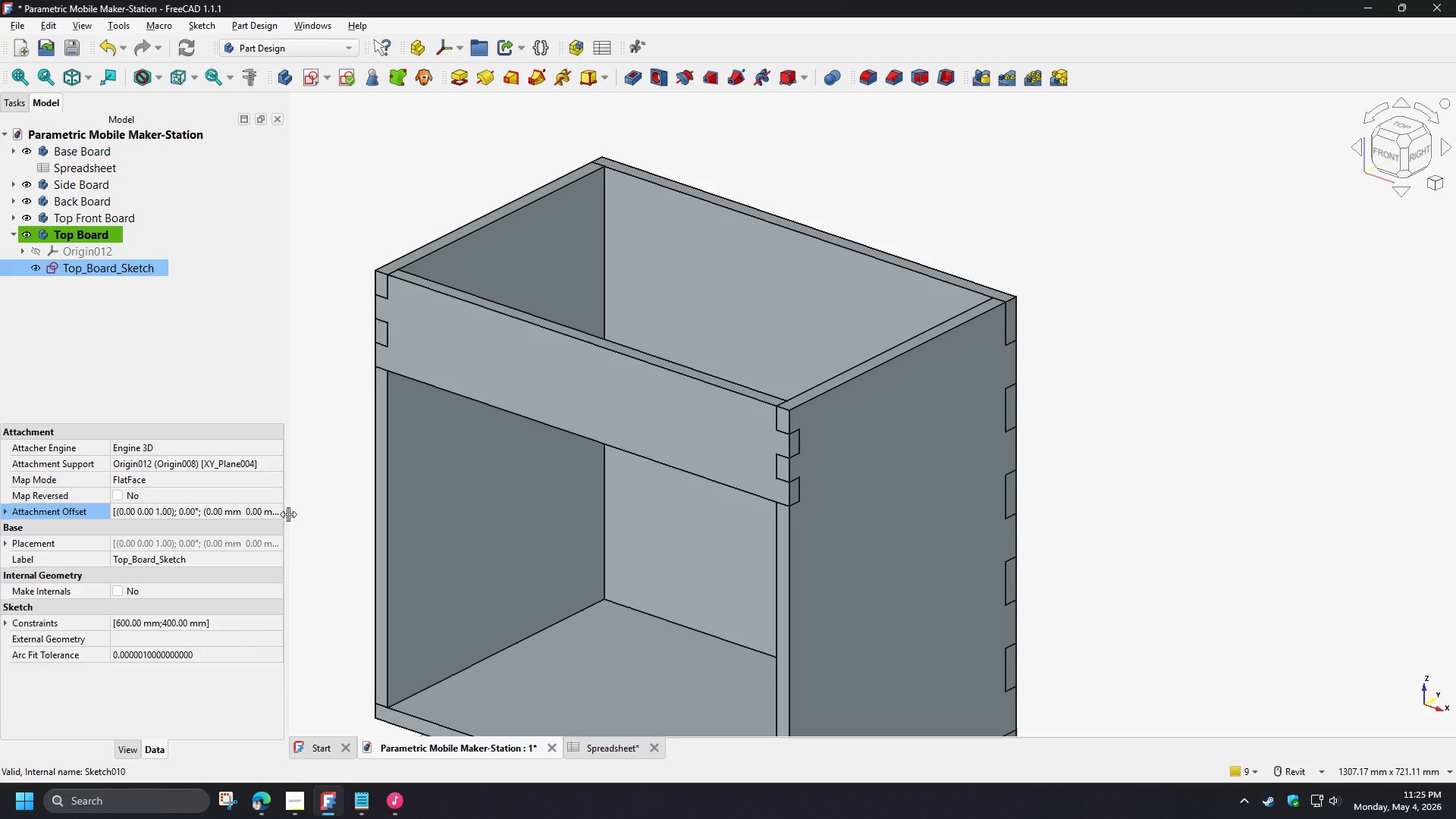 
double_click([278, 510])
 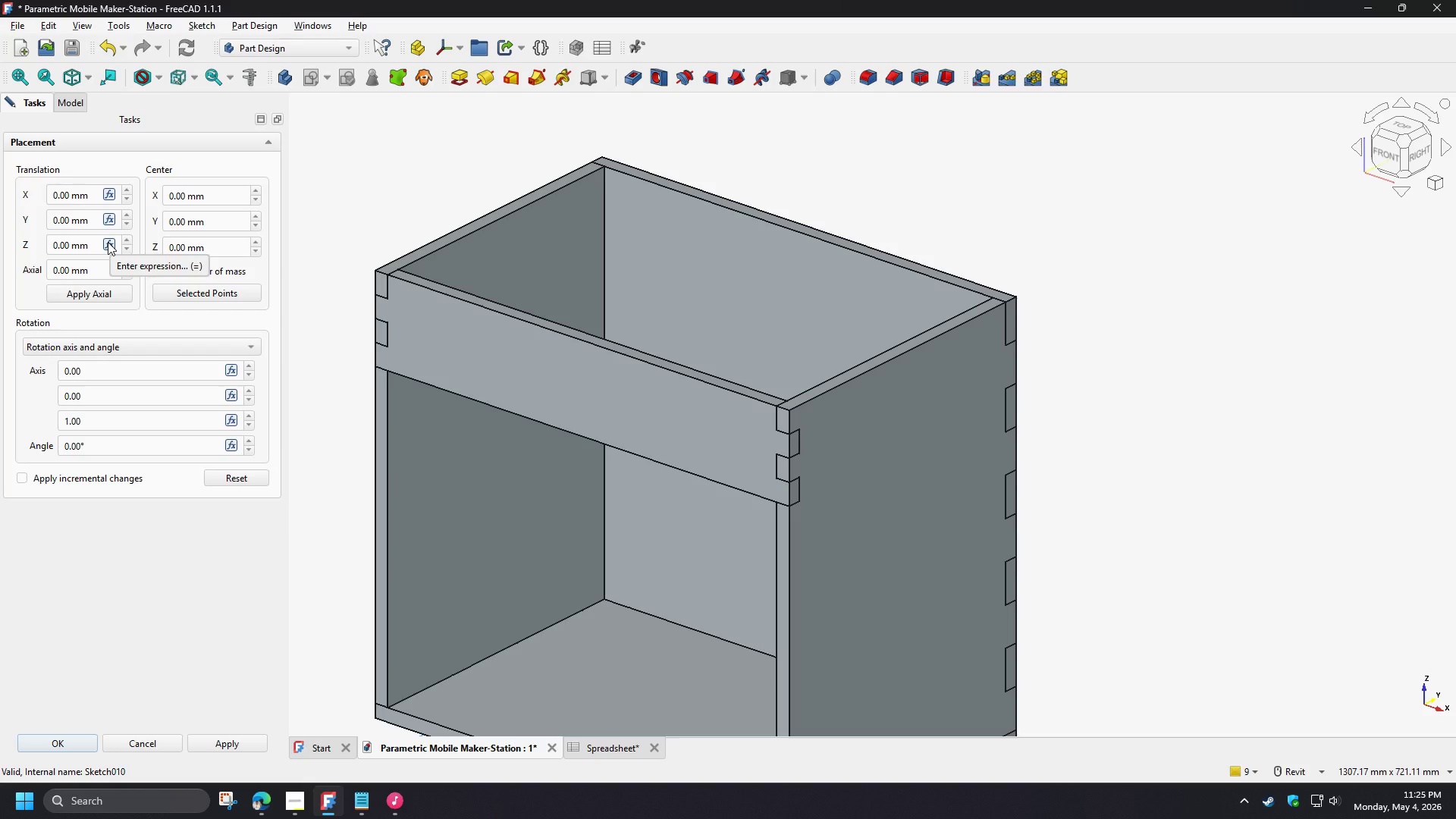 
wait(6.53)
 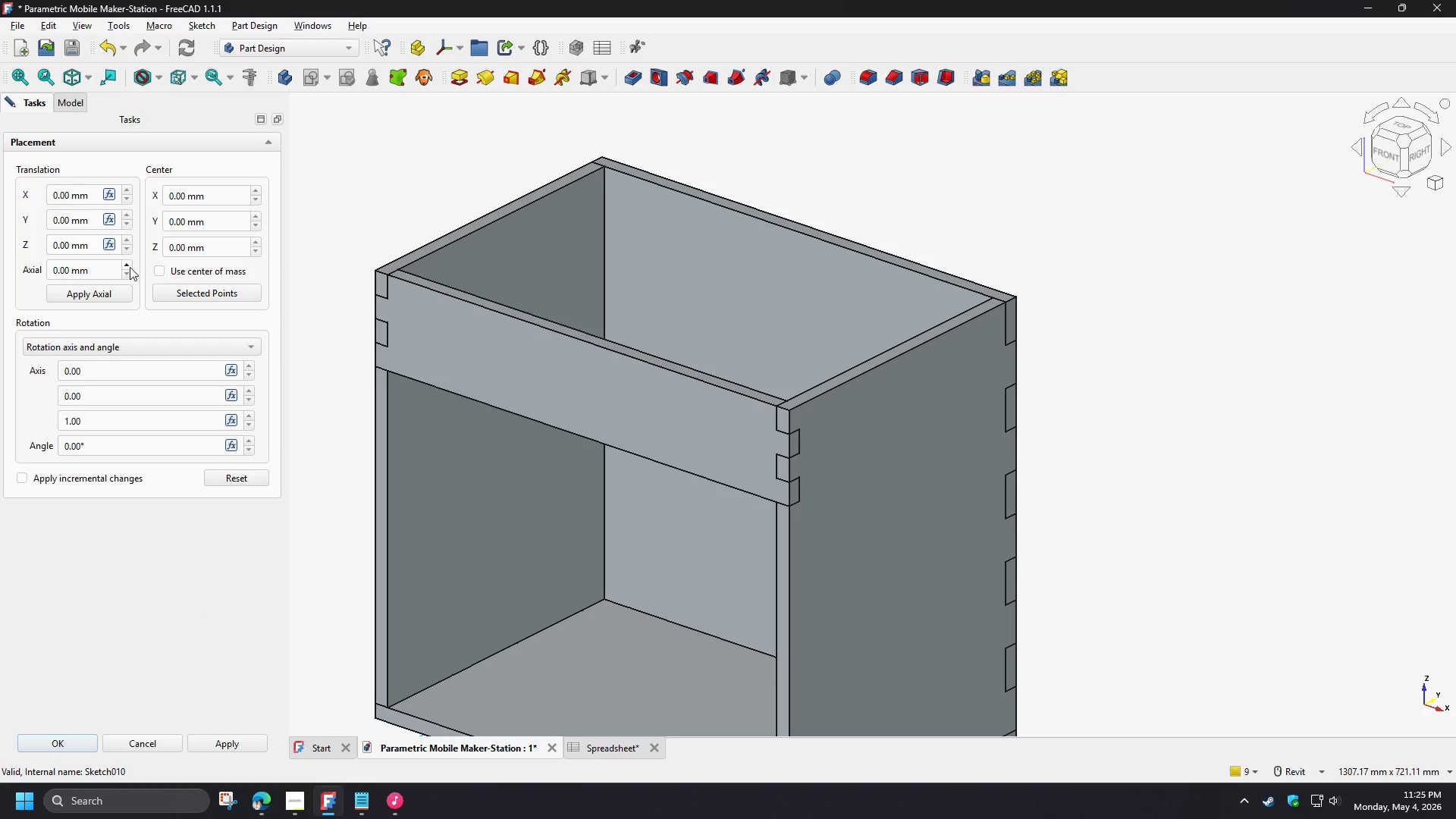 
left_click([108, 242])
 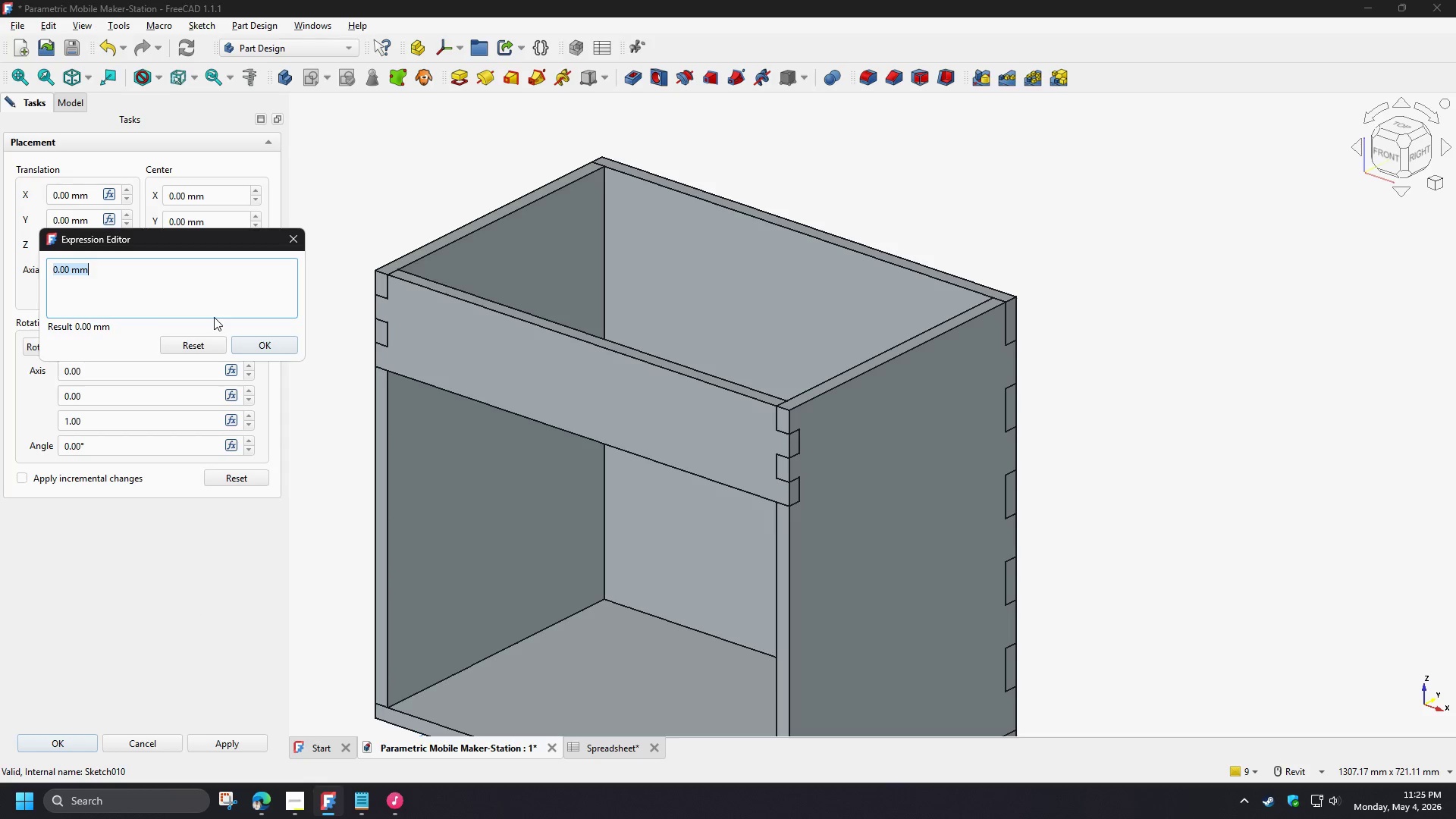 
type(sp)
 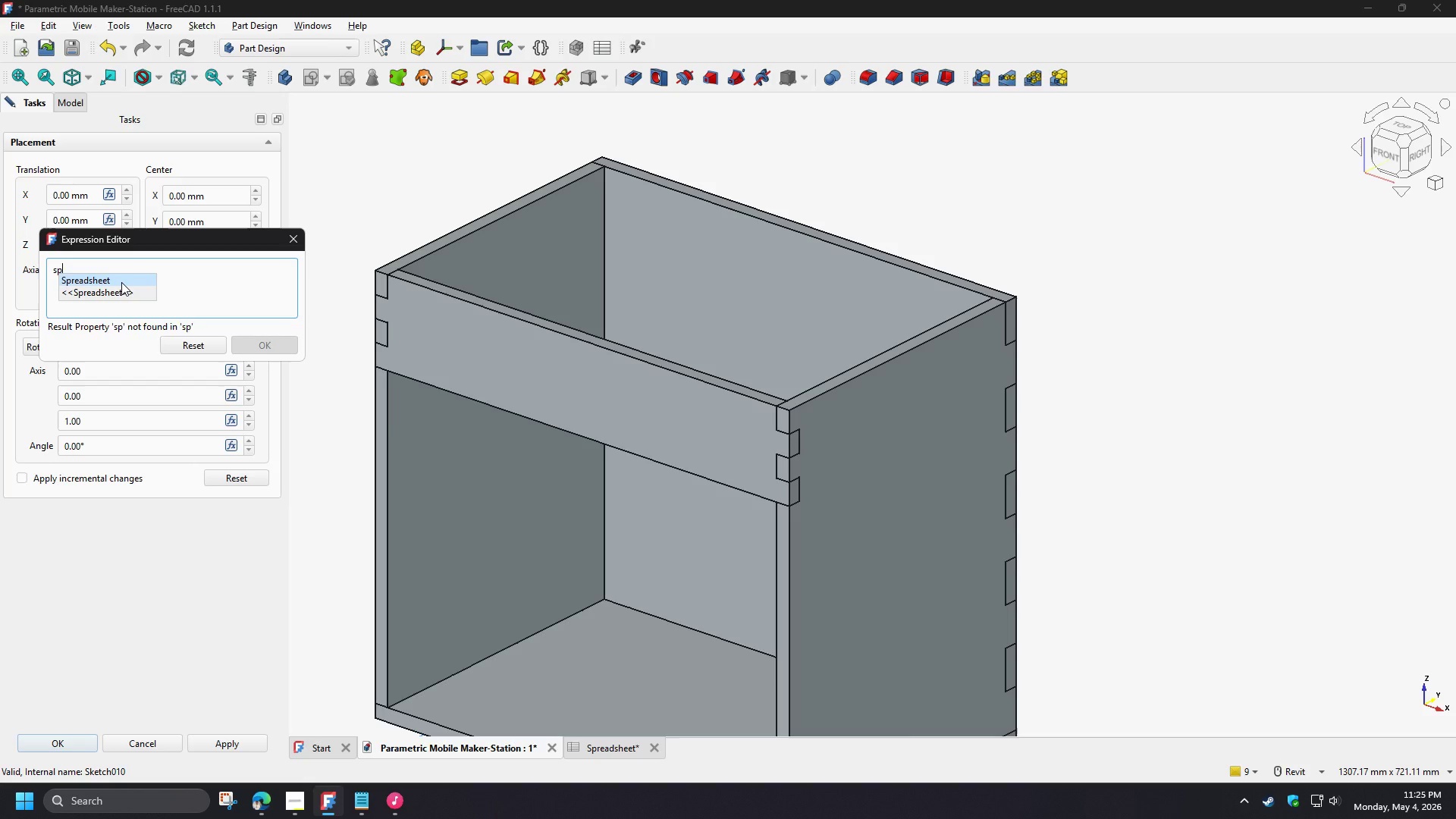 
left_click([121, 282])
 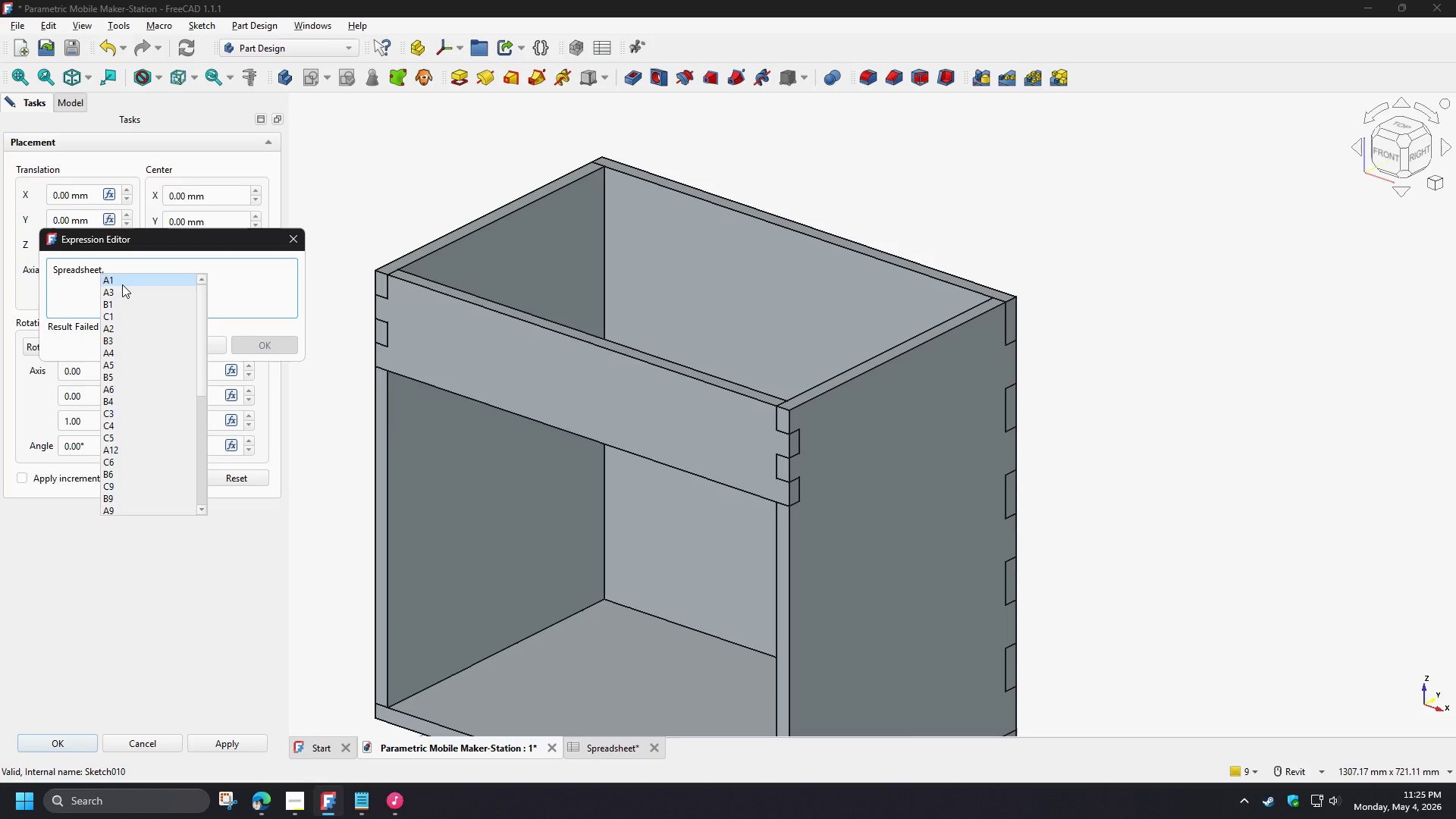 
type(o)
key(Backspace)
type(he)
 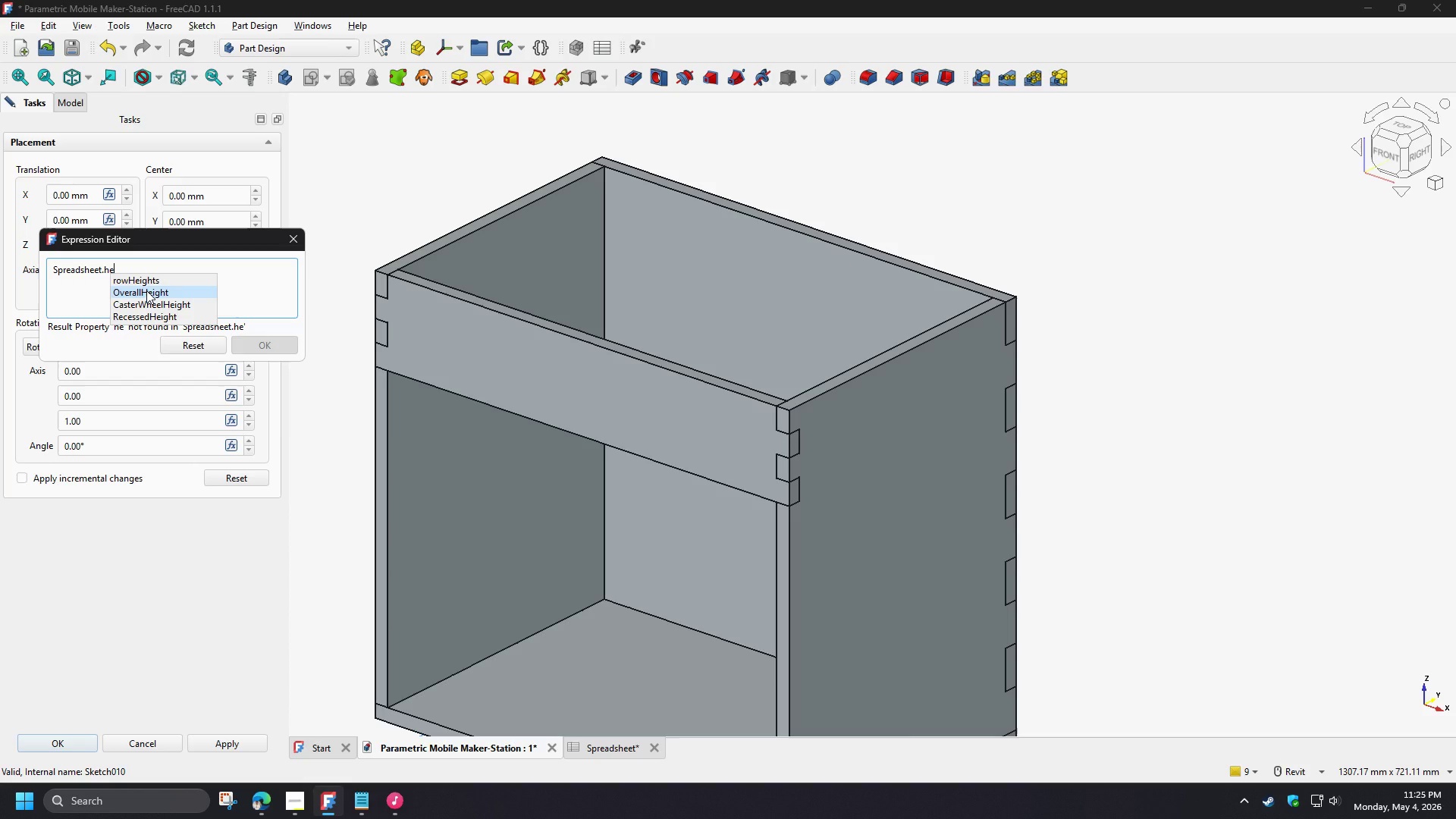 
left_click([146, 290])
 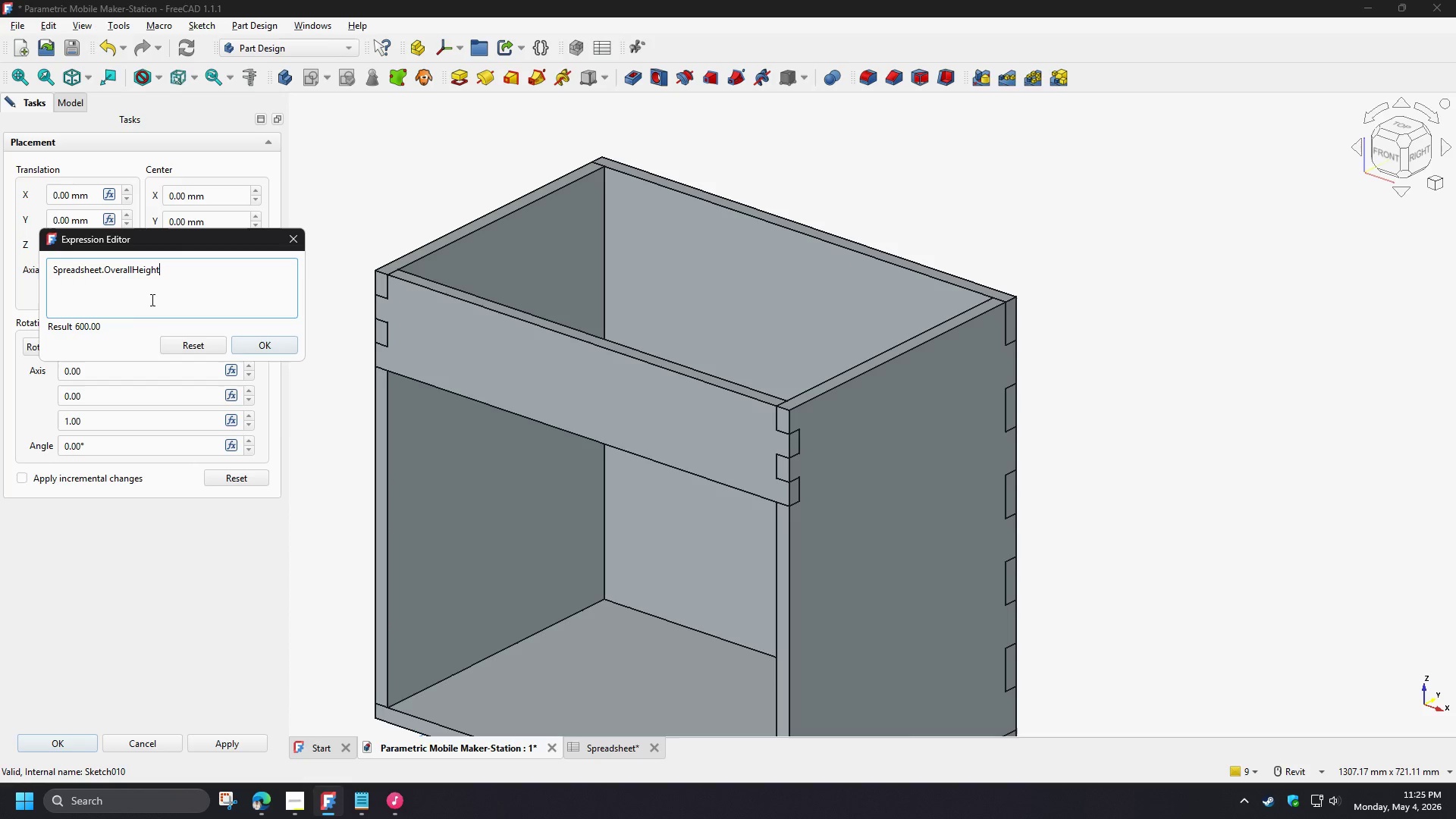 
type(-sp)
 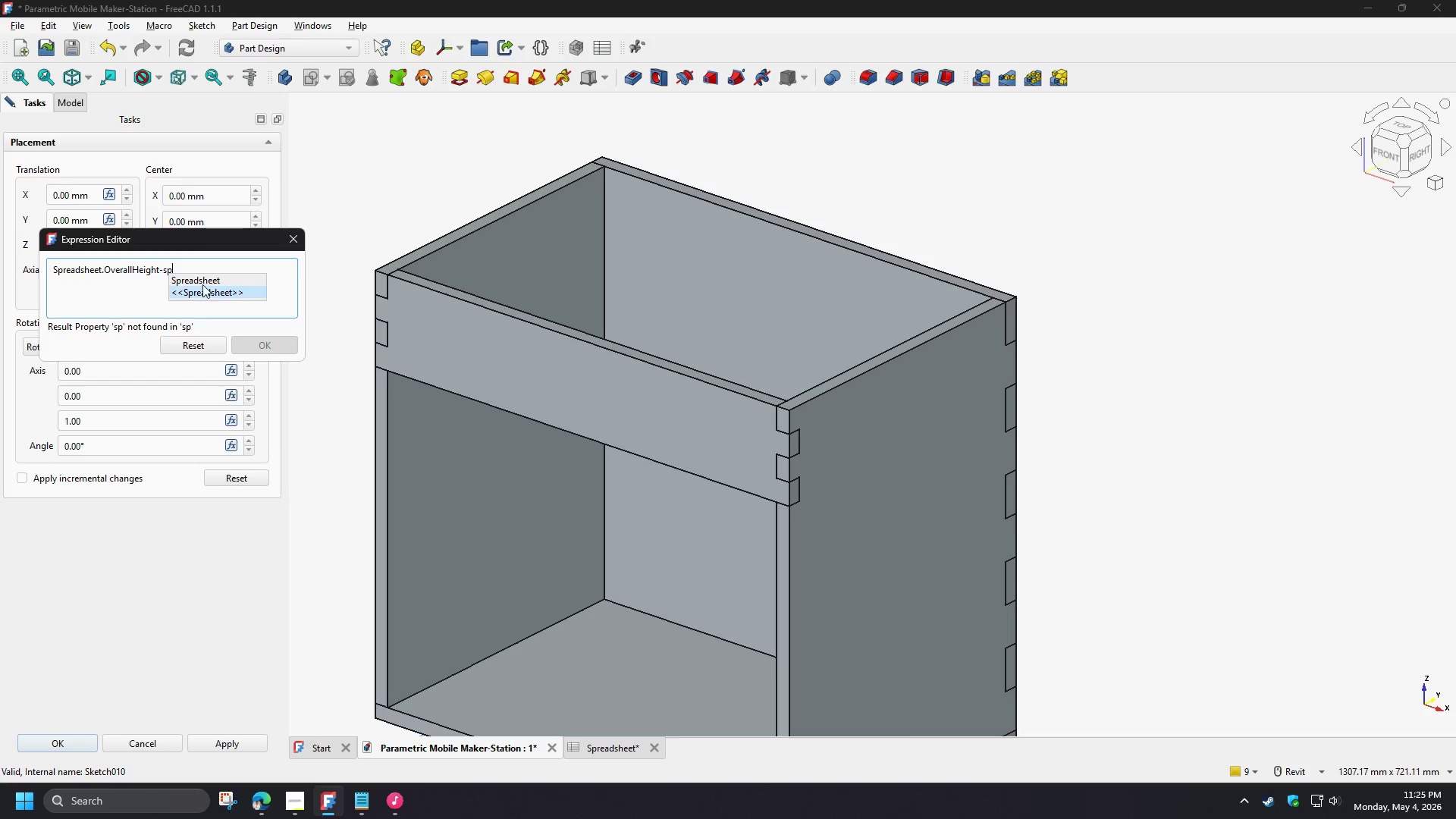 
left_click([201, 281])
 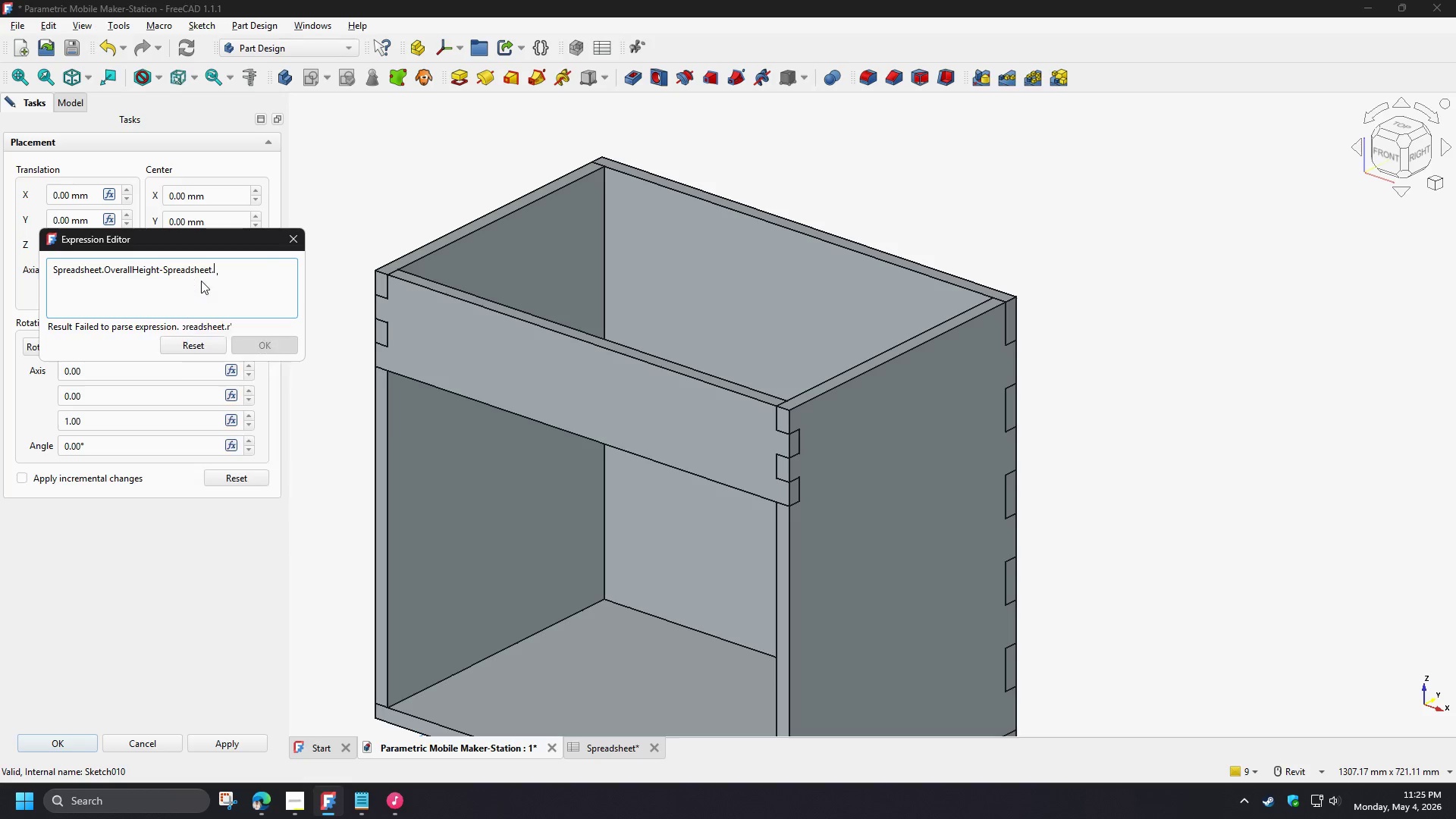 
type(re)
 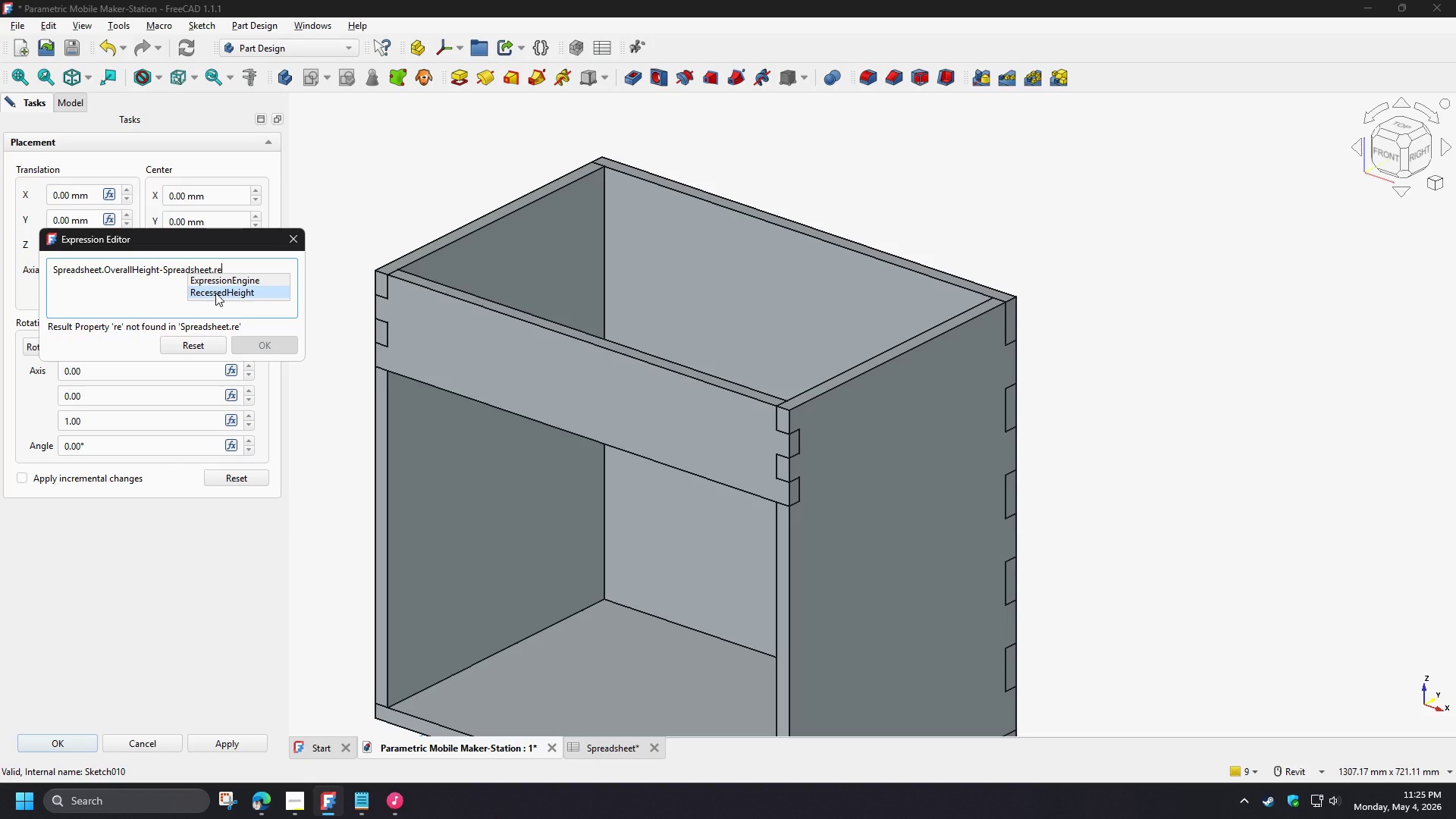 
left_click([215, 293])
 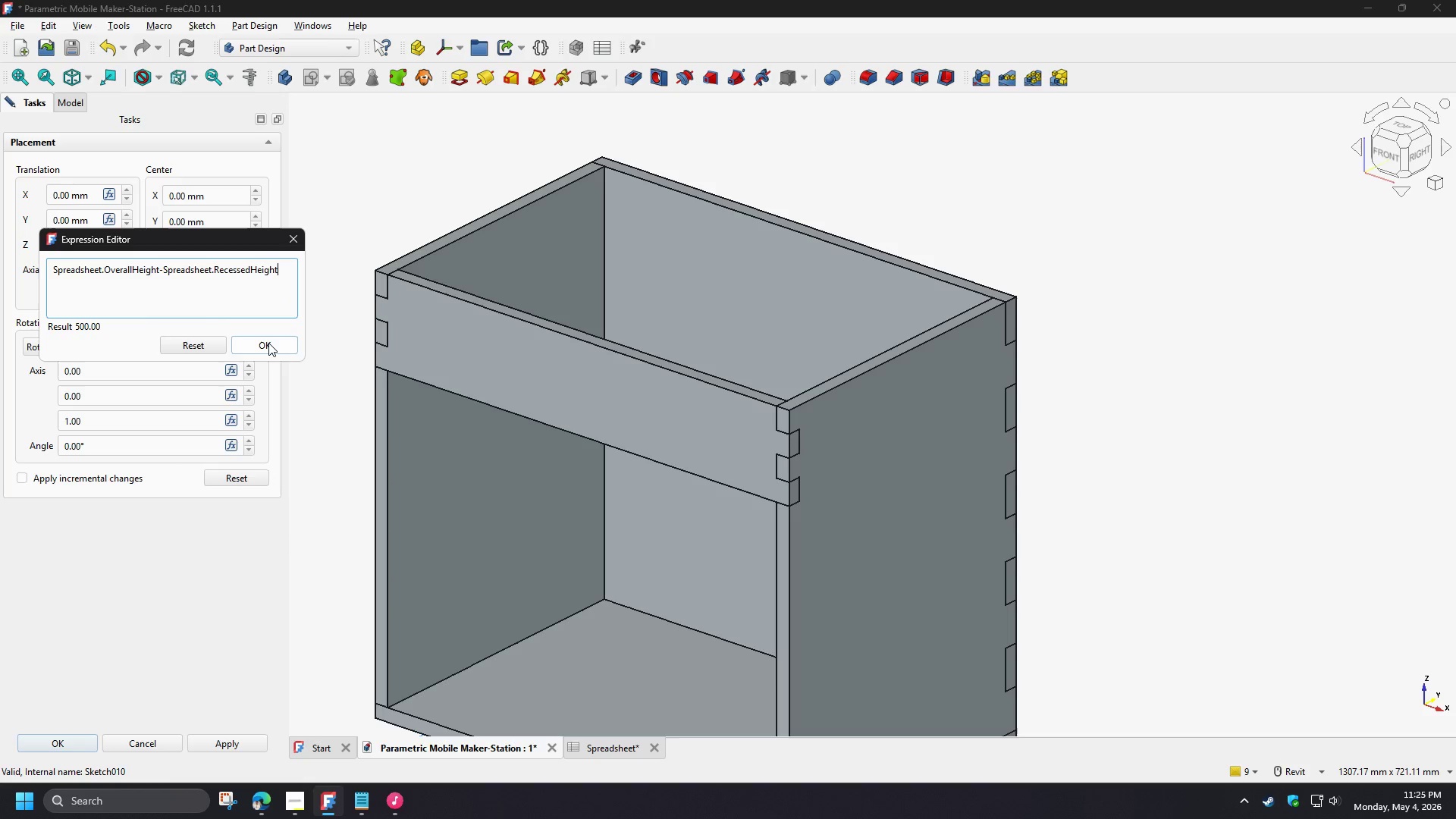 
left_click([268, 343])
 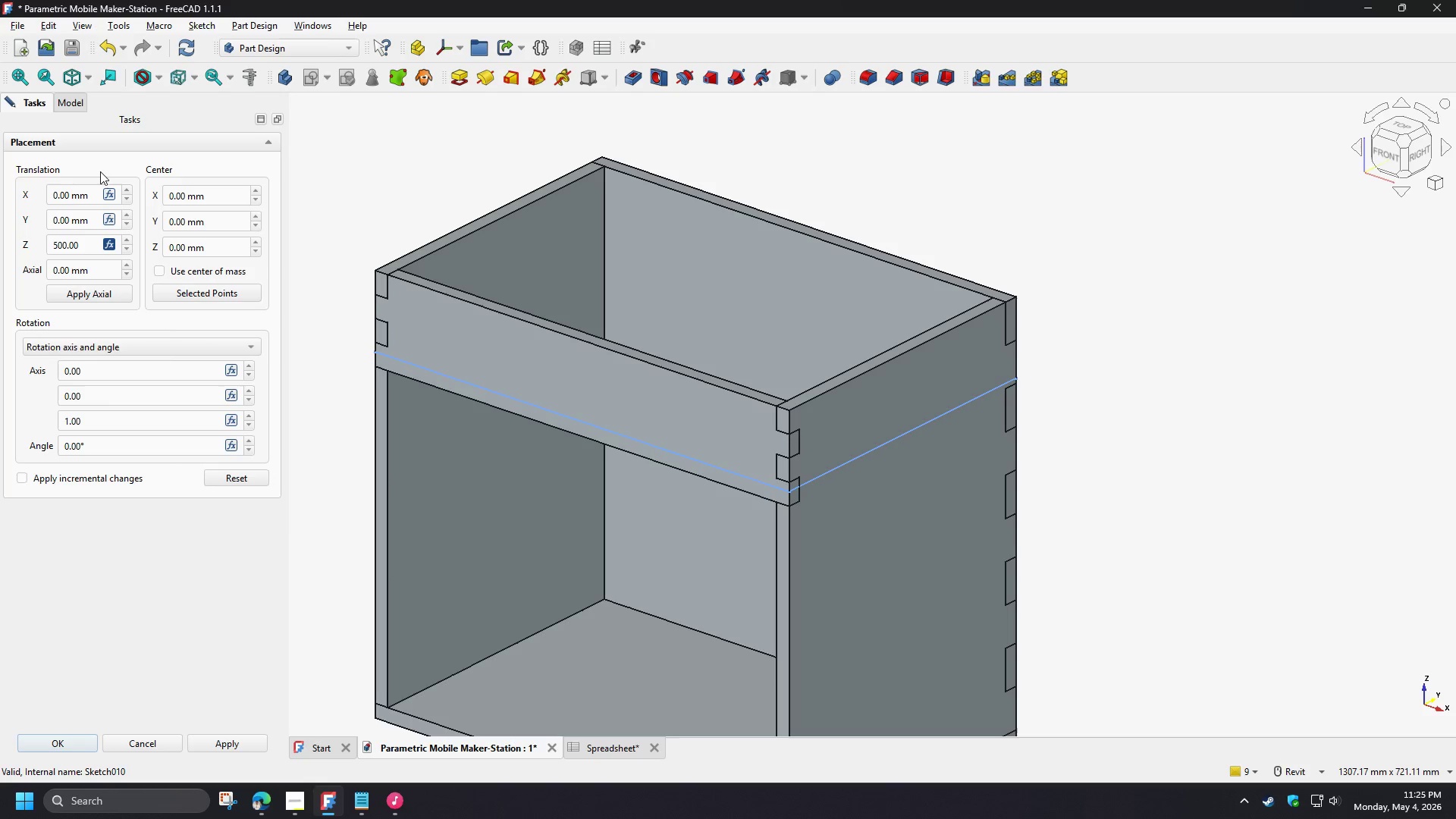 
left_click([209, 742])
 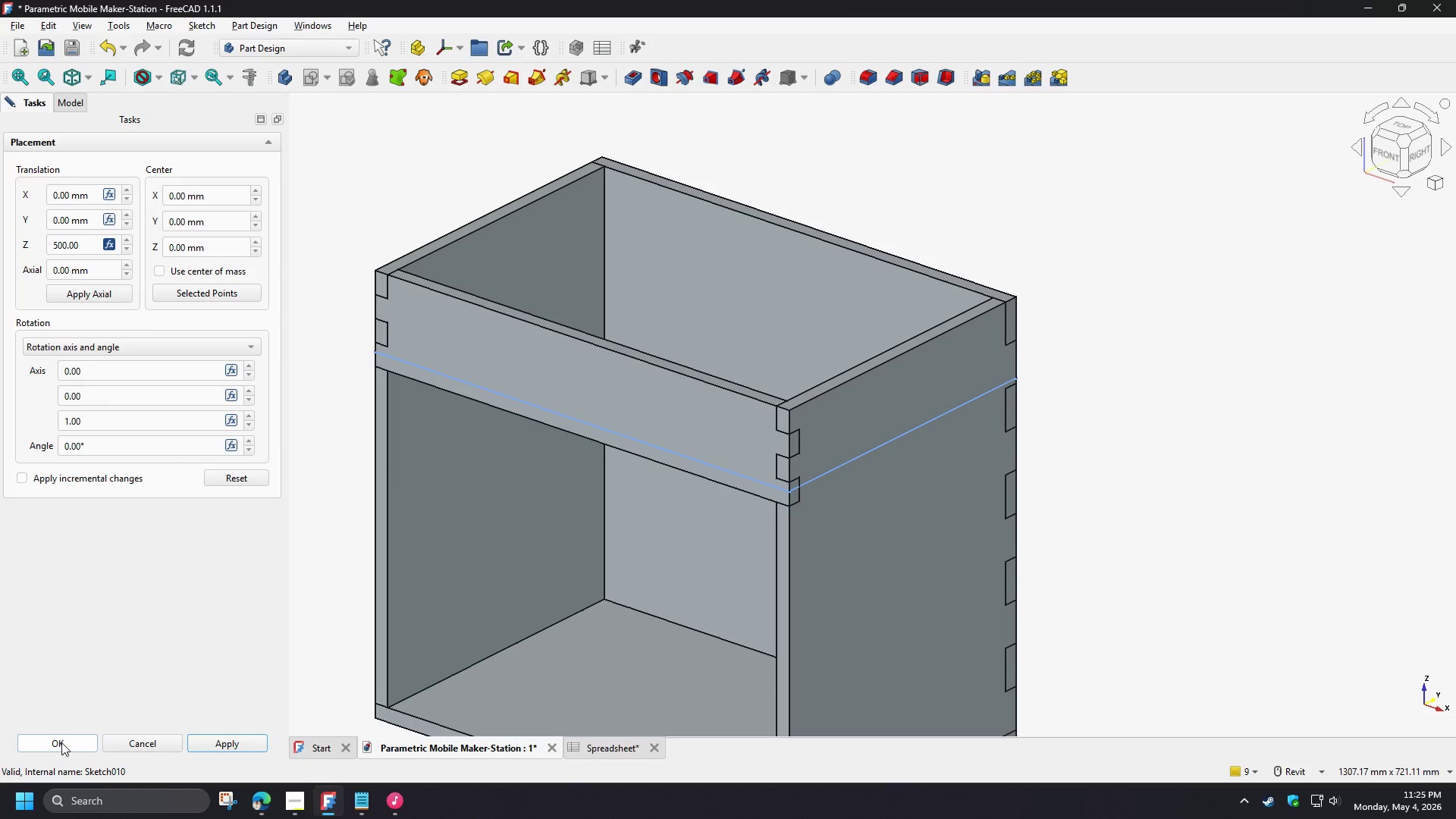 
left_click([61, 742])
 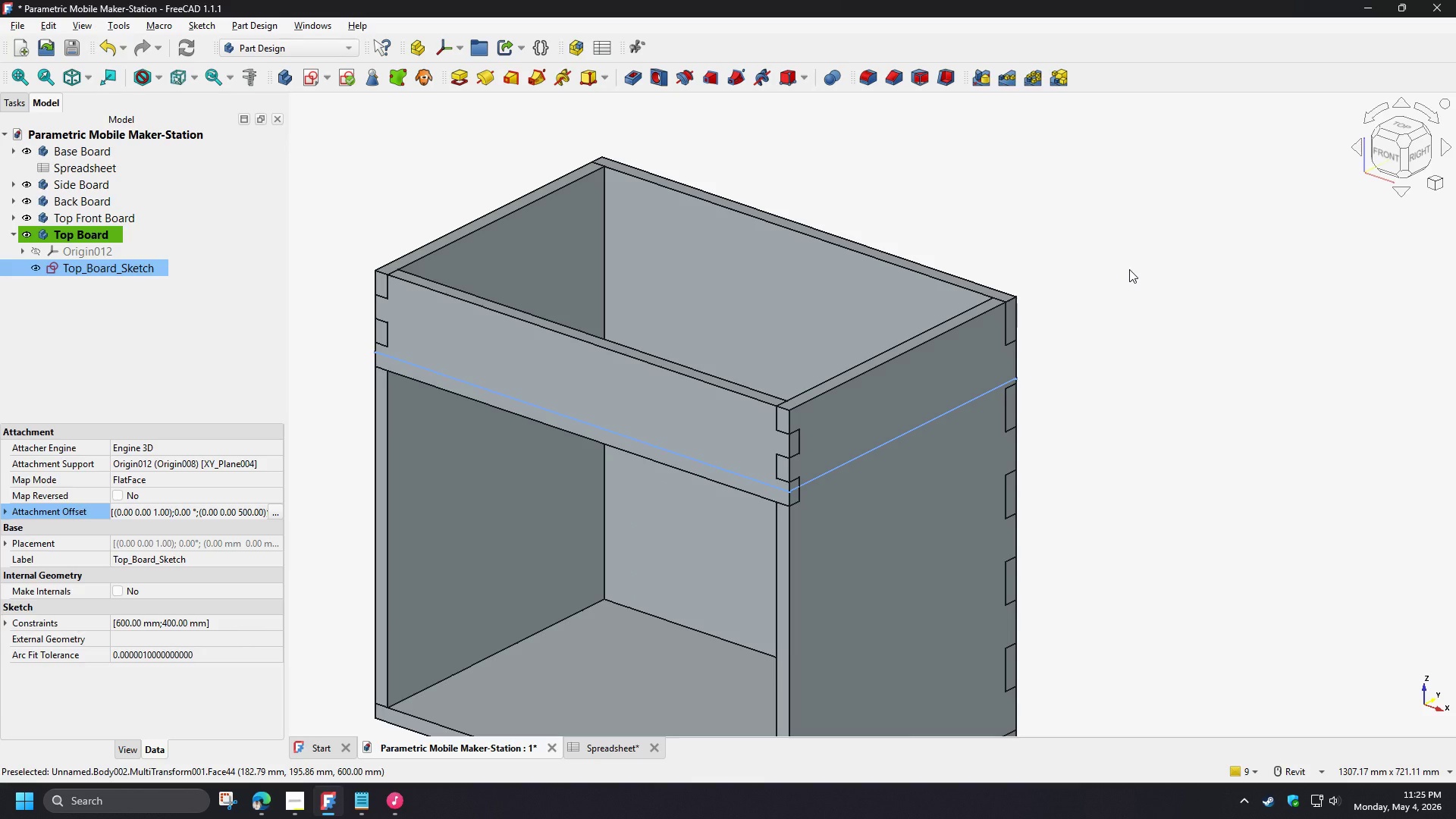 
wait(21.28)
 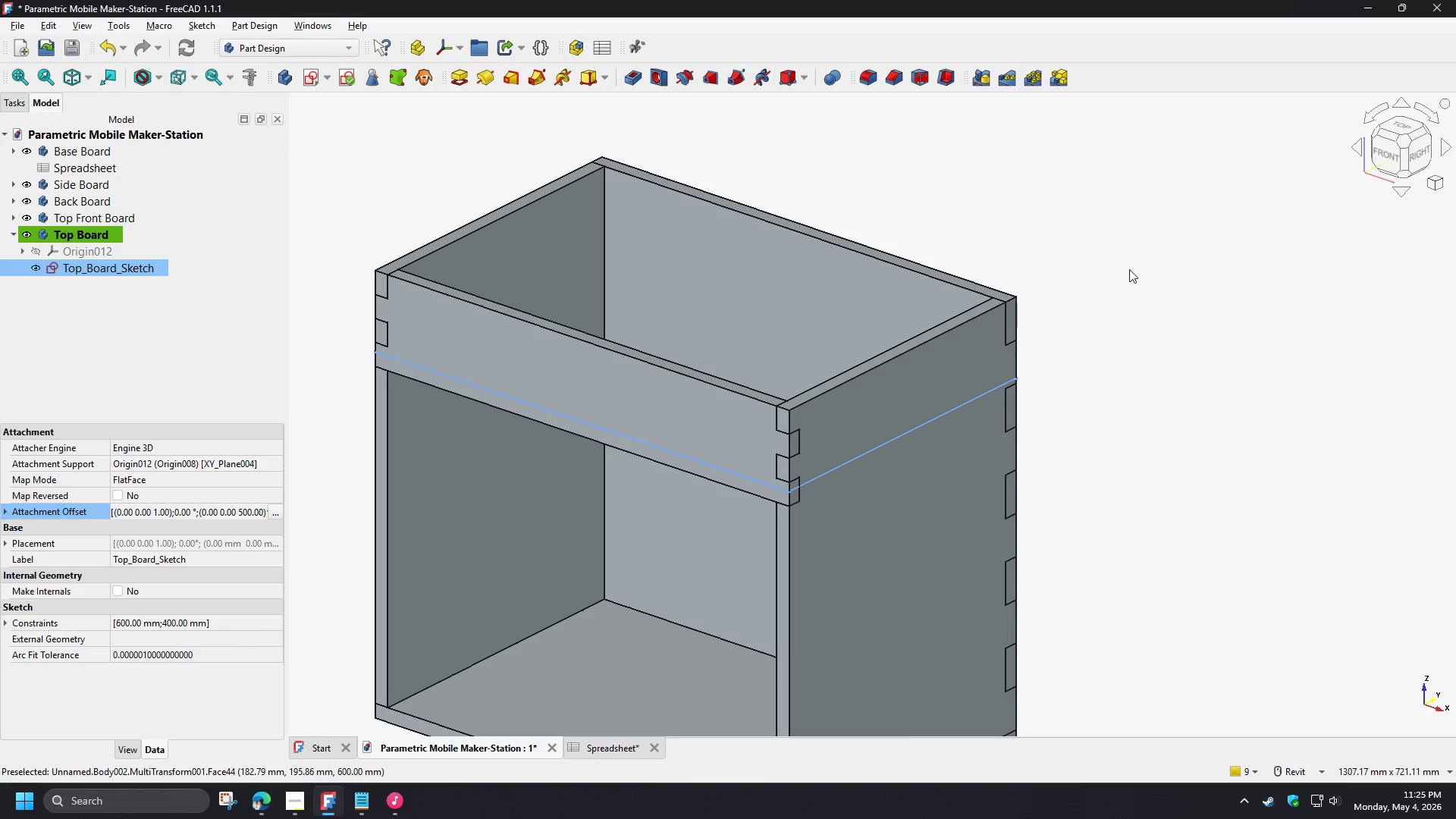 
left_click([457, 83])
 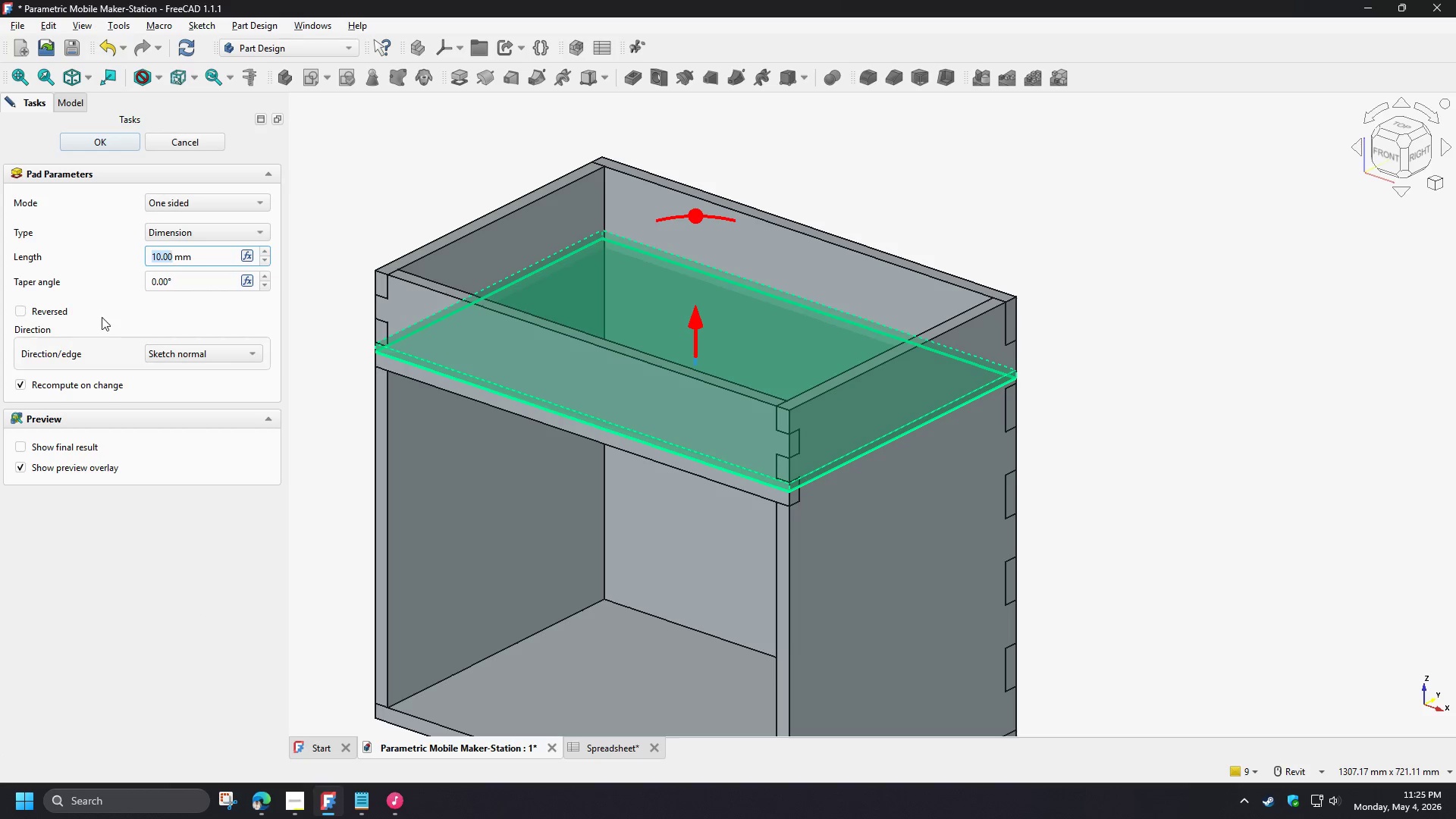 
left_click([47, 314])
 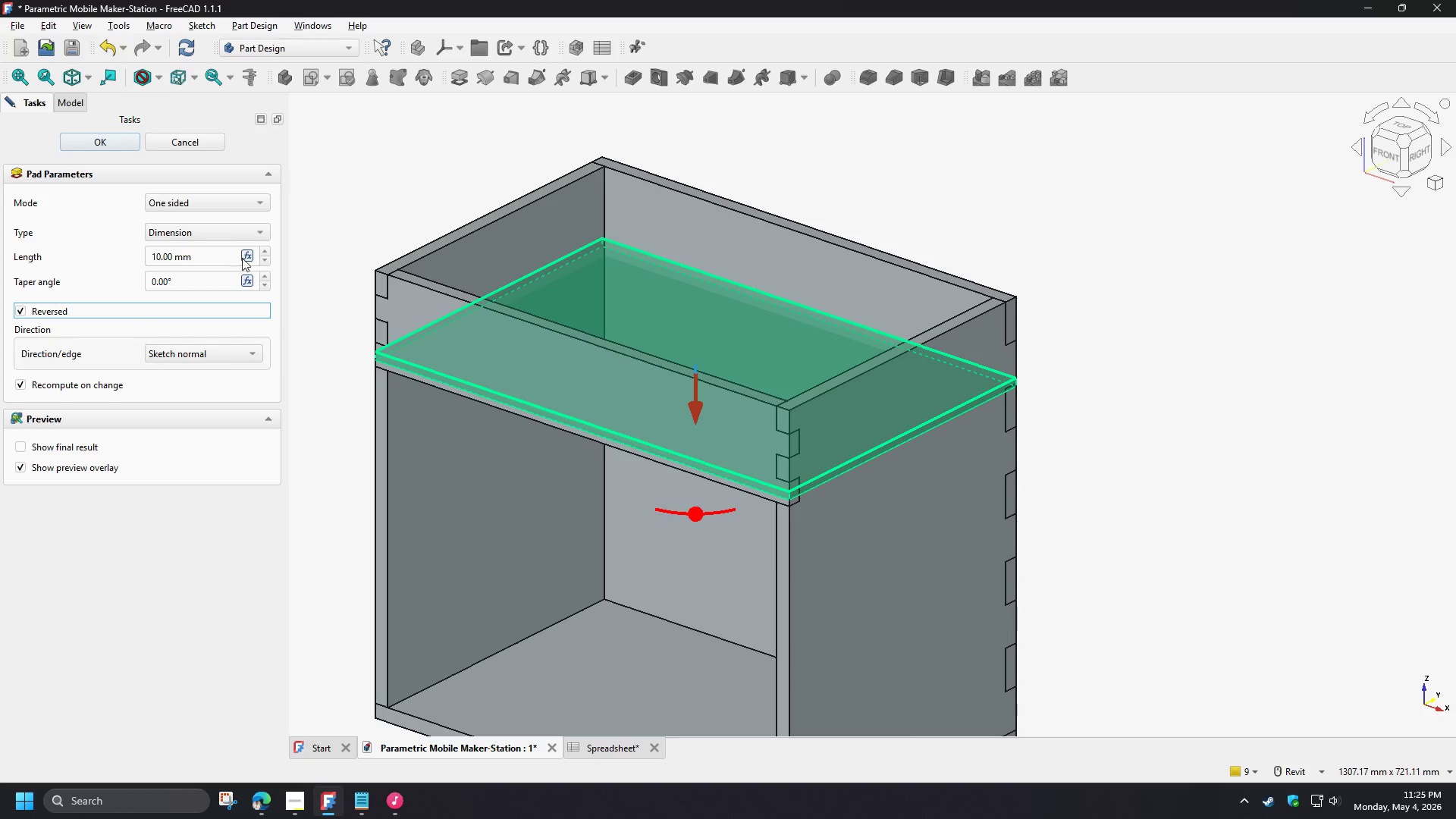 
left_click([244, 256])
 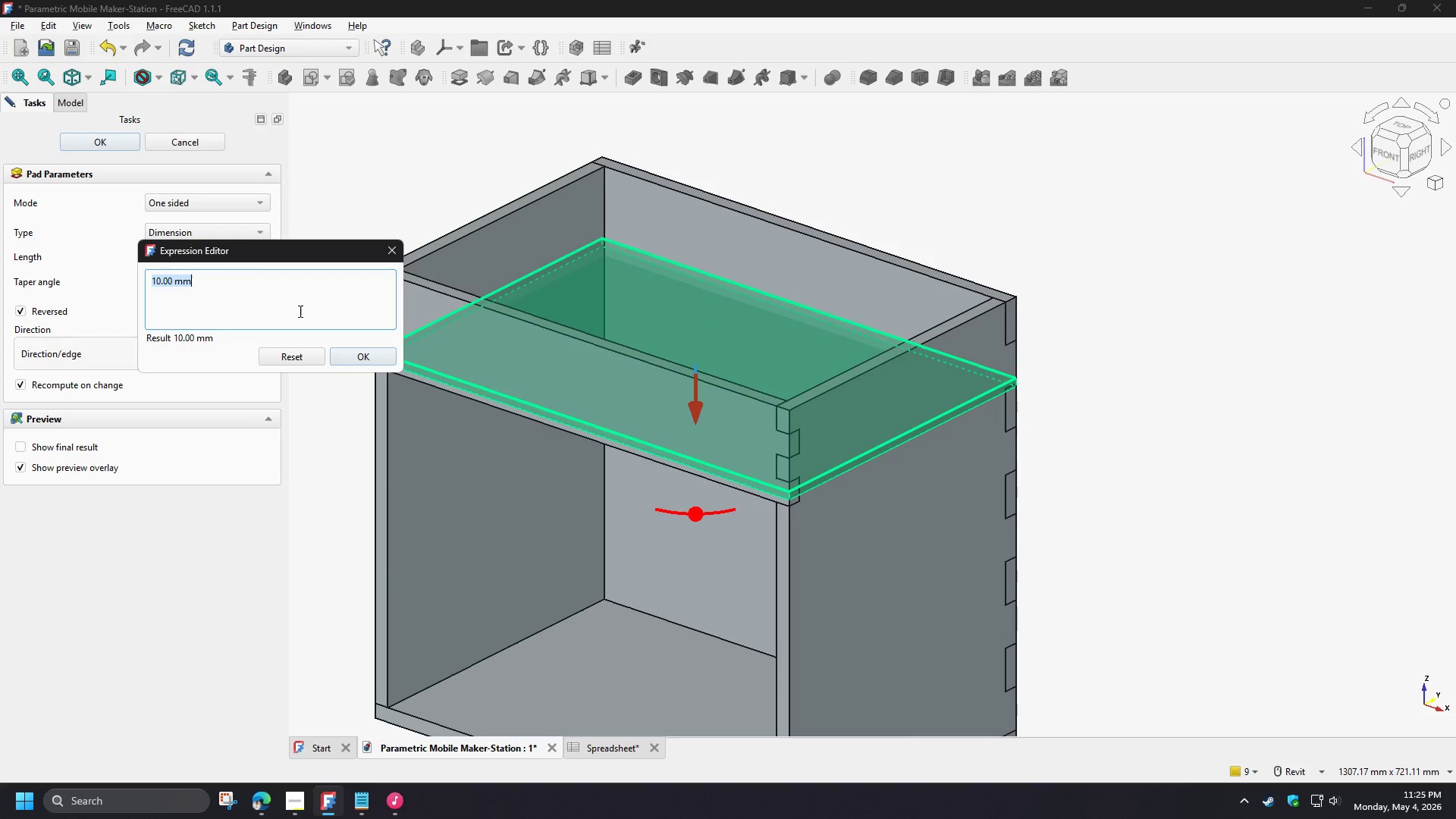 
type(sp)
 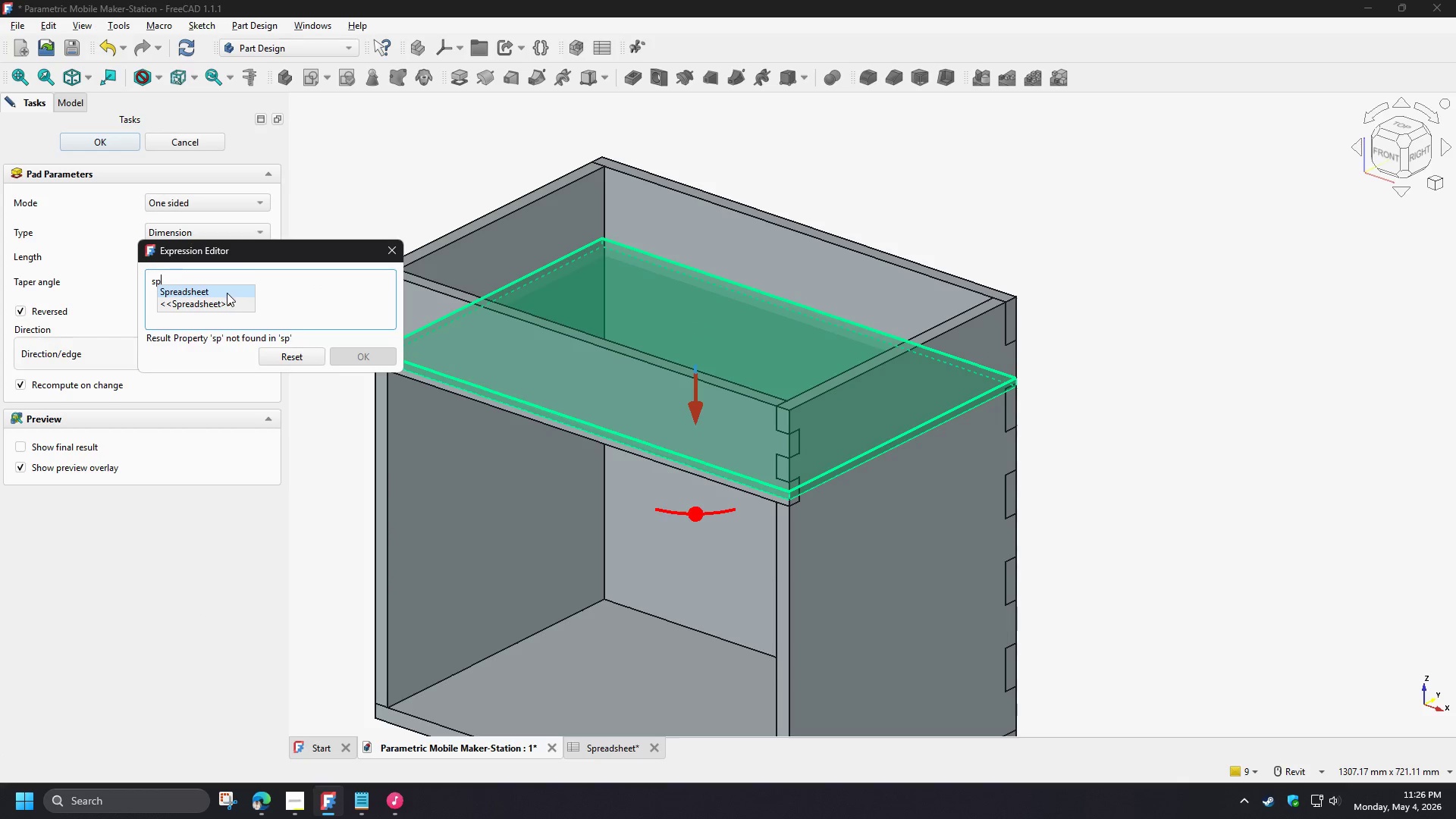 
left_click([227, 293])
 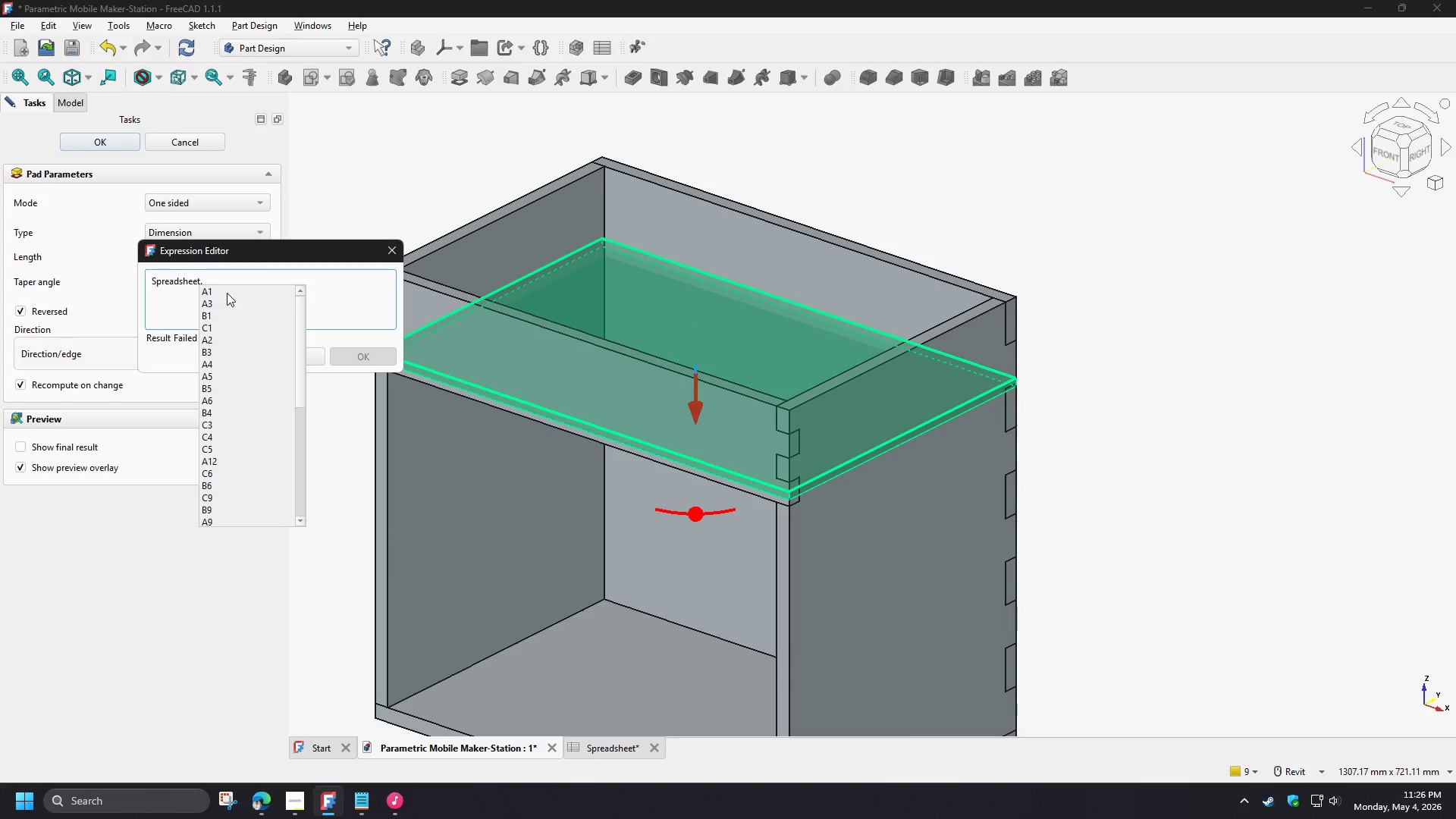 
type(th)
 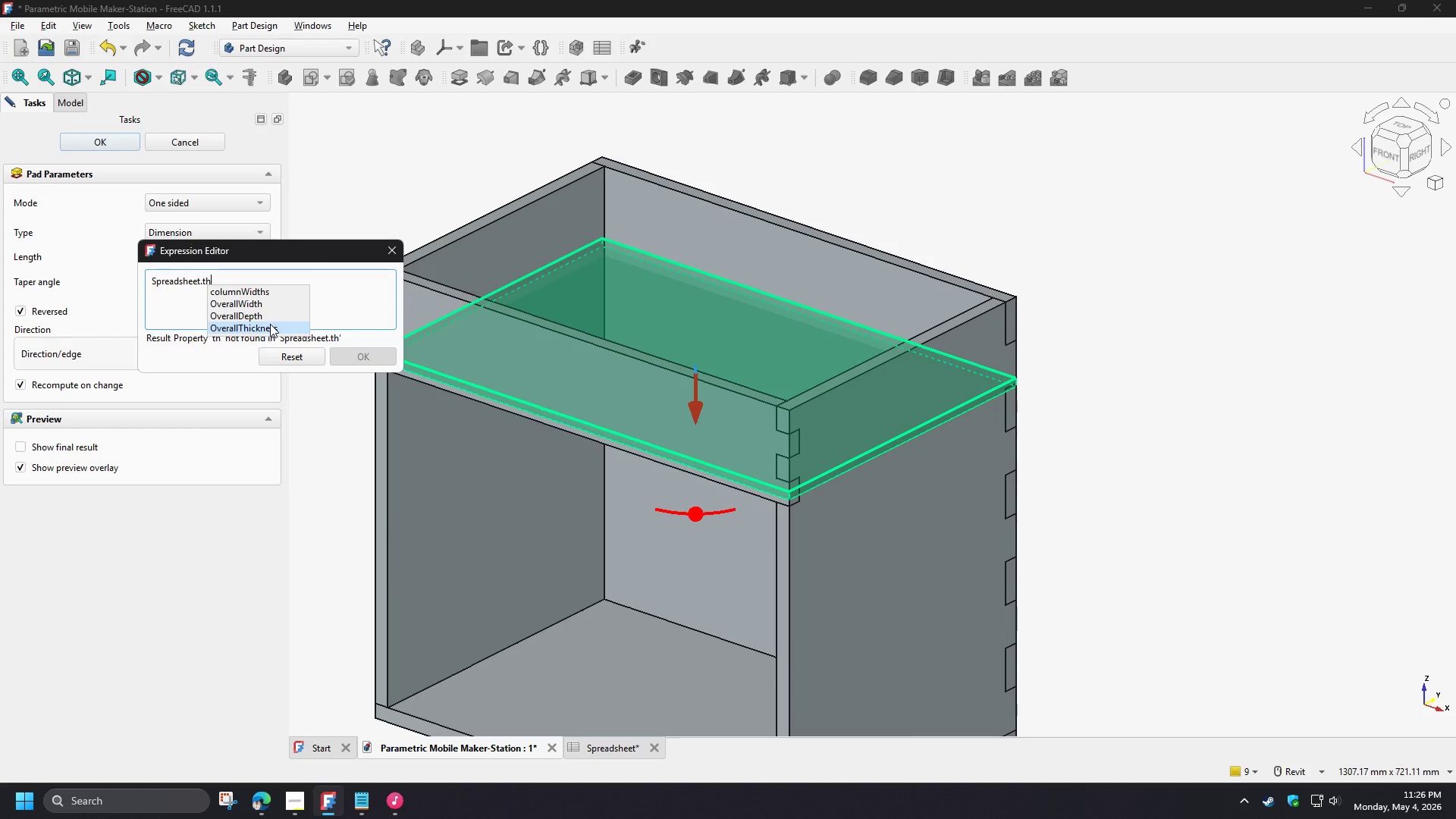 
left_click([270, 324])
 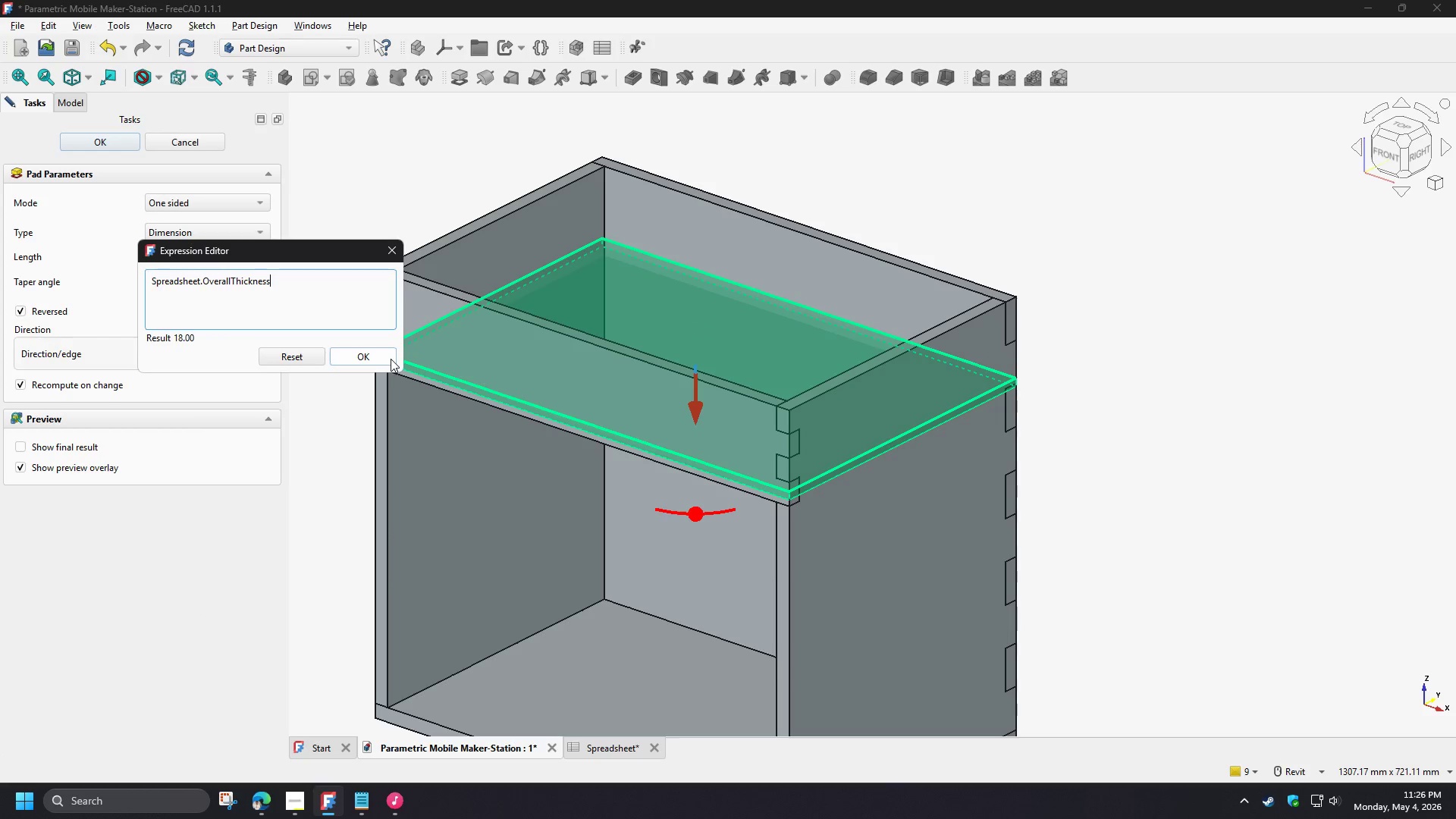 
left_click([384, 356])
 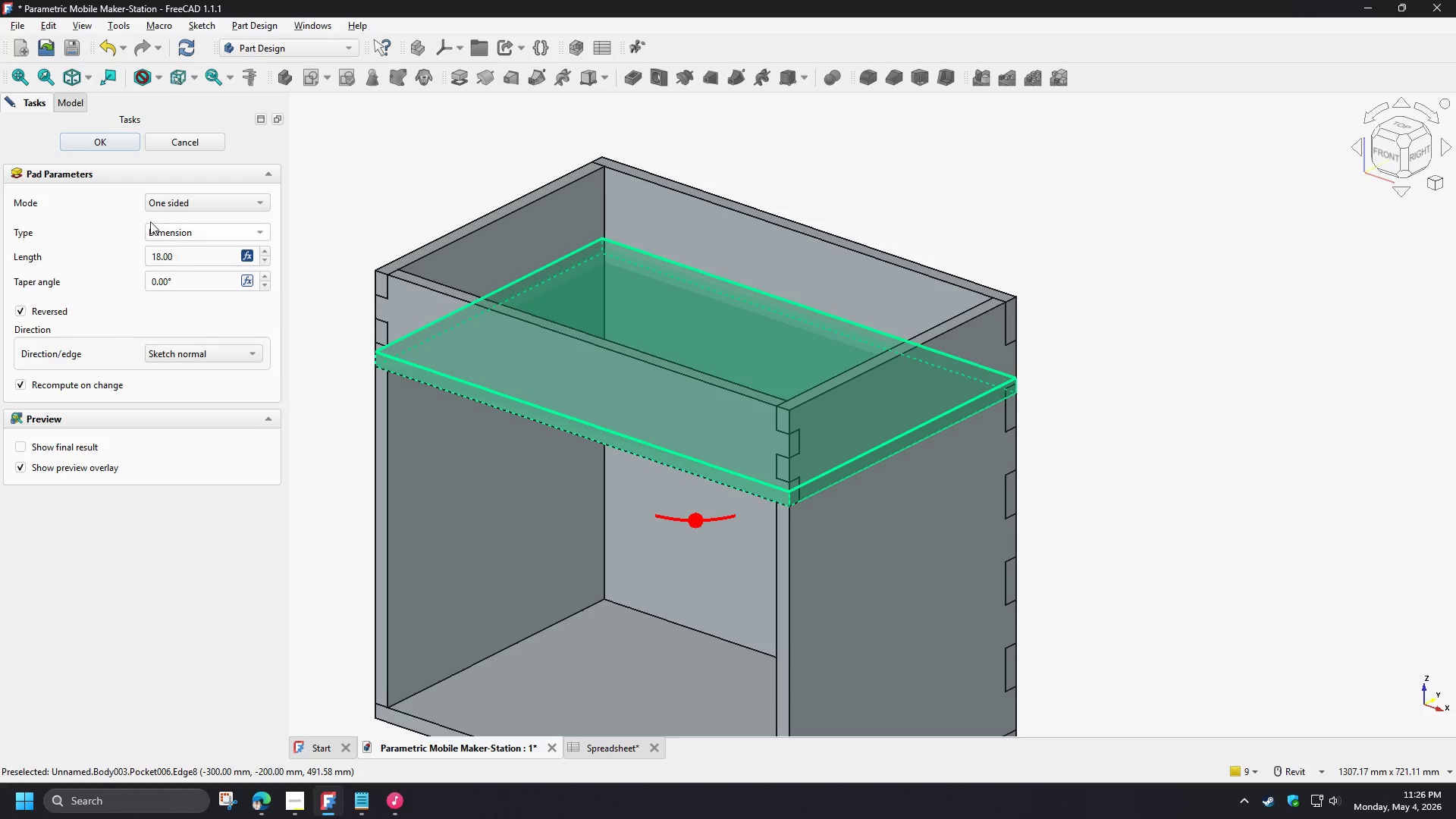 
left_click([108, 147])
 